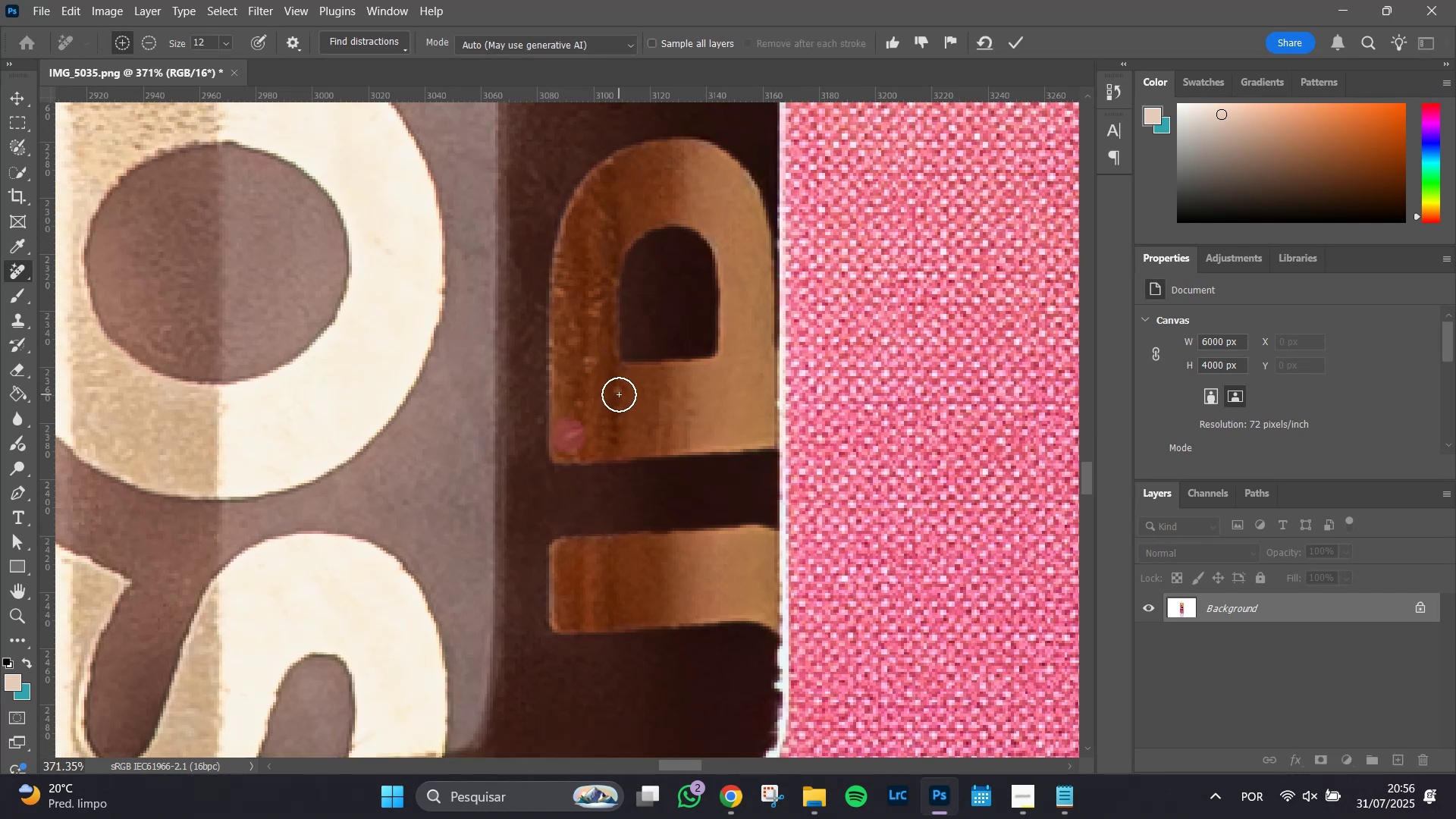 
left_click([618, 397])
 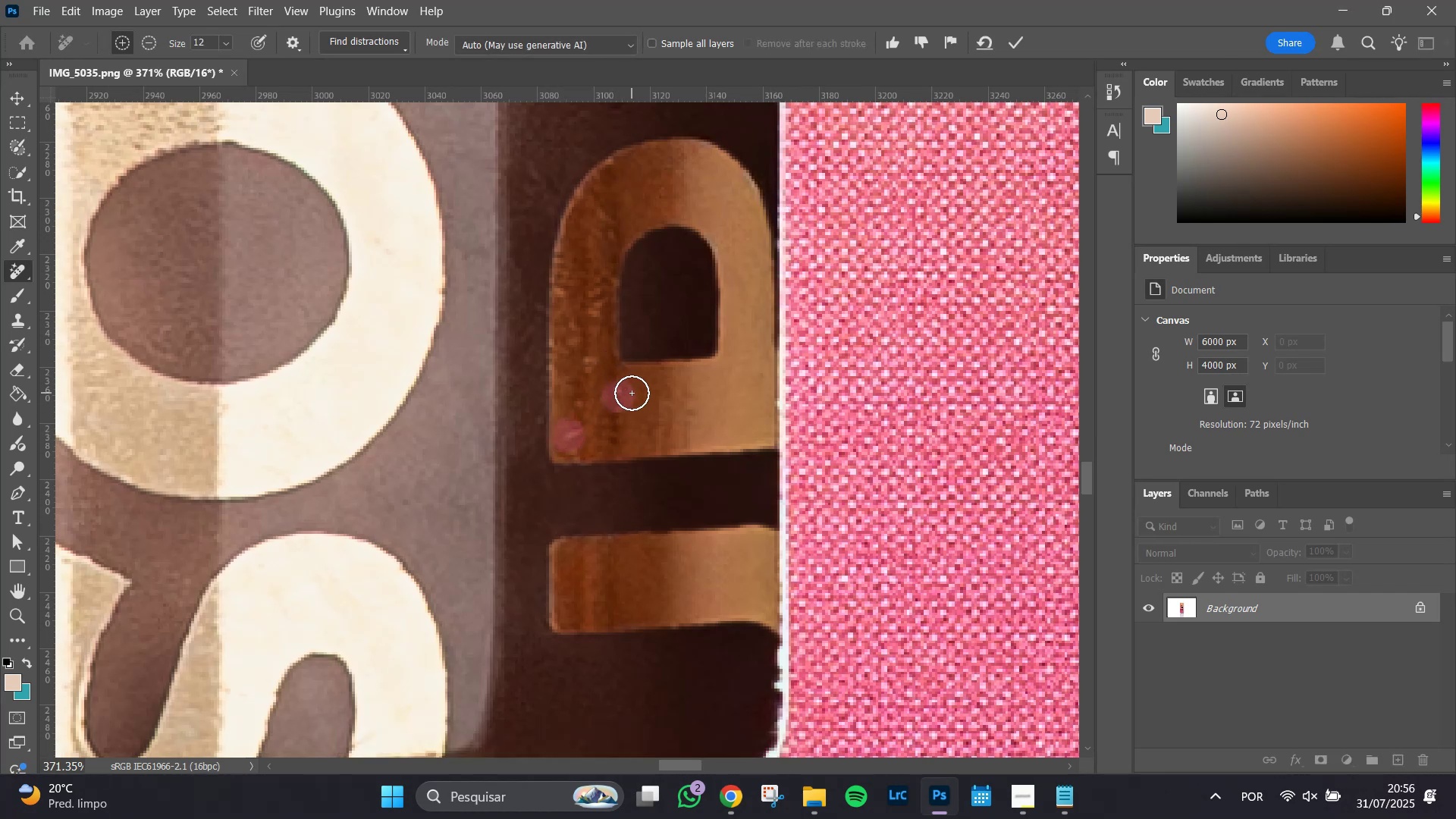 
key(Enter)
 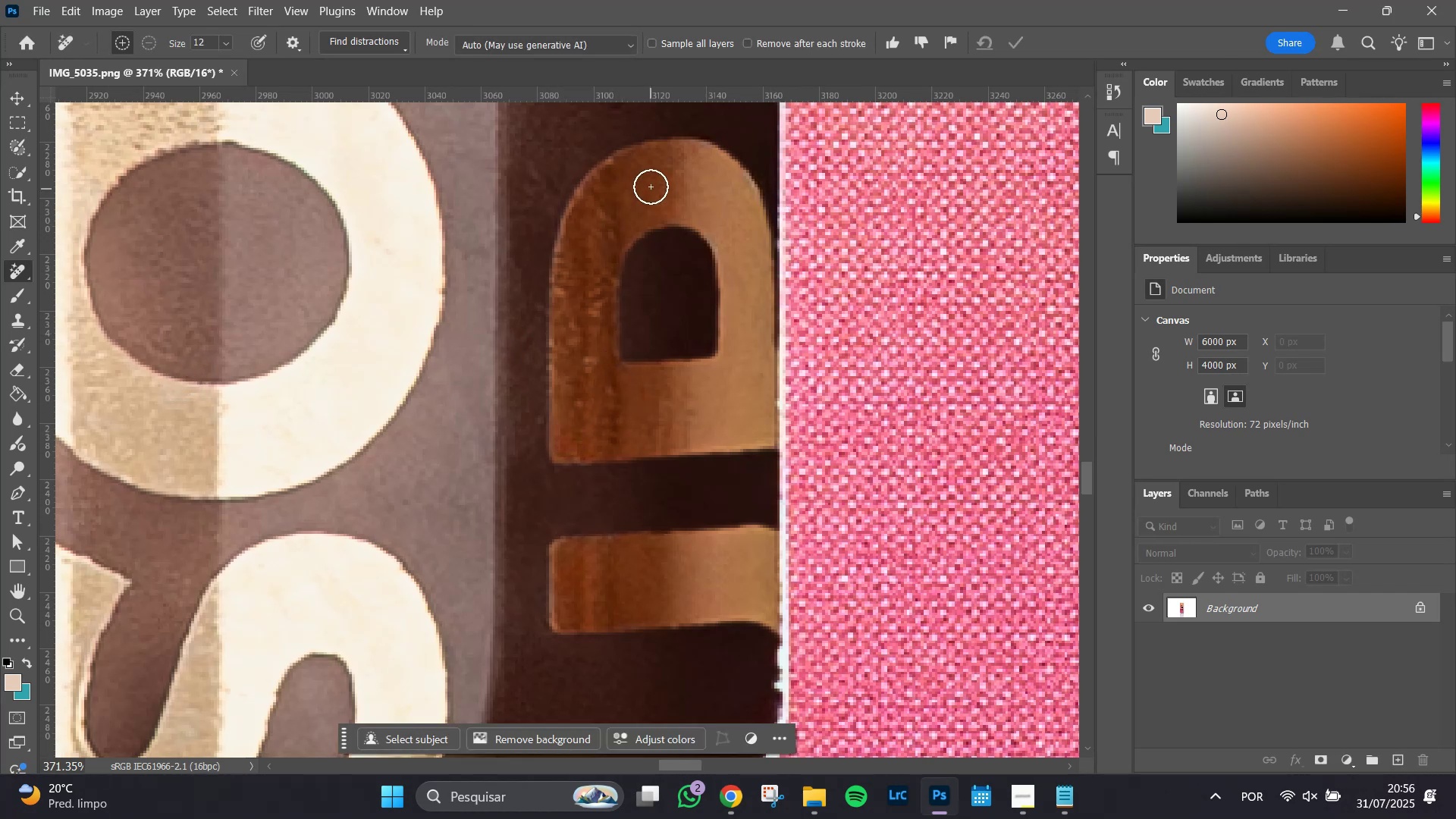 
left_click([612, 164])
 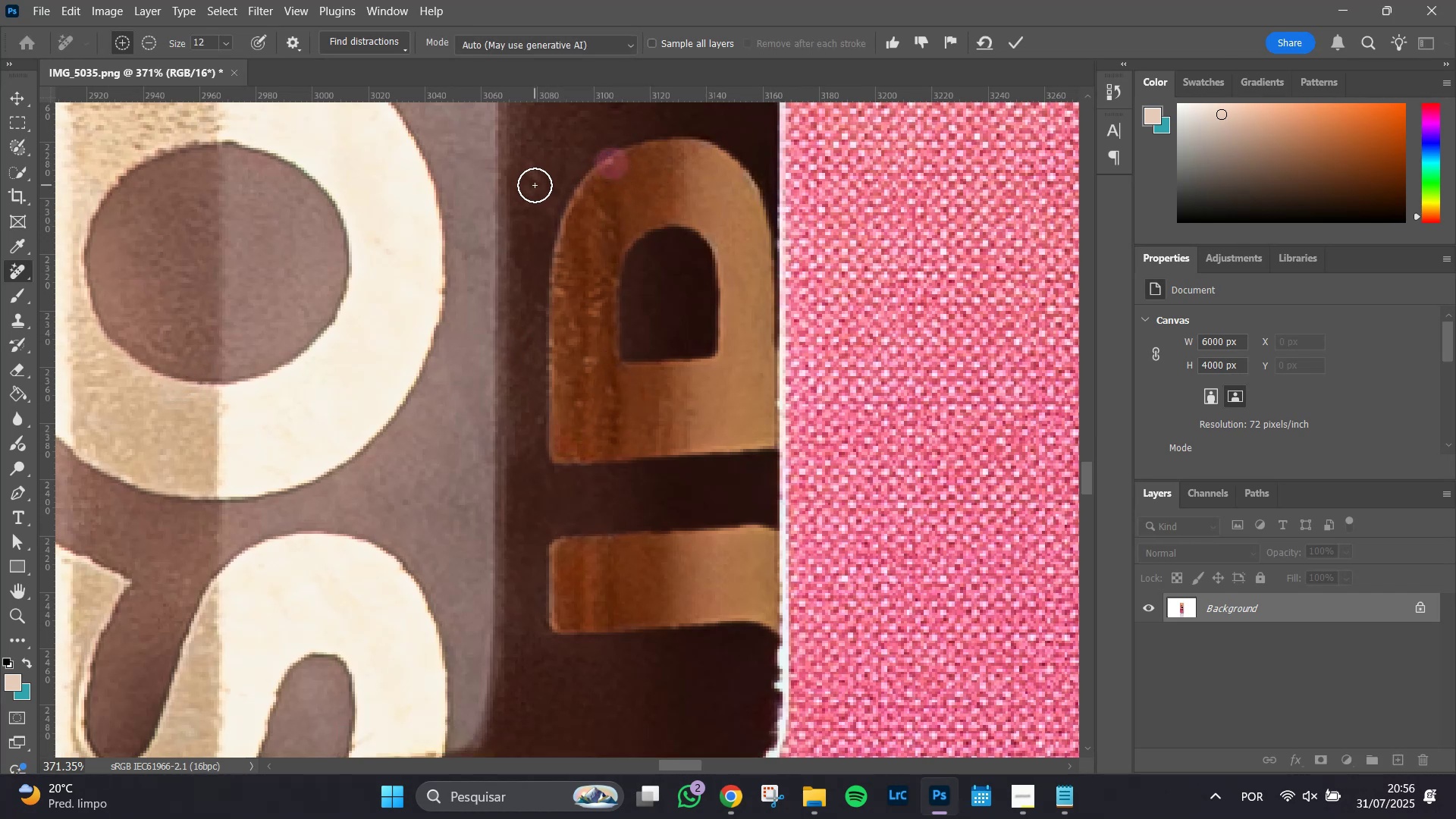 
left_click_drag(start_coordinate=[538, 185], to_coordinate=[531, 169])
 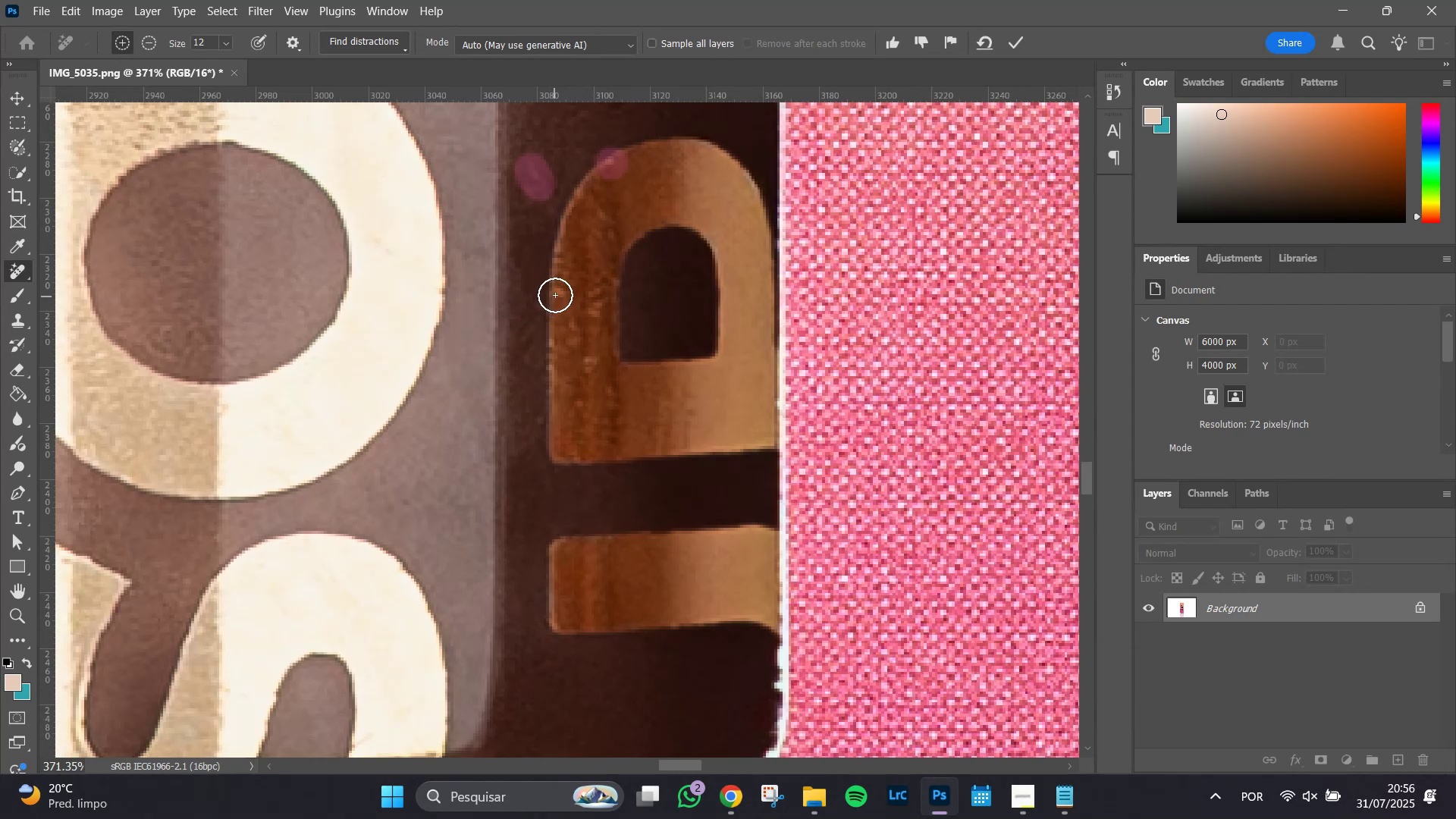 
left_click([555, 293])
 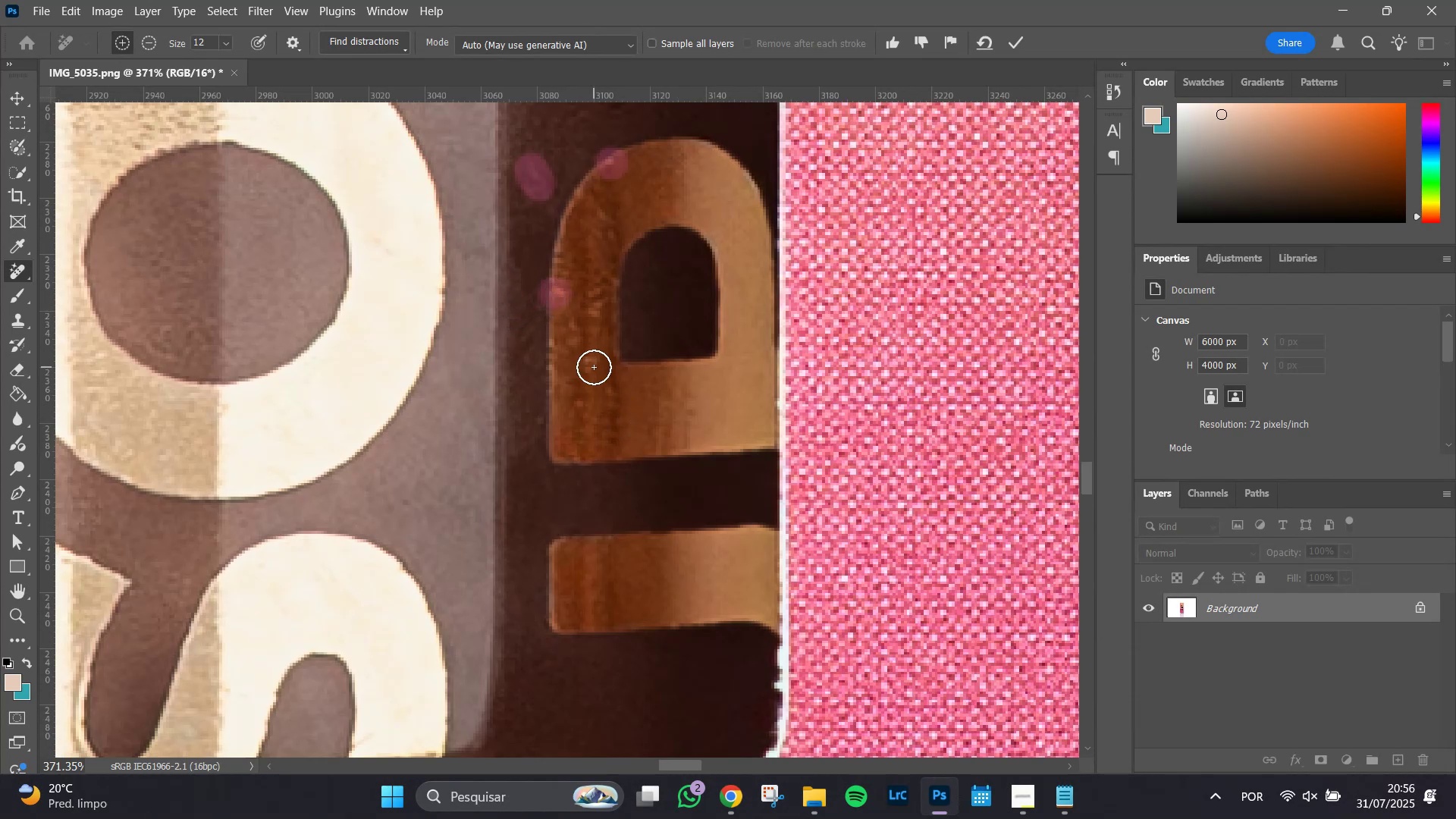 
left_click([592, 367])
 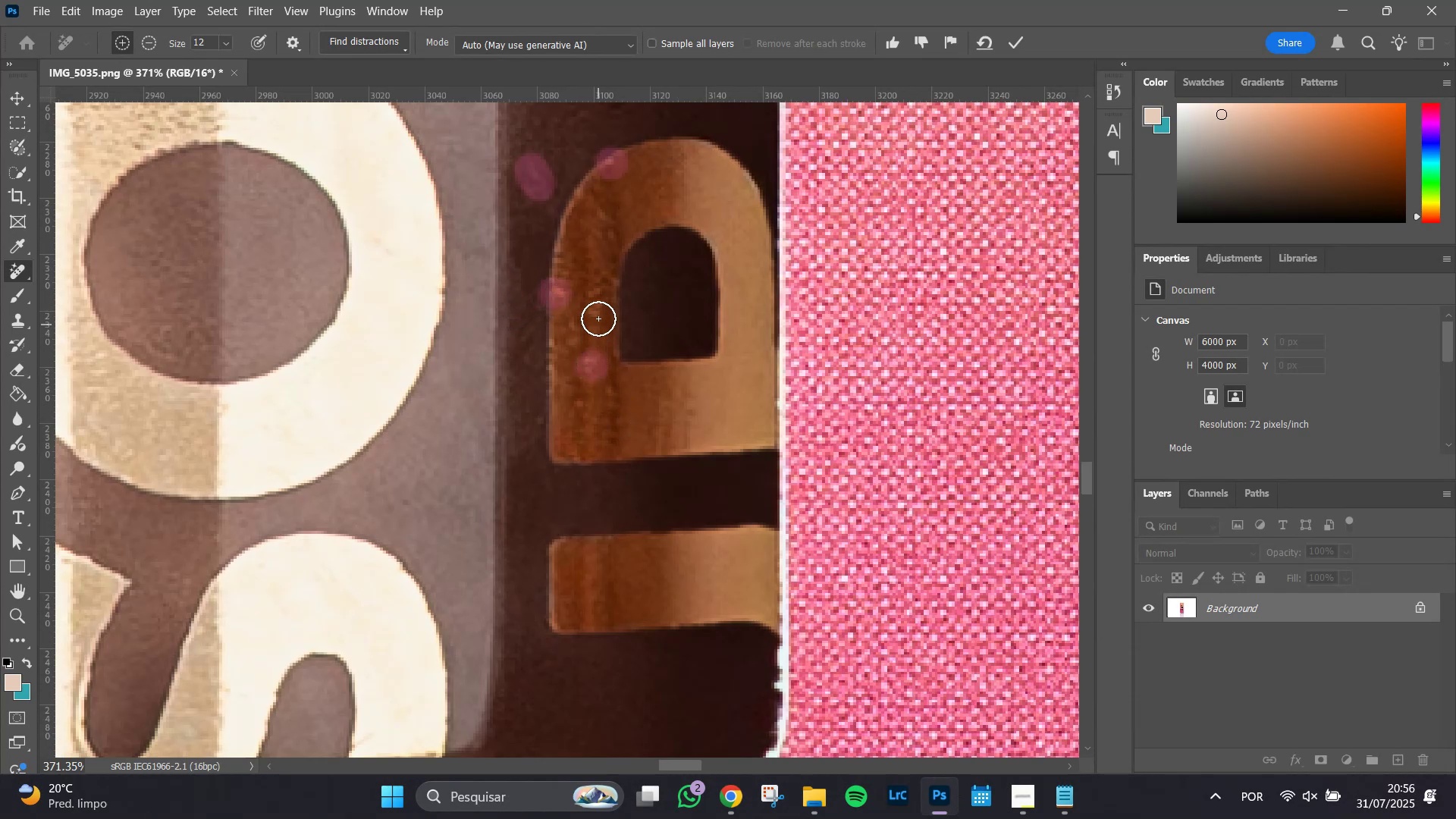 
left_click_drag(start_coordinate=[598, 318], to_coordinate=[595, 290])
 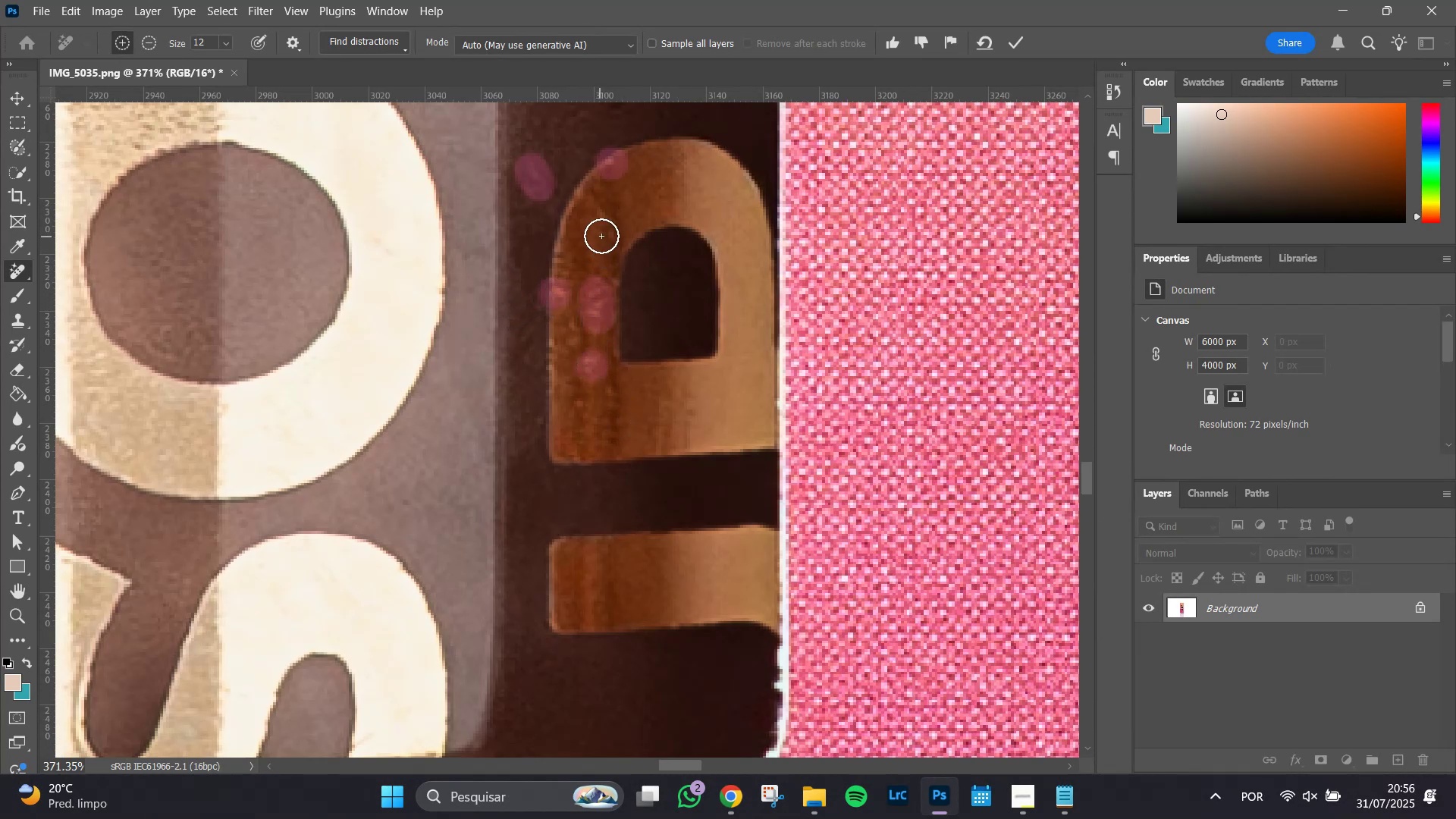 
left_click_drag(start_coordinate=[608, 234], to_coordinate=[596, 209])
 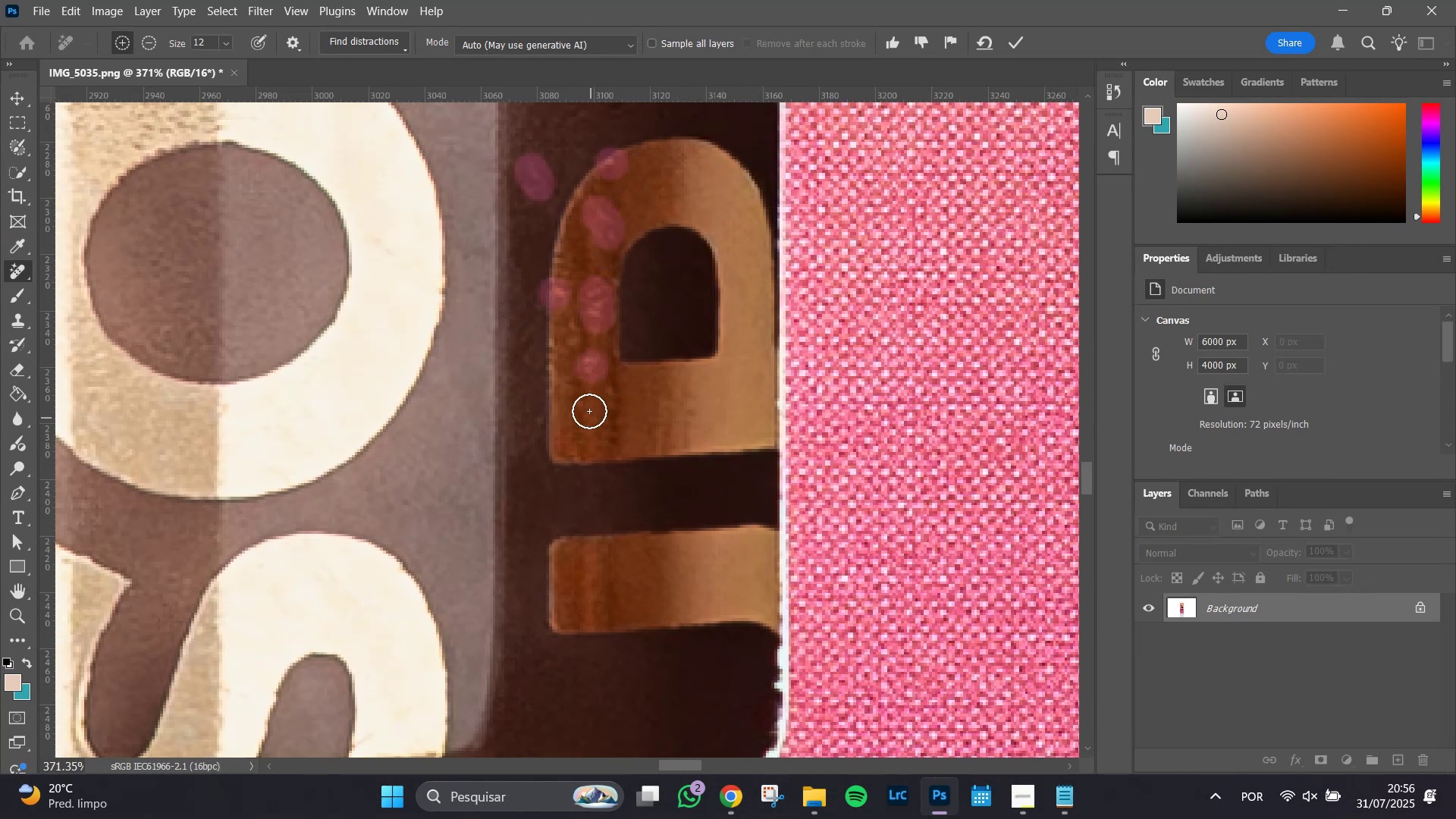 
left_click([579, 407])
 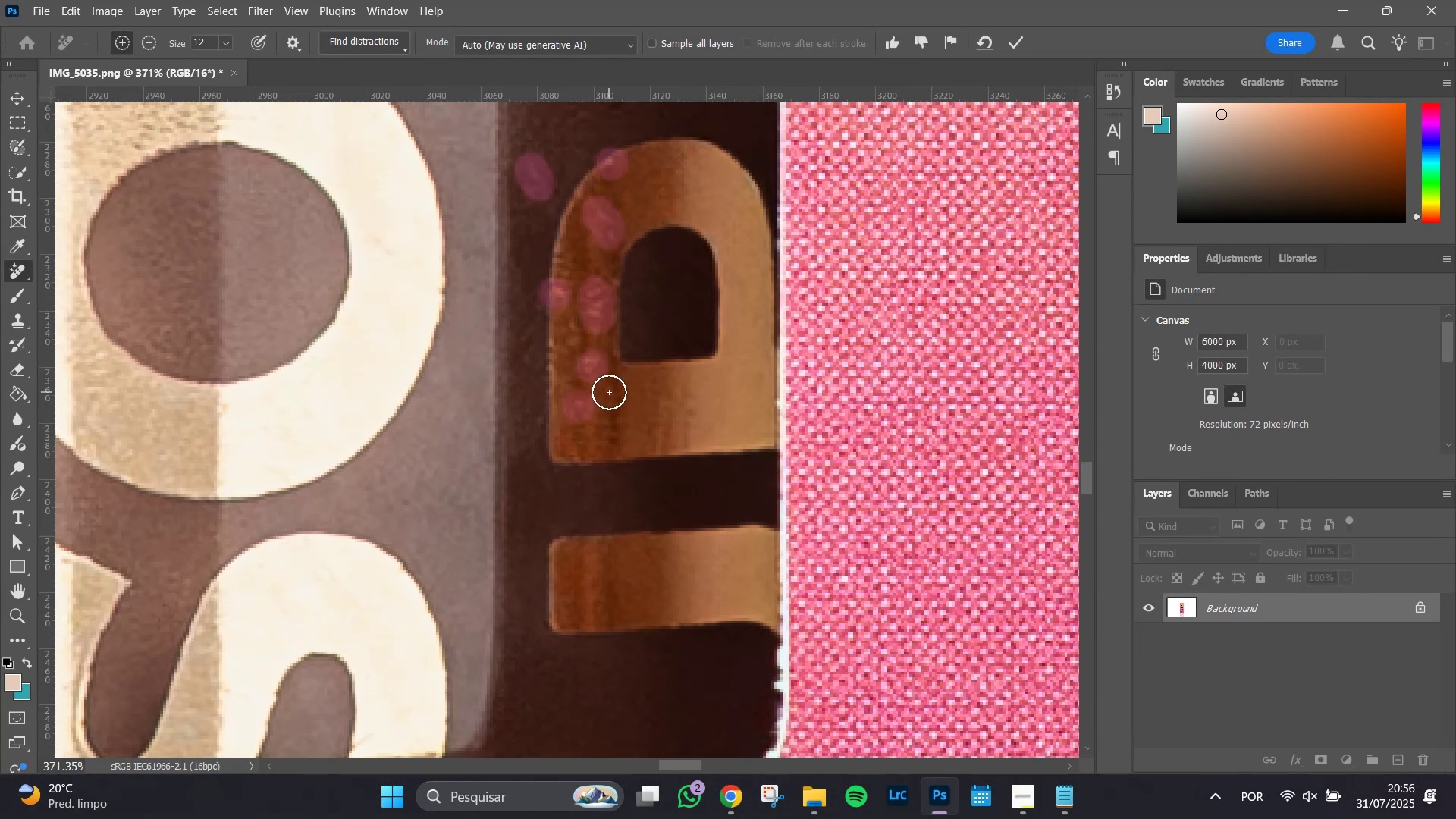 
left_click([609, 391])
 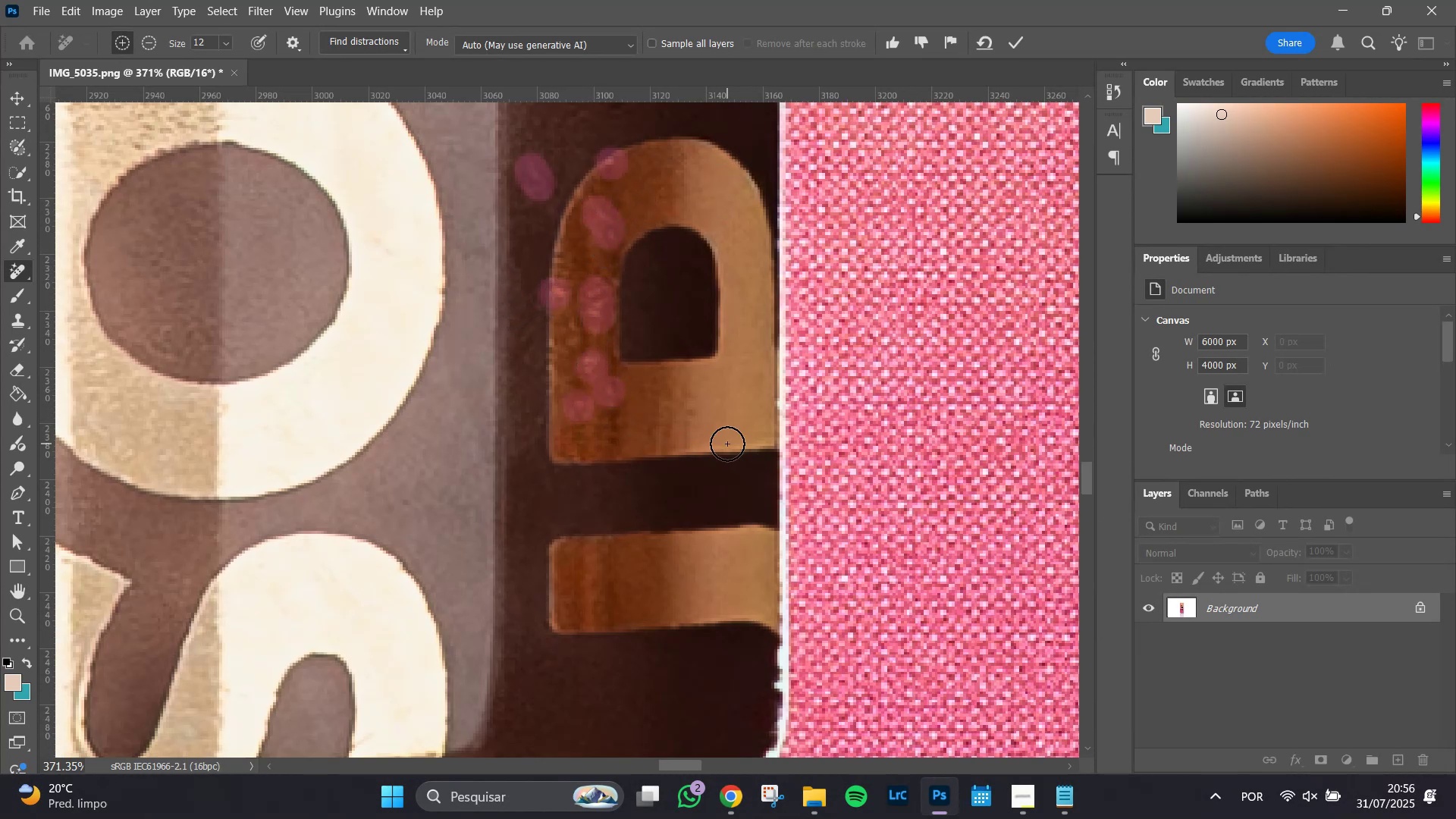 
key(Enter)
 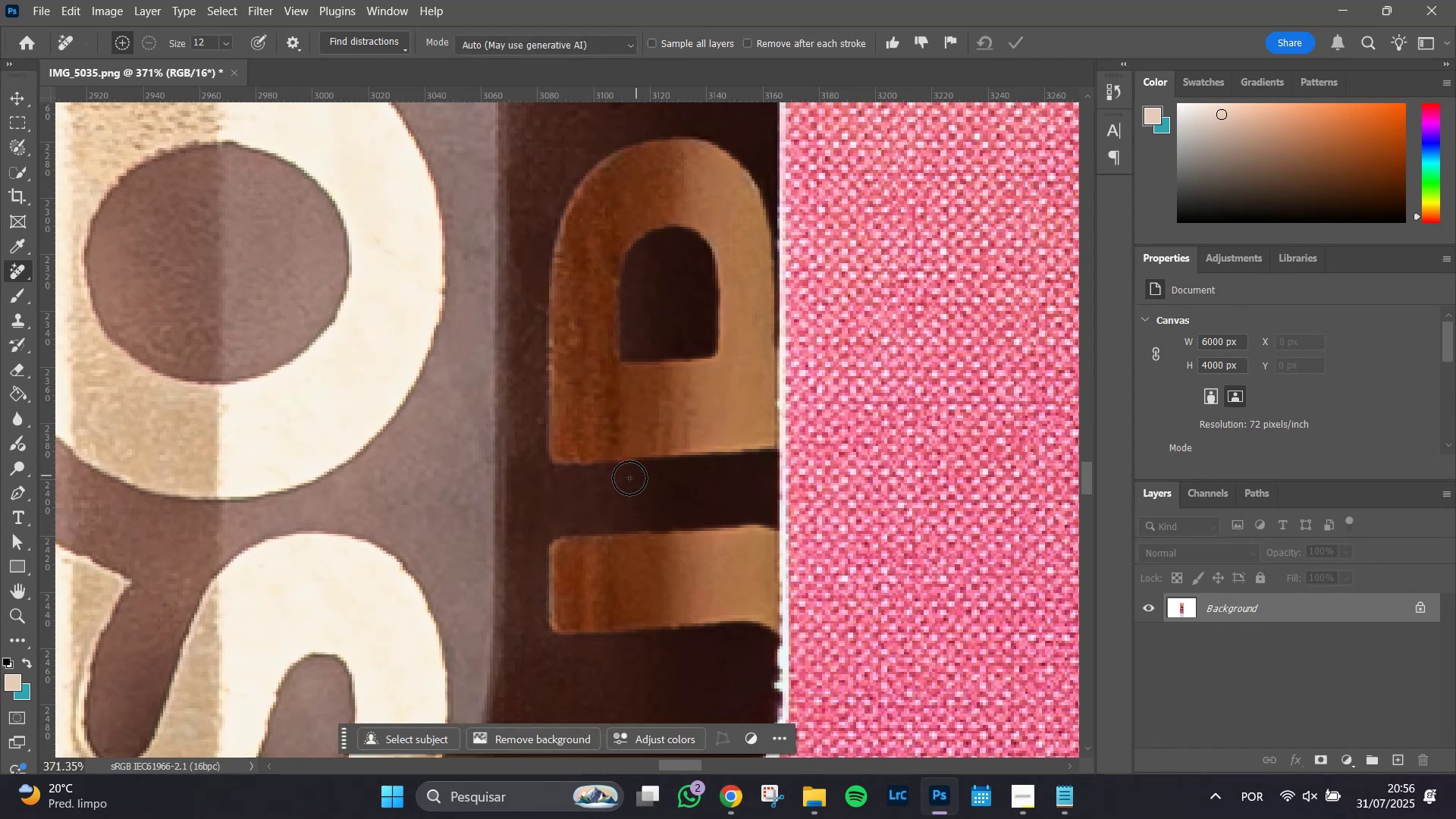 
left_click_drag(start_coordinate=[570, 308], to_coordinate=[576, 357])
 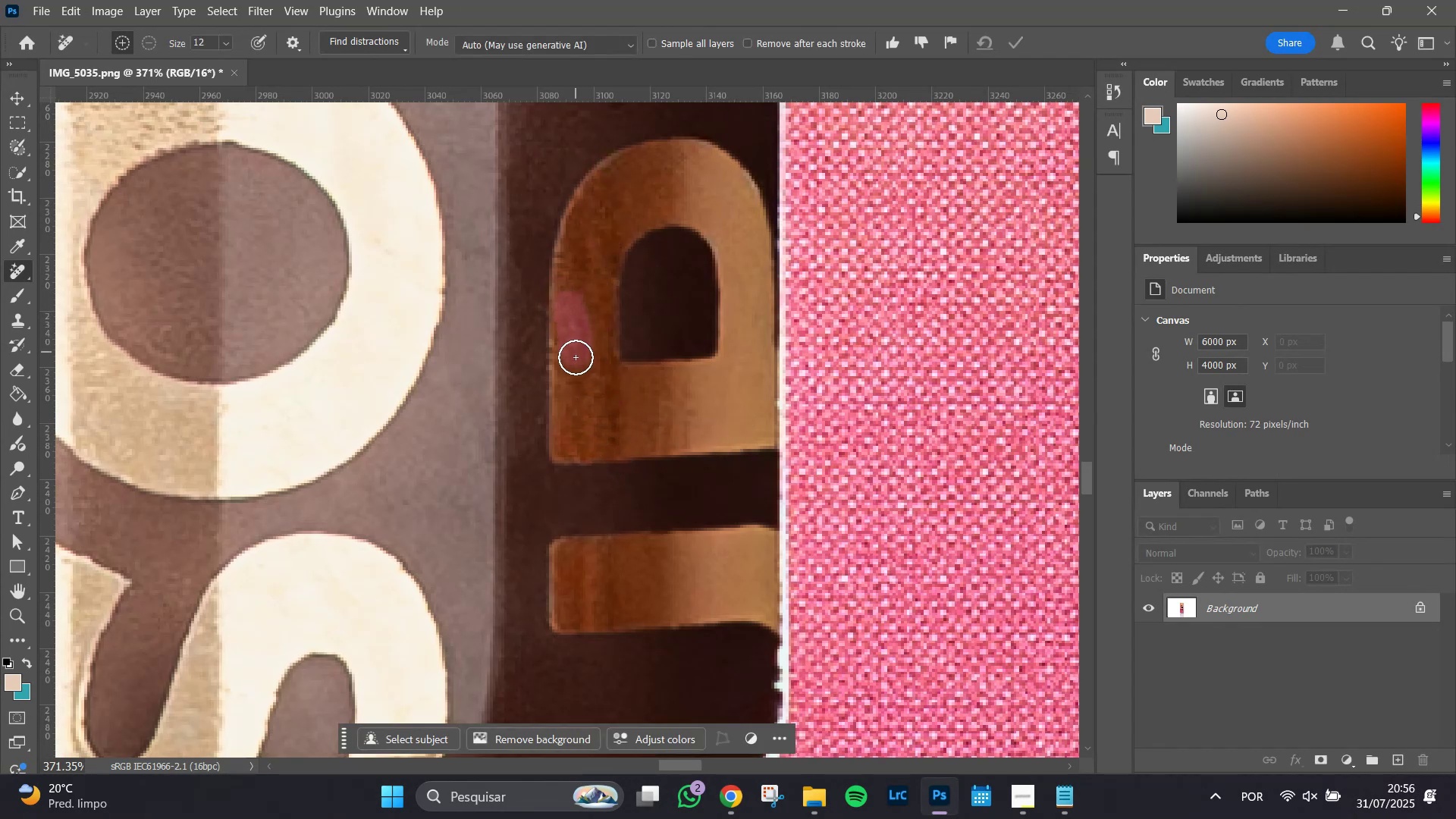 
left_click([576, 357])
 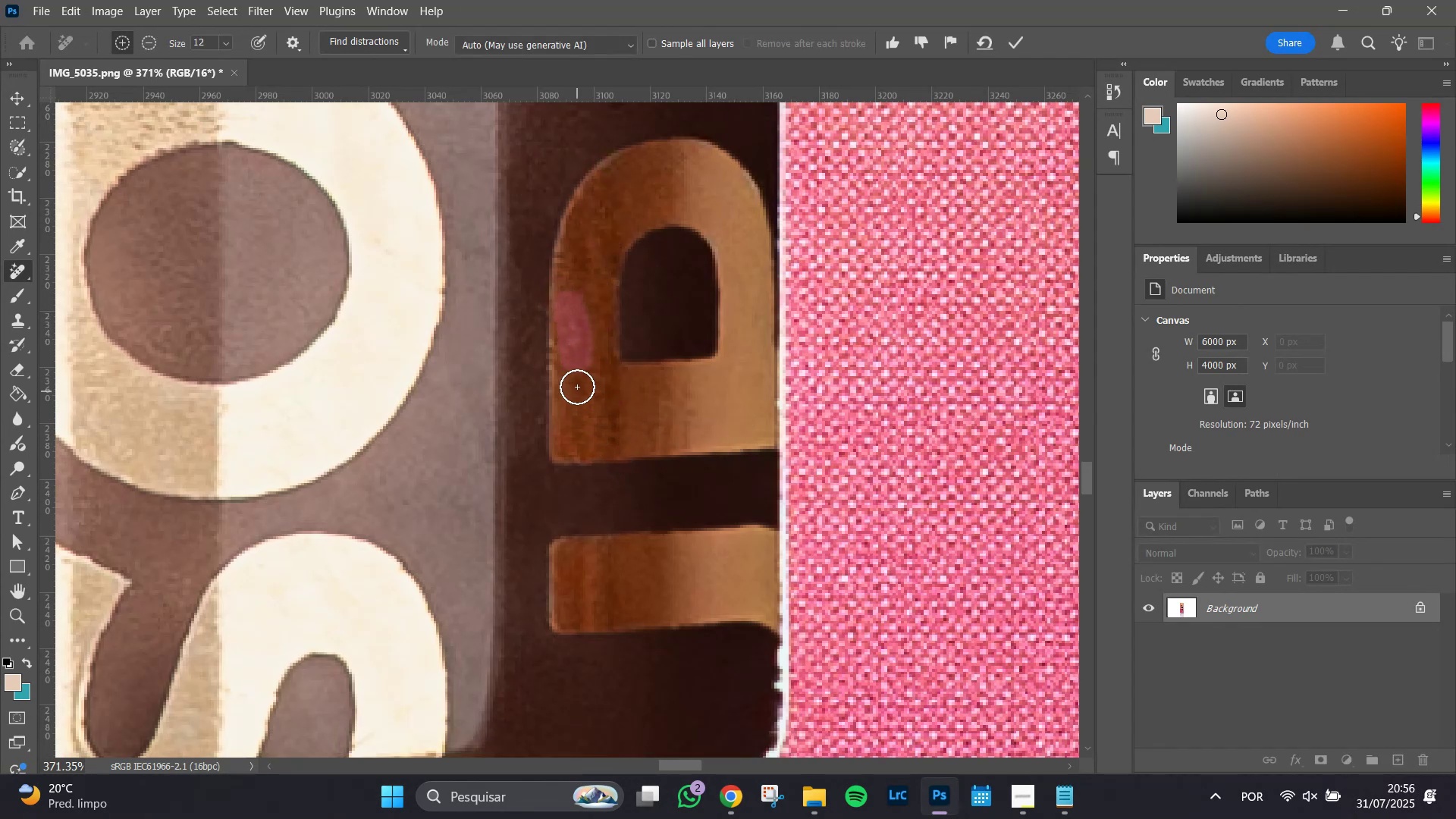 
left_click([577, 381])
 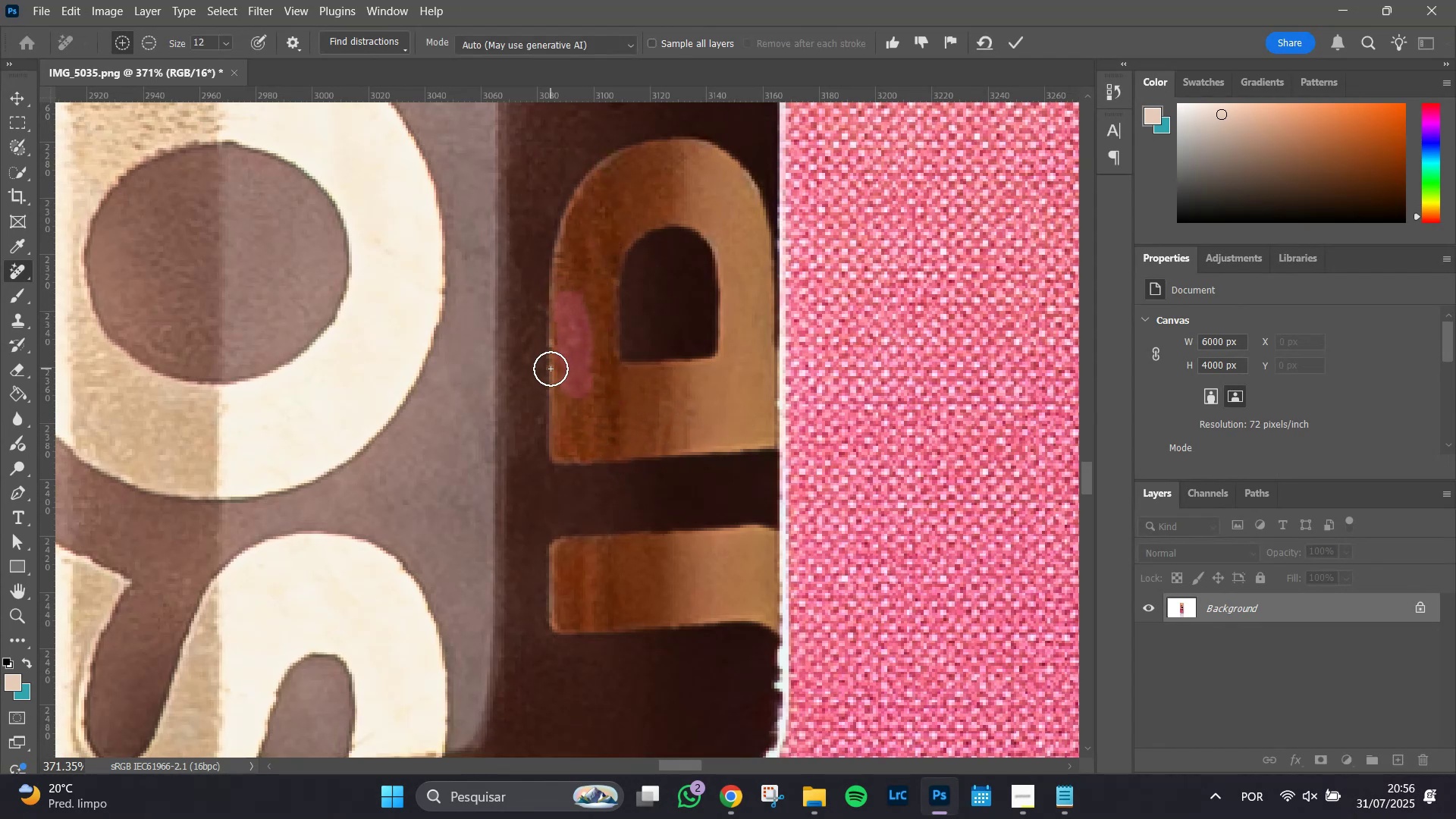 
left_click_drag(start_coordinate=[551, 360], to_coordinate=[551, 295])
 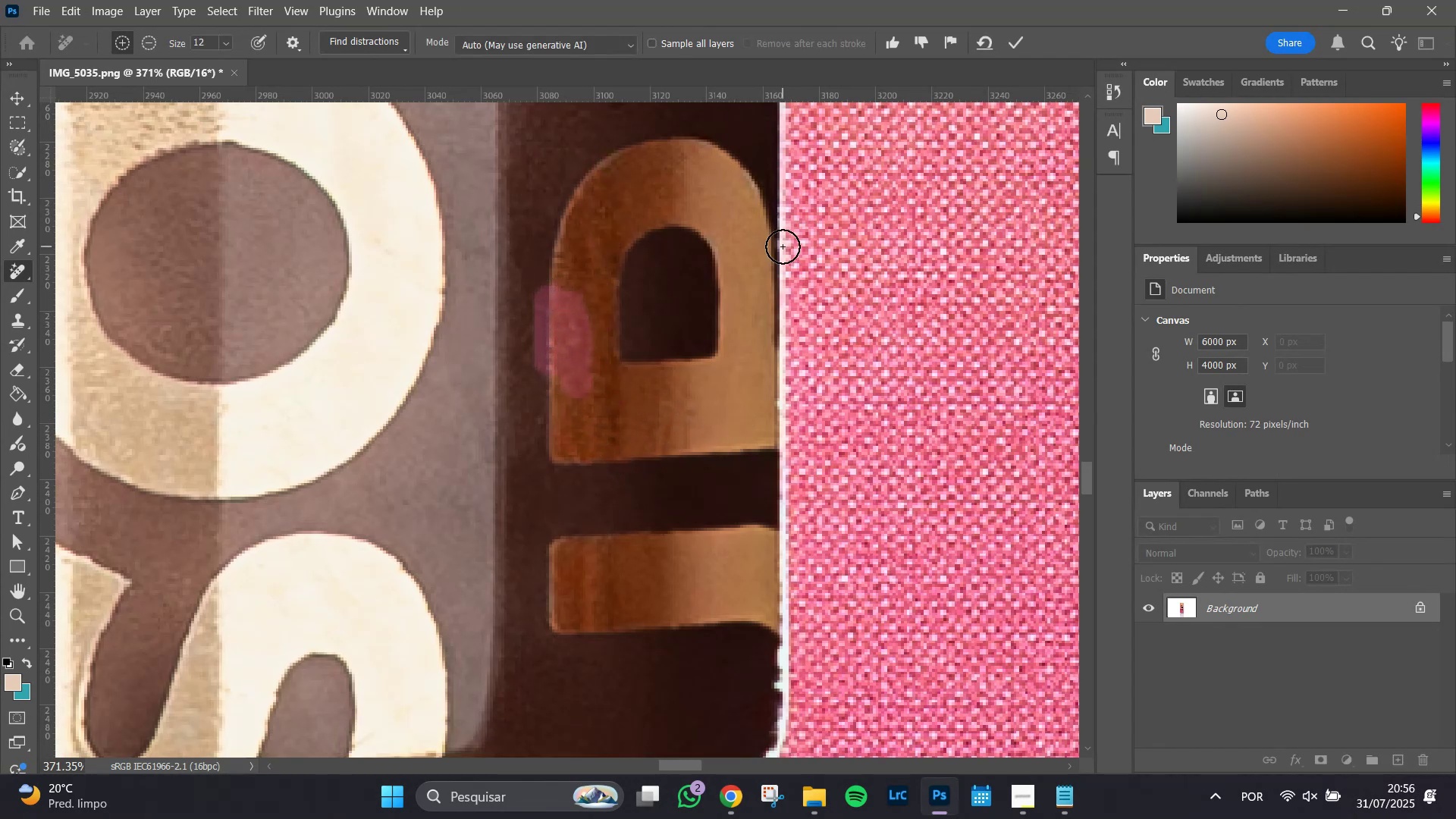 
key(Enter)
 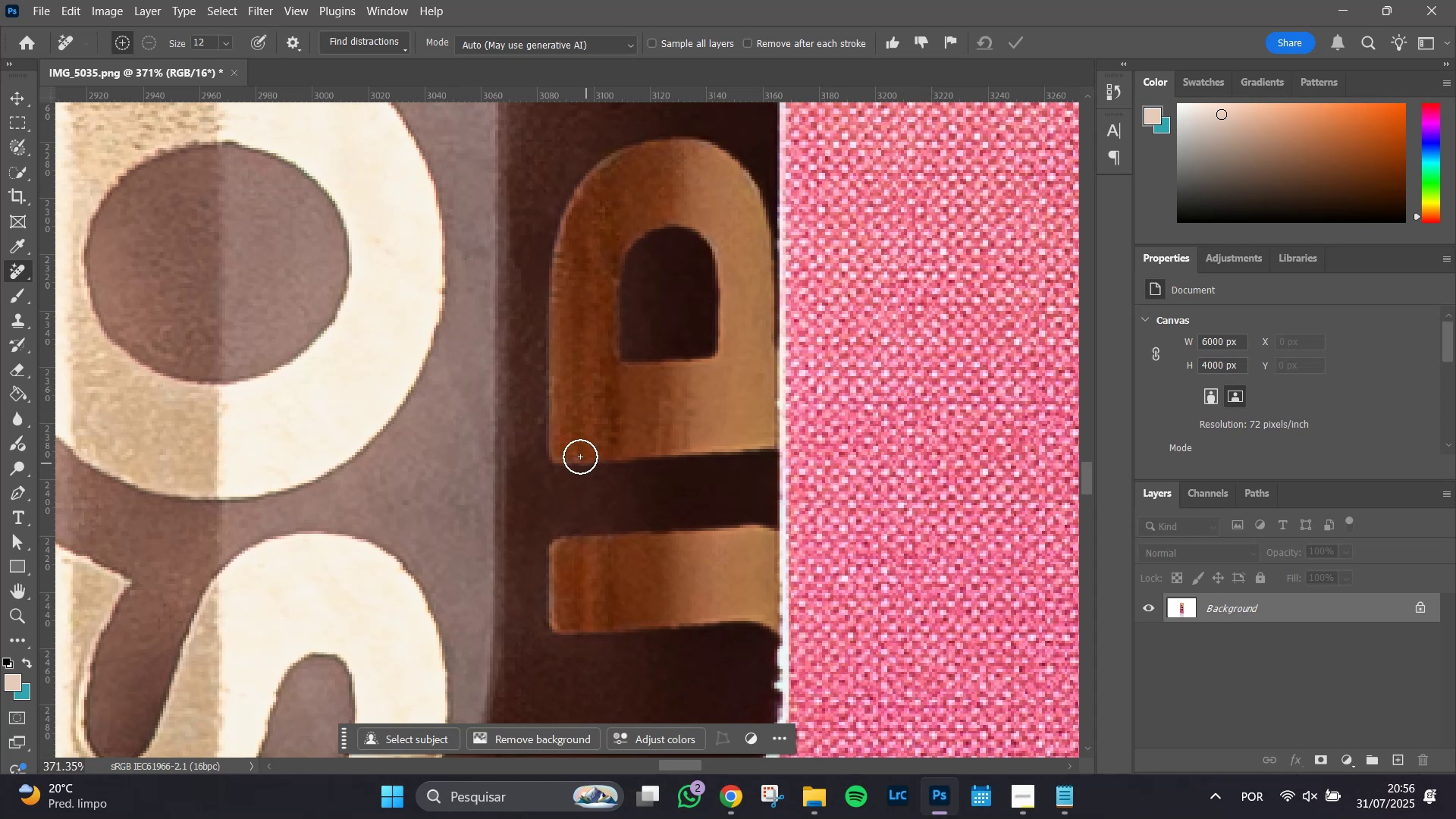 
hold_key(key=AltLeft, duration=0.61)
scroll: coordinate [612, 441], scroll_direction: down, amount: 10.0
 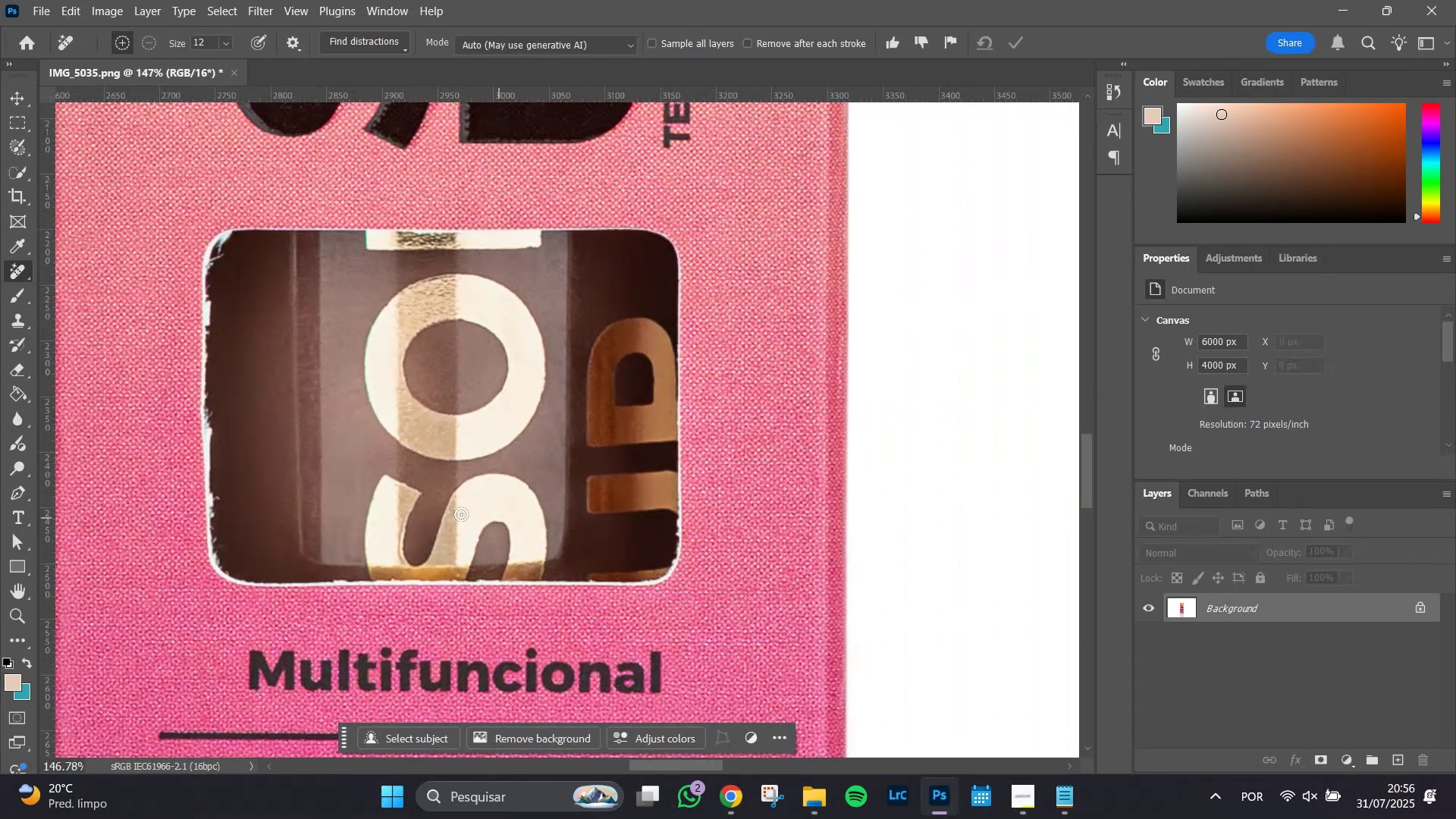 
hold_key(key=Space, duration=0.99)
 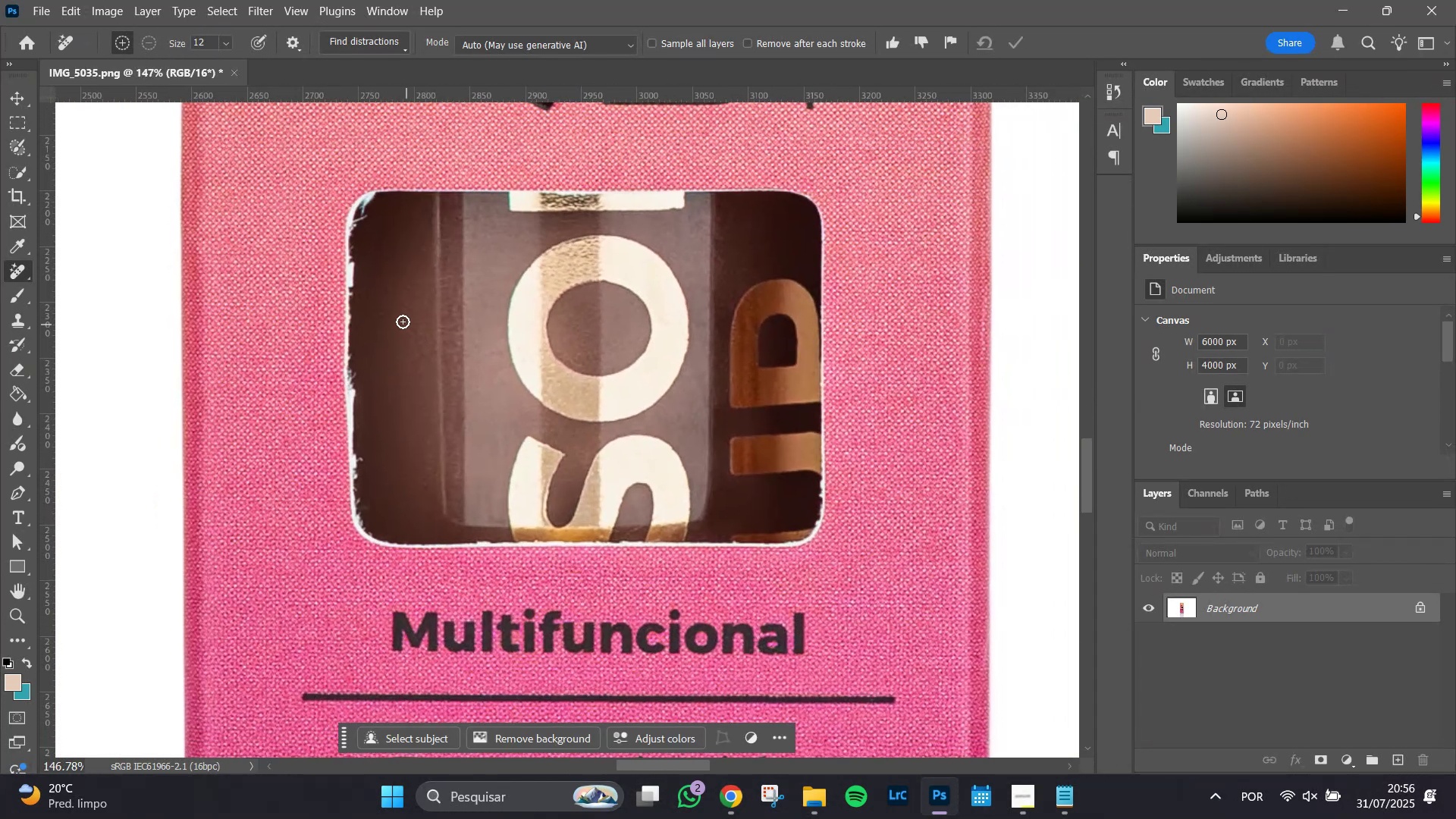 
left_click_drag(start_coordinate=[379, 488], to_coordinate=[522, 450])
 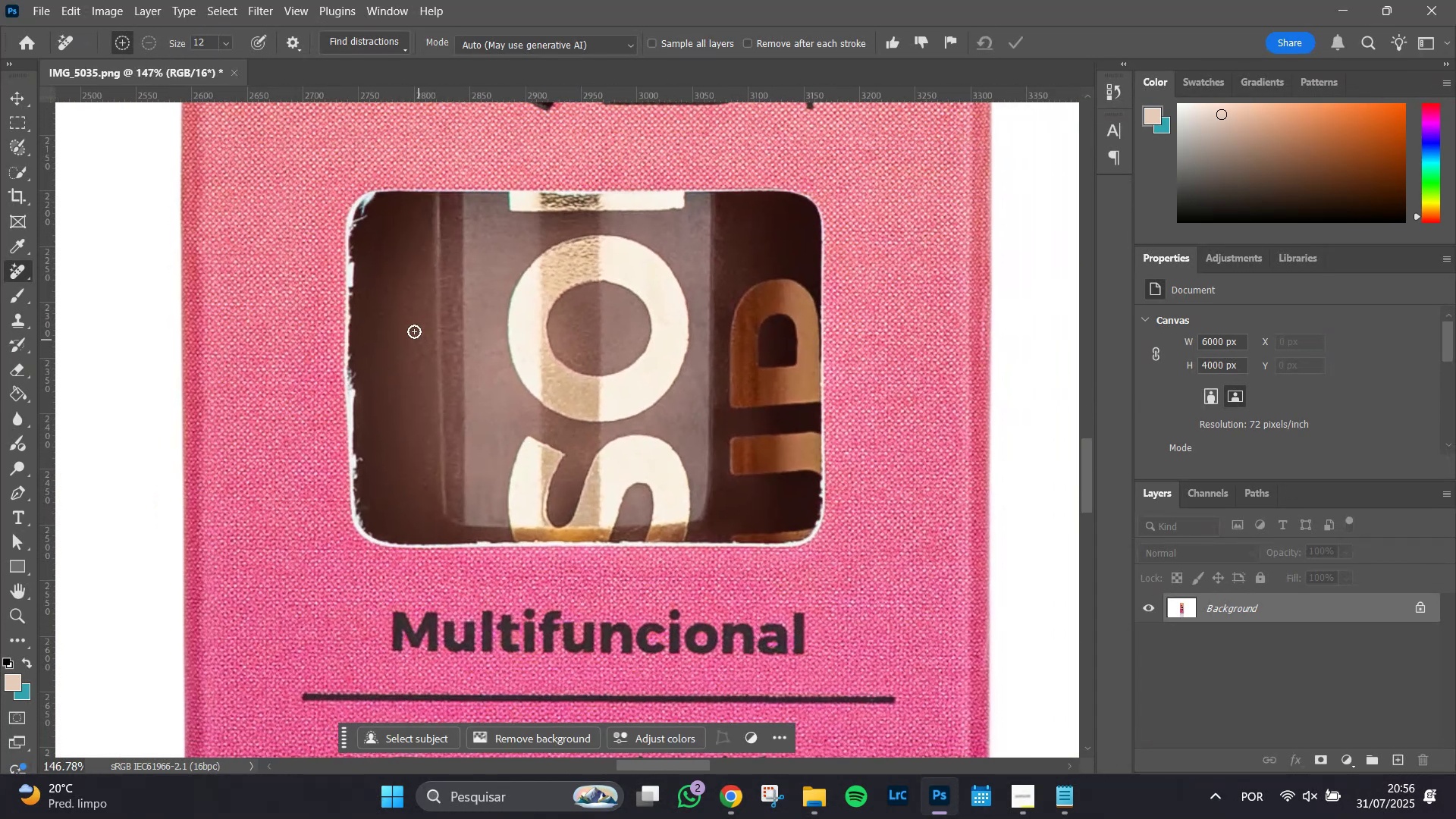 
hold_key(key=AltLeft, duration=0.46)
scroll: coordinate [401, 320], scroll_direction: up, amount: 7.0
 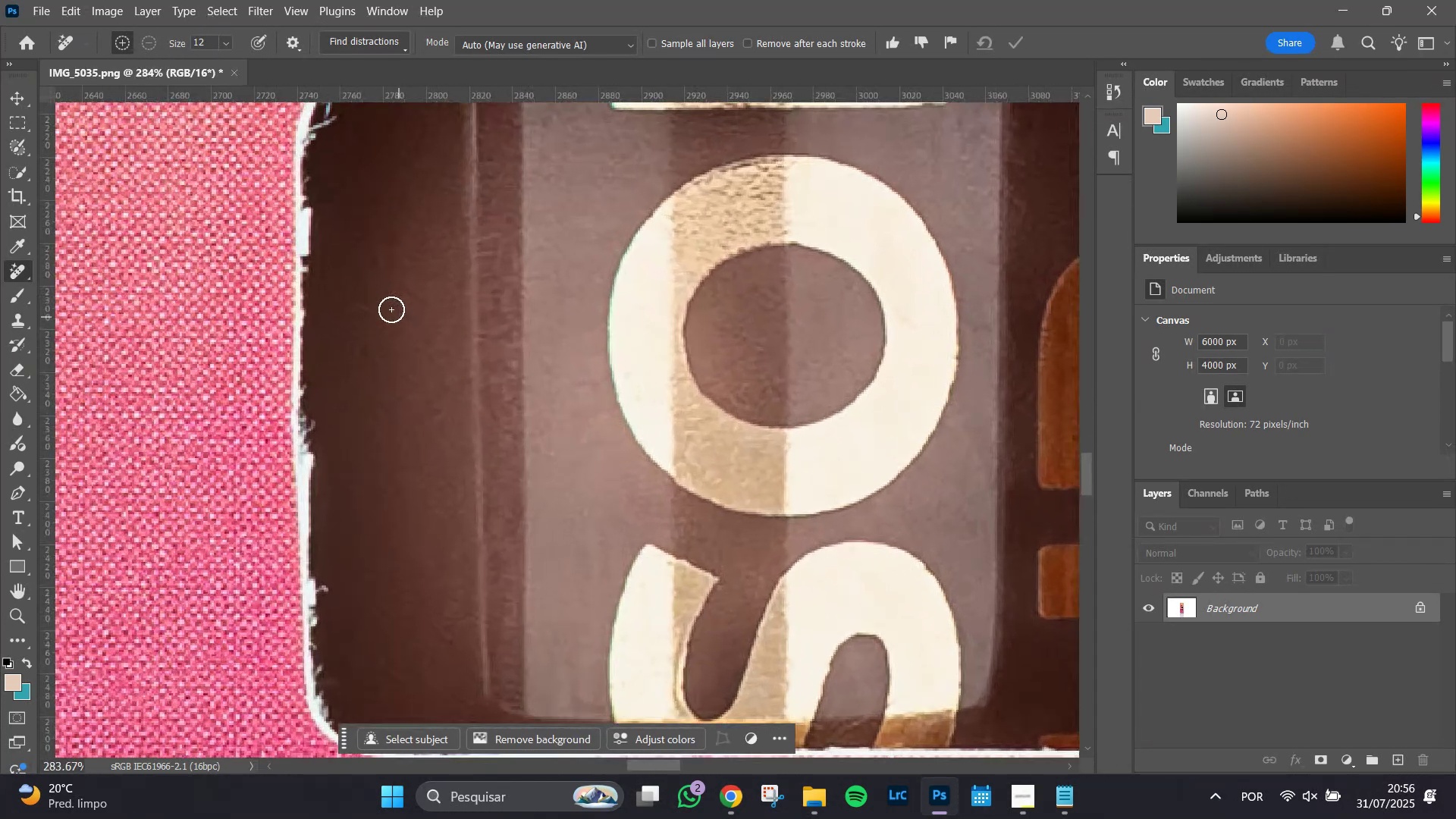 
hold_key(key=Space, duration=0.78)
 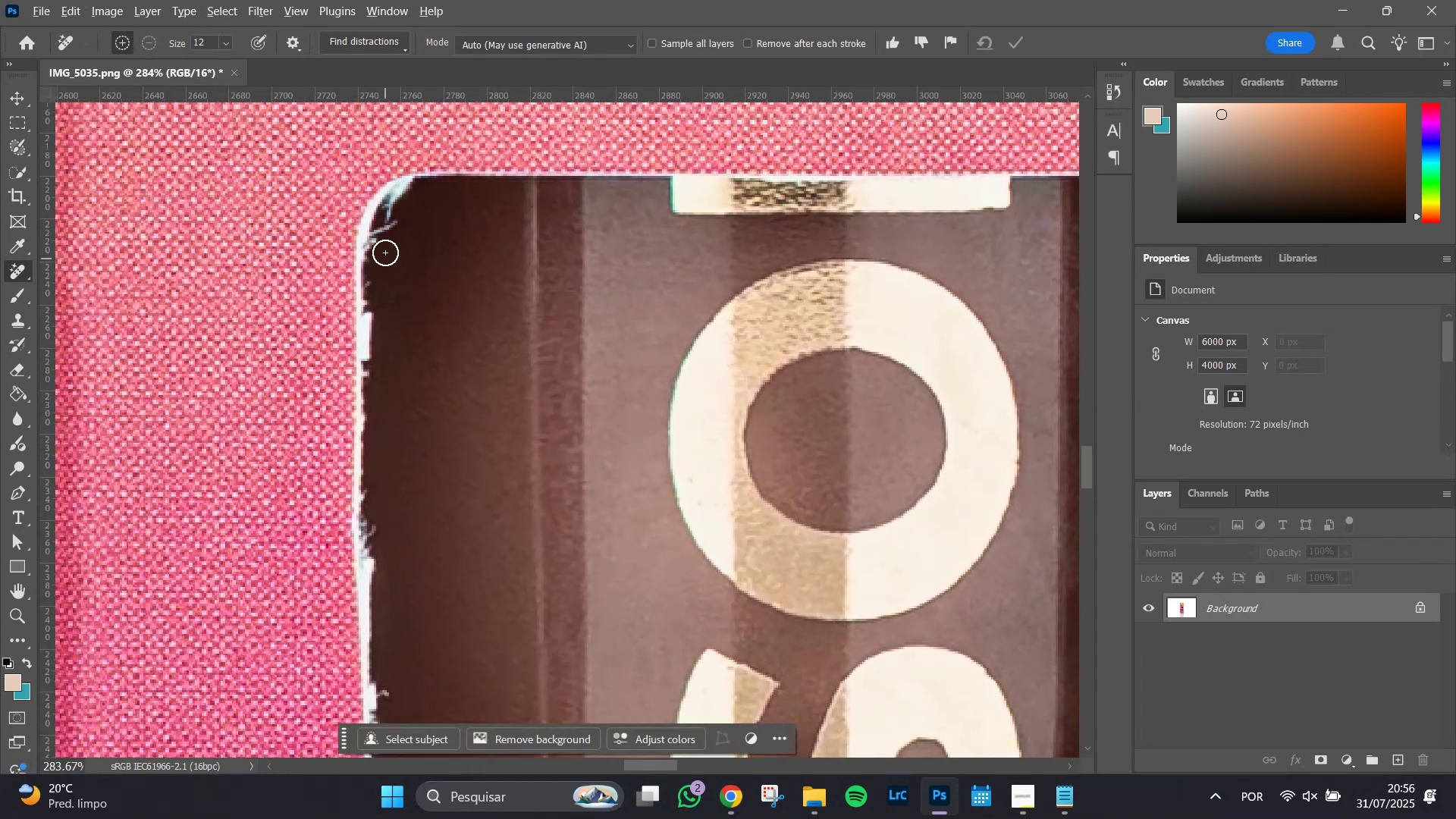 
left_click_drag(start_coordinate=[342, 208], to_coordinate=[403, 312])
 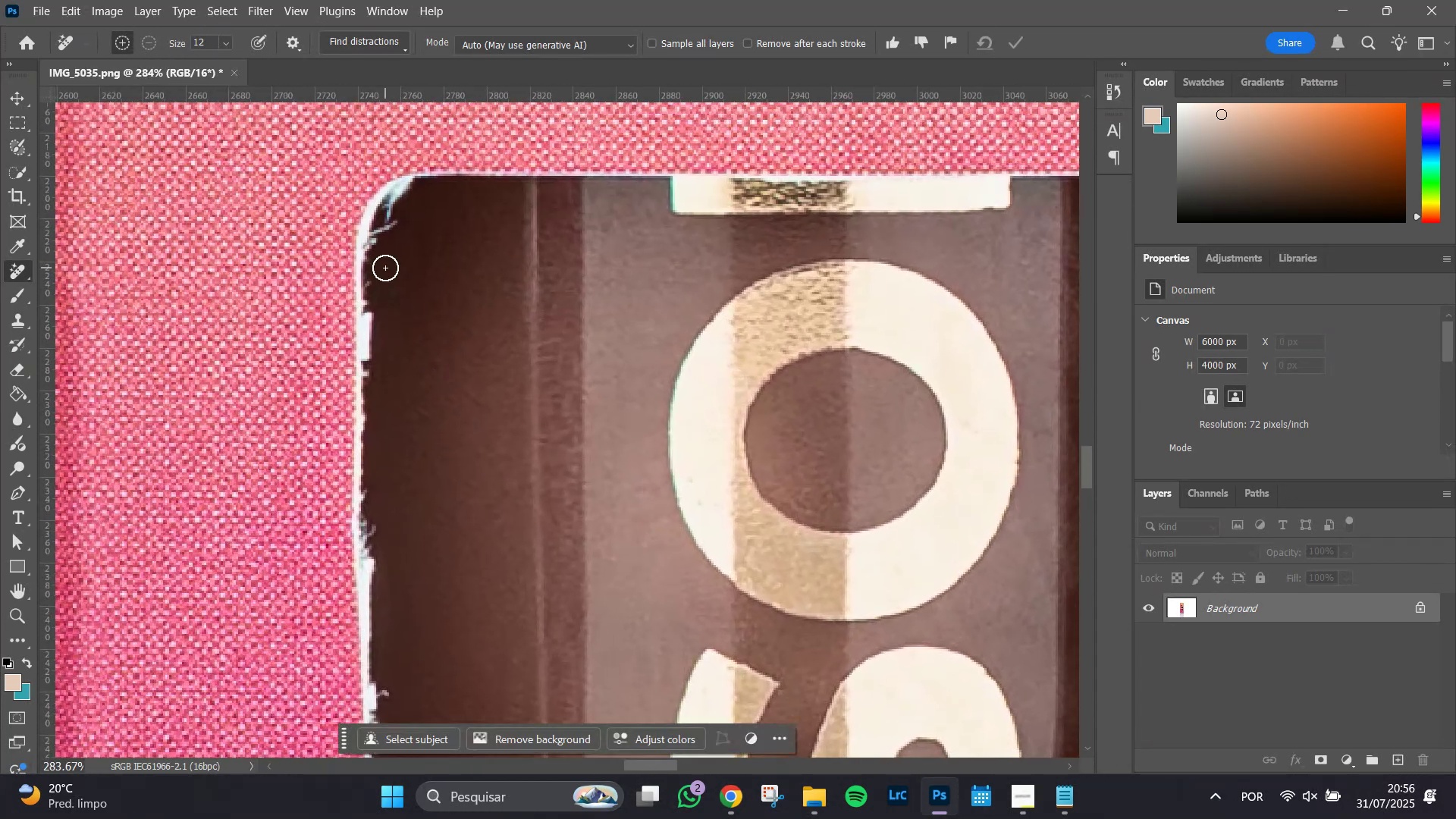 
hold_key(key=AltLeft, duration=0.62)
 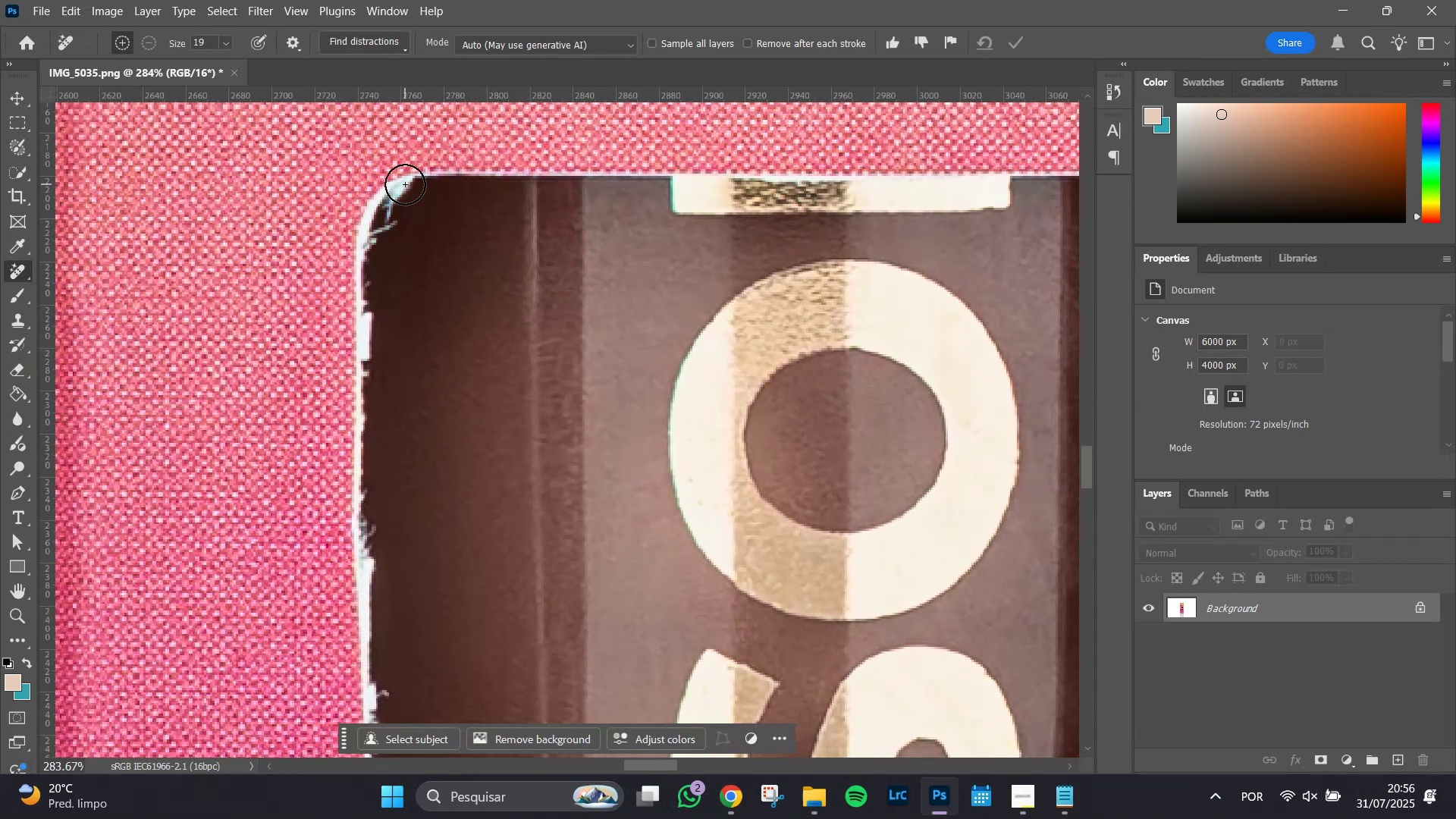 
left_click_drag(start_coordinate=[405, 184], to_coordinate=[362, 265])
 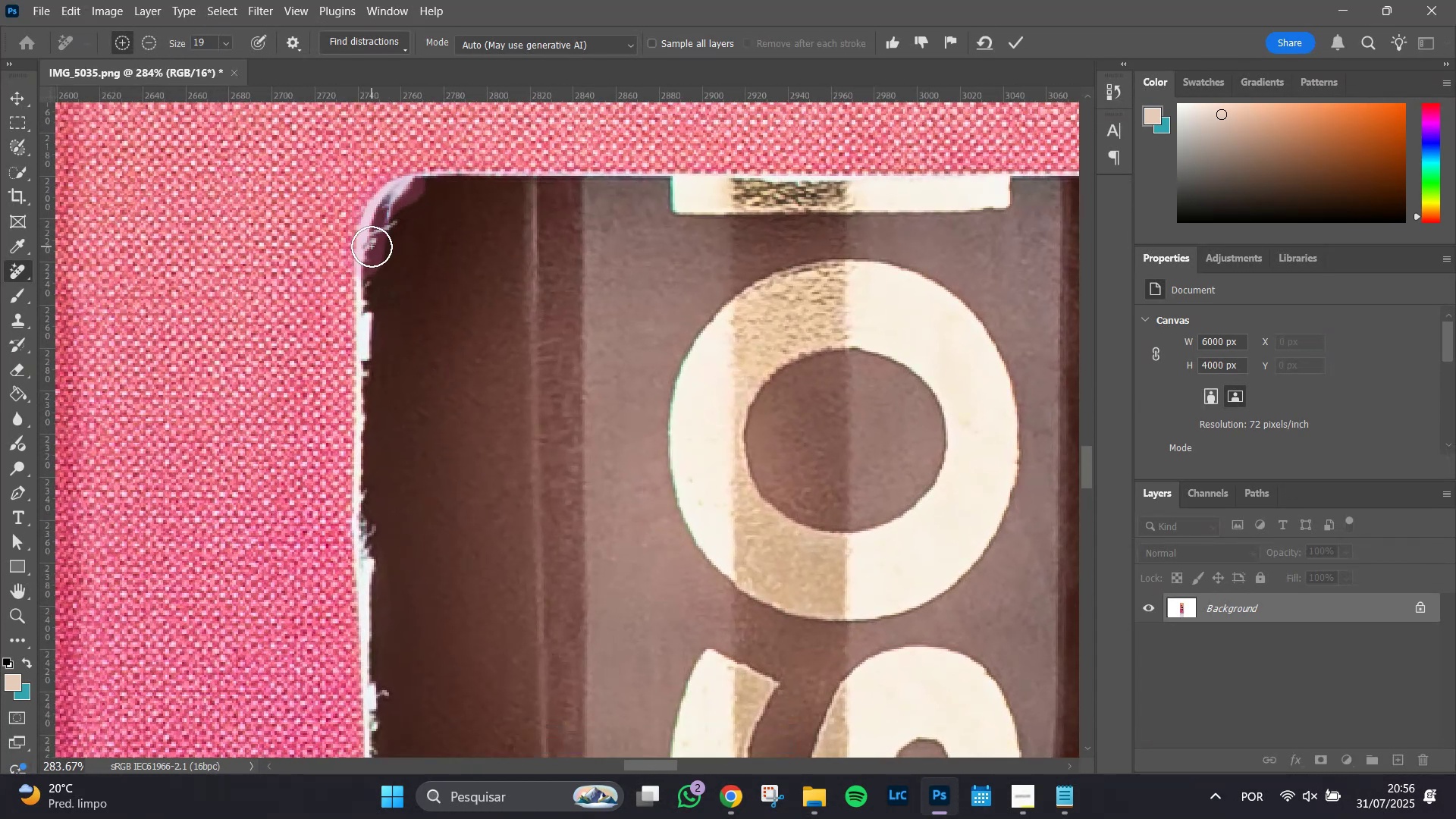 
left_click_drag(start_coordinate=[372, 246], to_coordinate=[360, 377])
 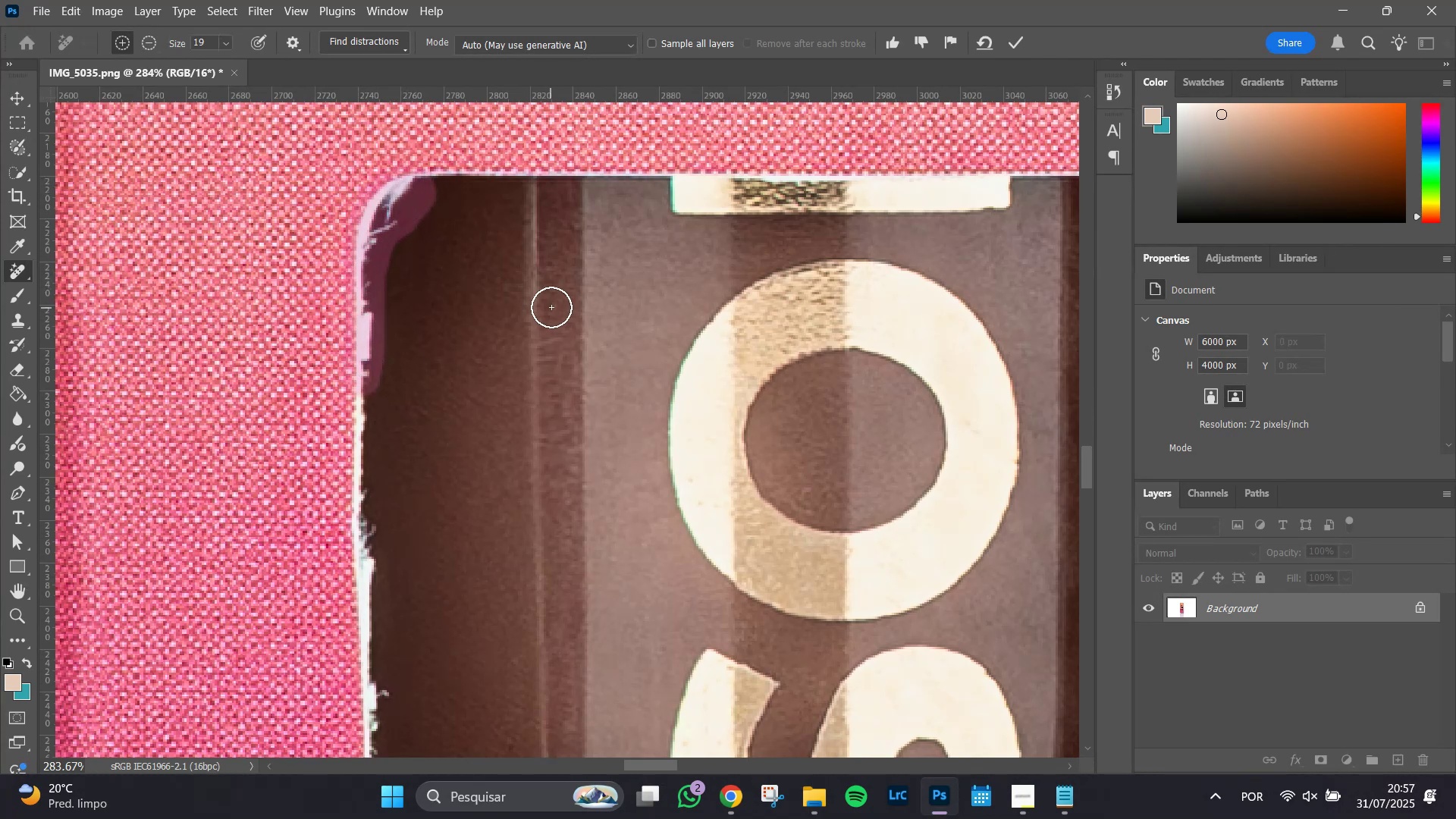 
key(Enter)
 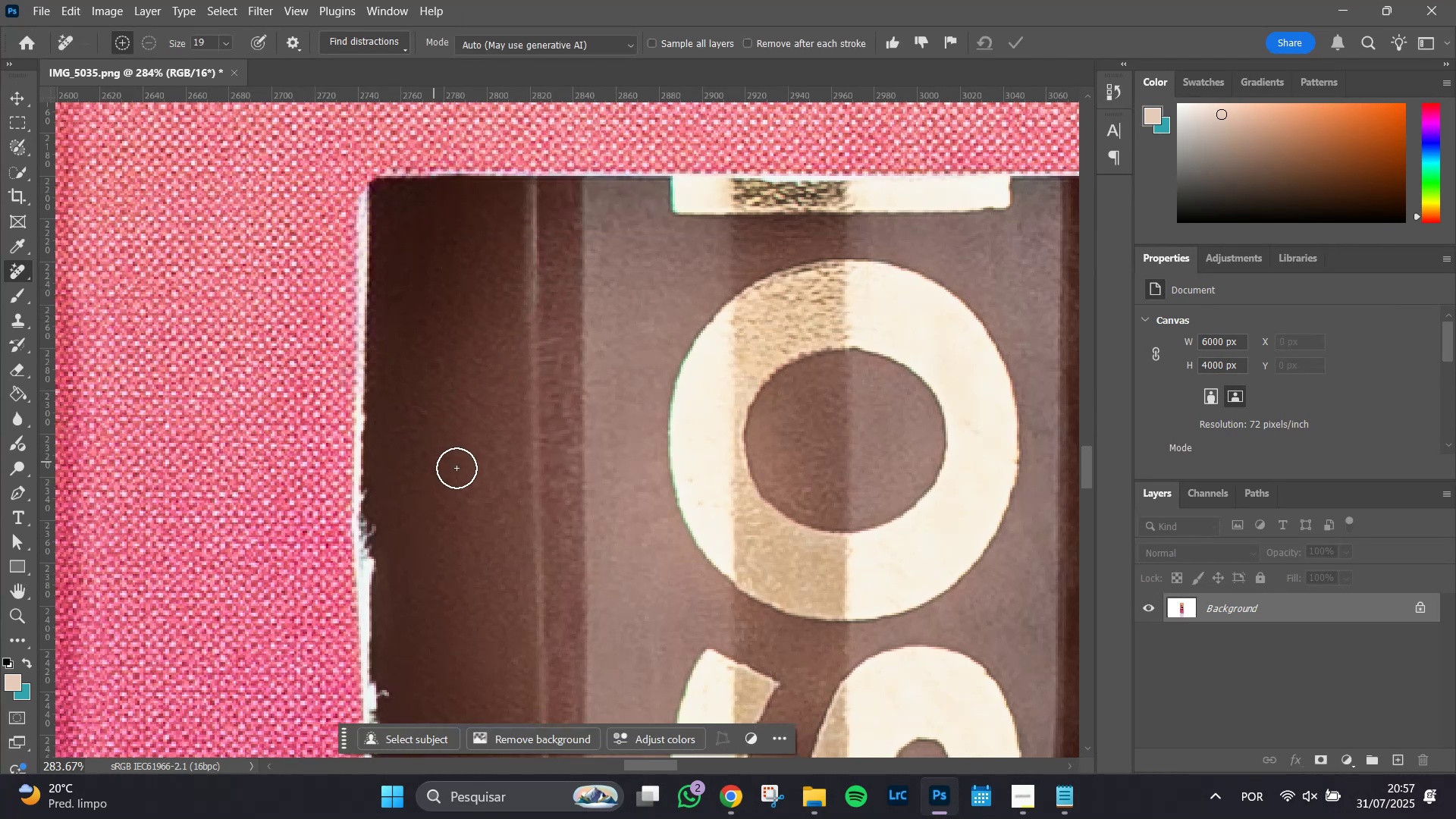 
hold_key(key=AltLeft, duration=0.48)
scroll: coordinate [566, 482], scroll_direction: down, amount: 5.0
 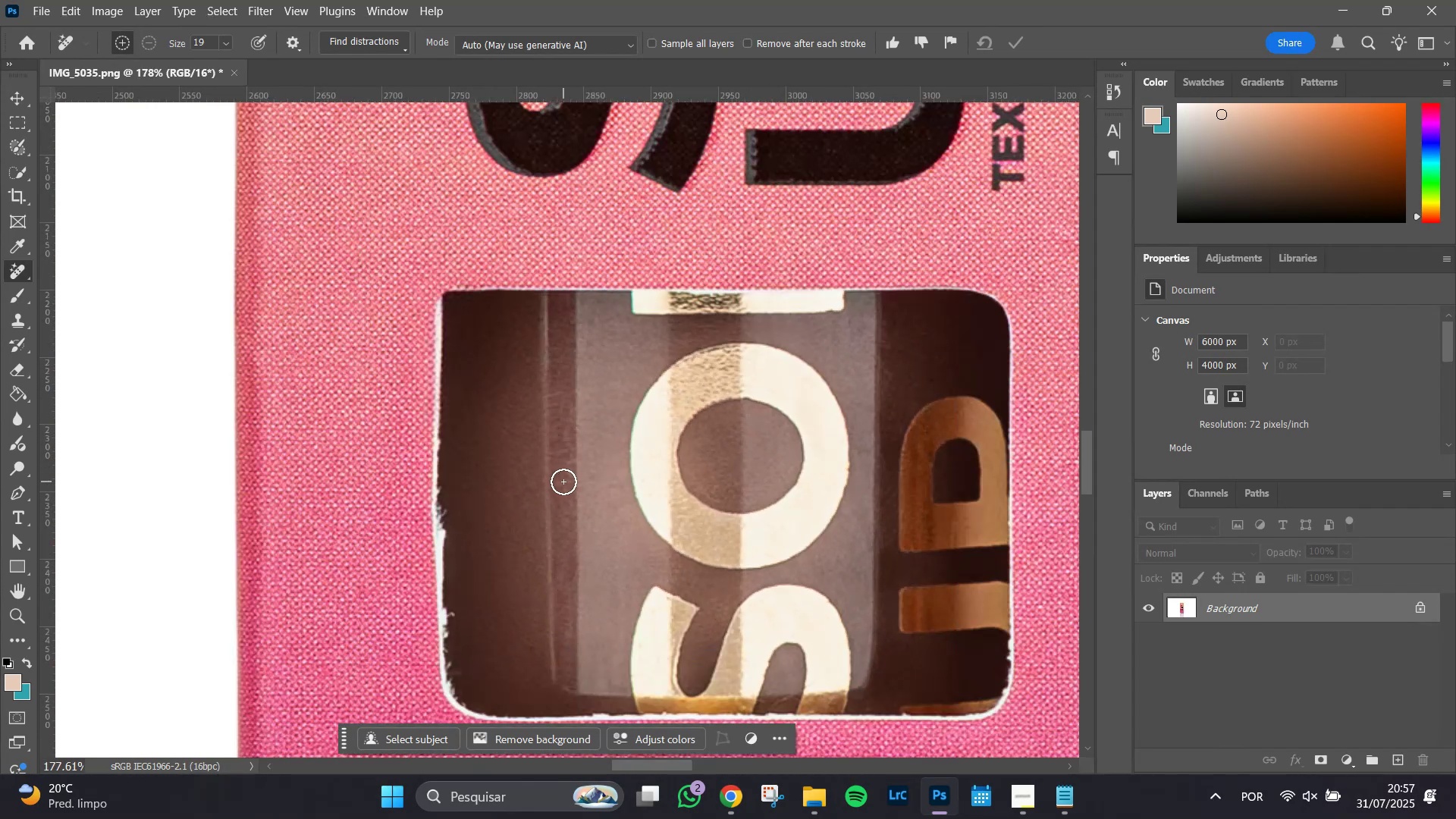 
key(Control+Z)
 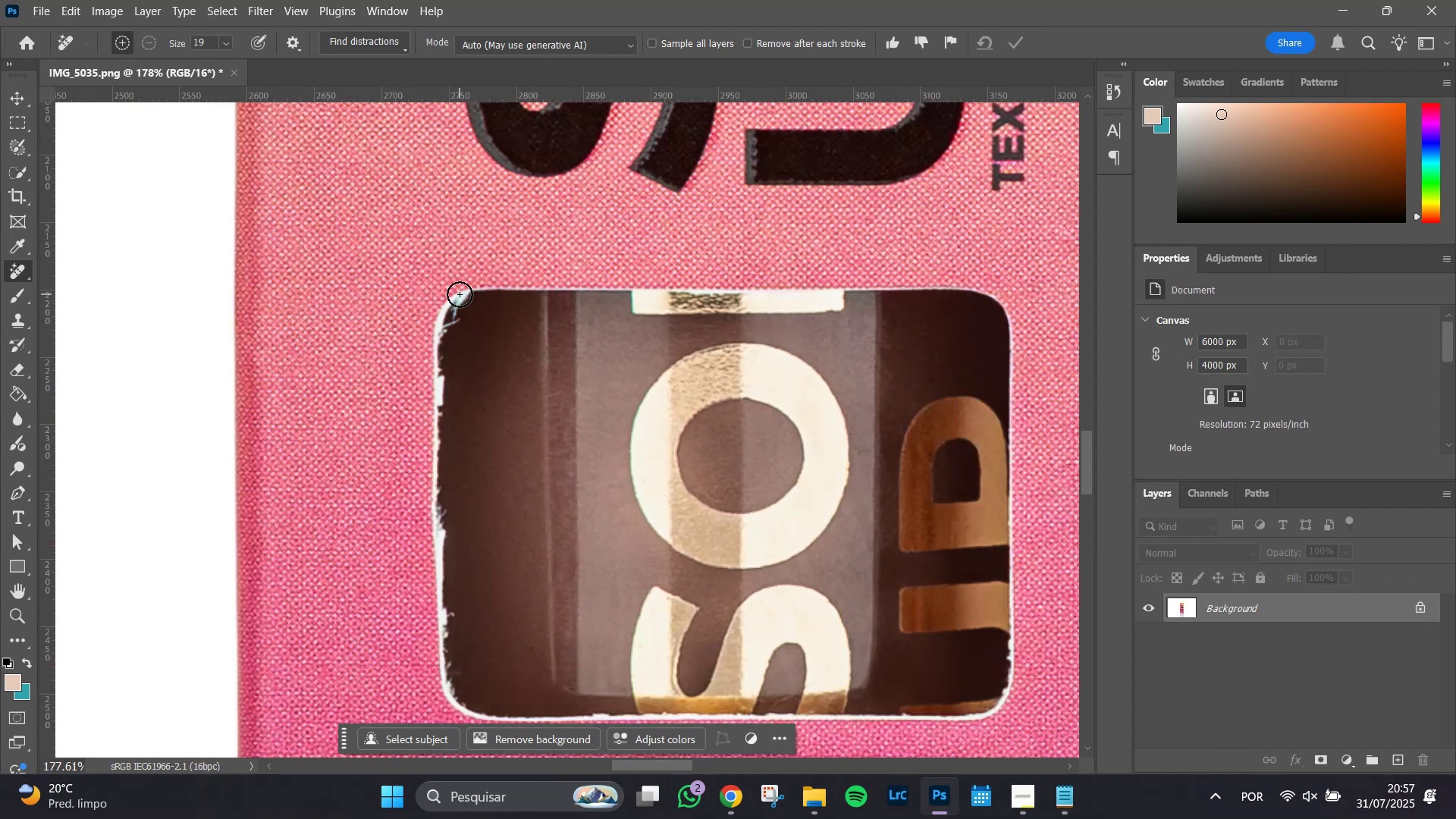 
left_click_drag(start_coordinate=[472, 291], to_coordinate=[462, 306])
 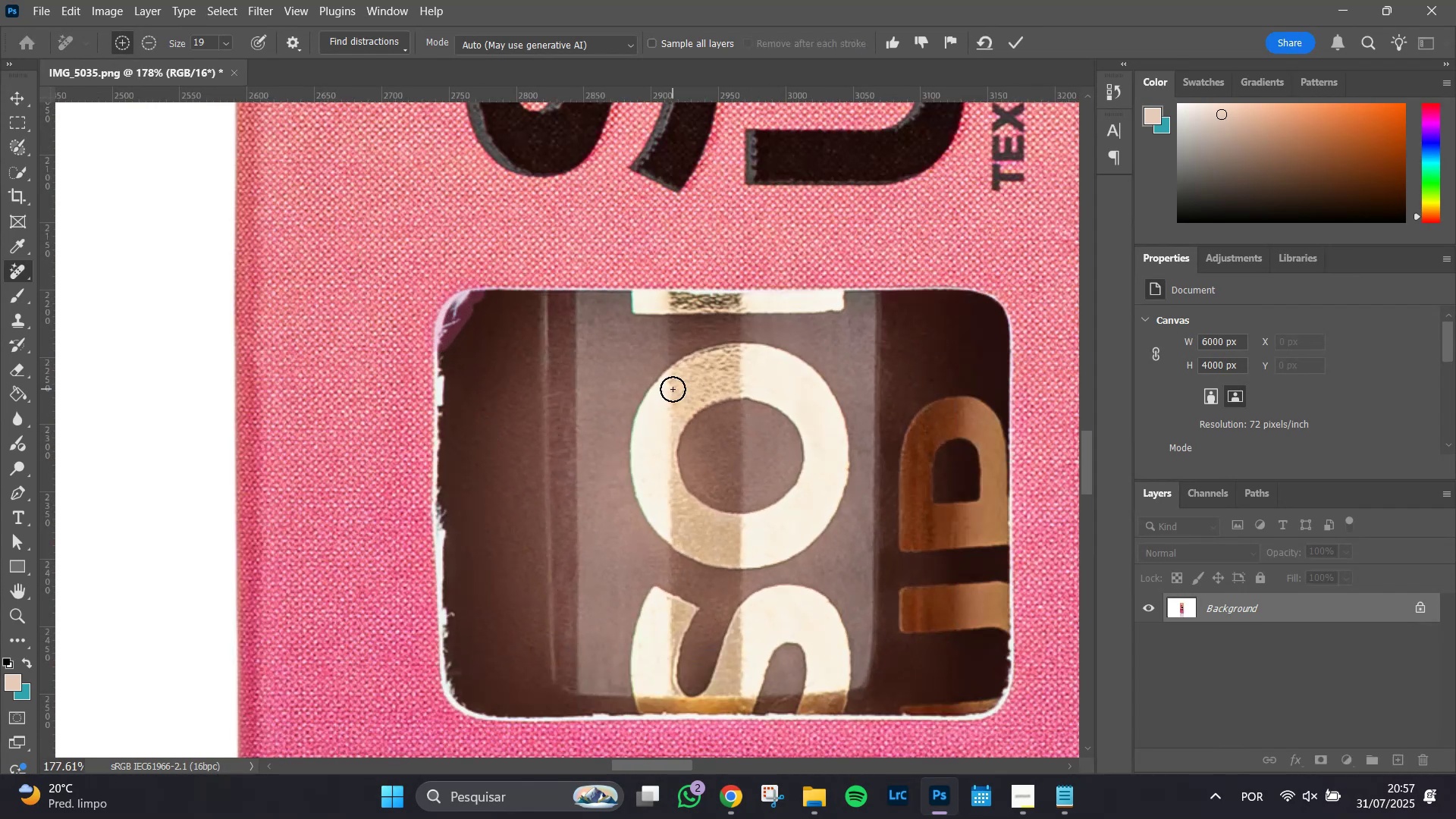 
key(Enter)
 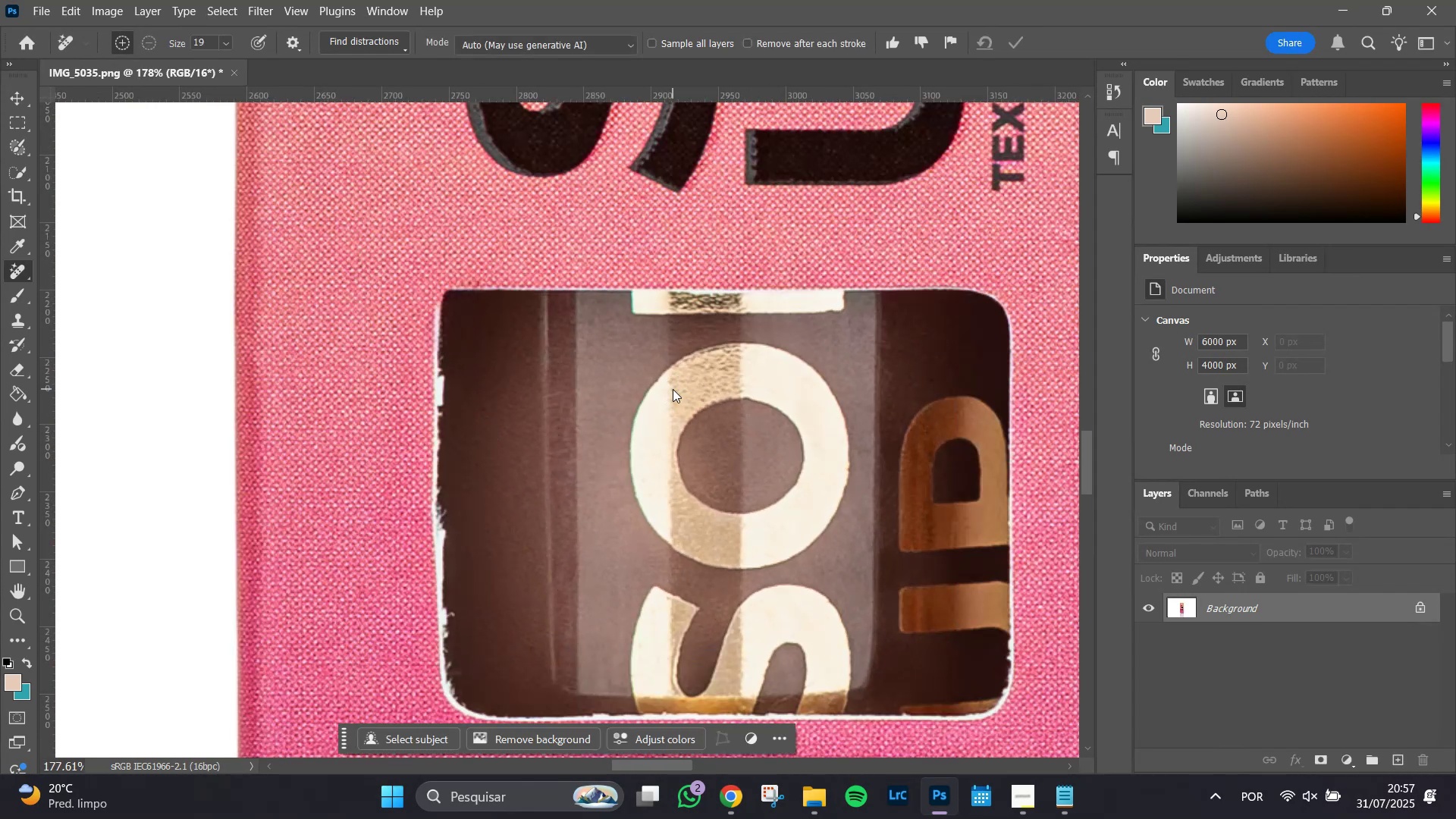 
key(Control+Z)
 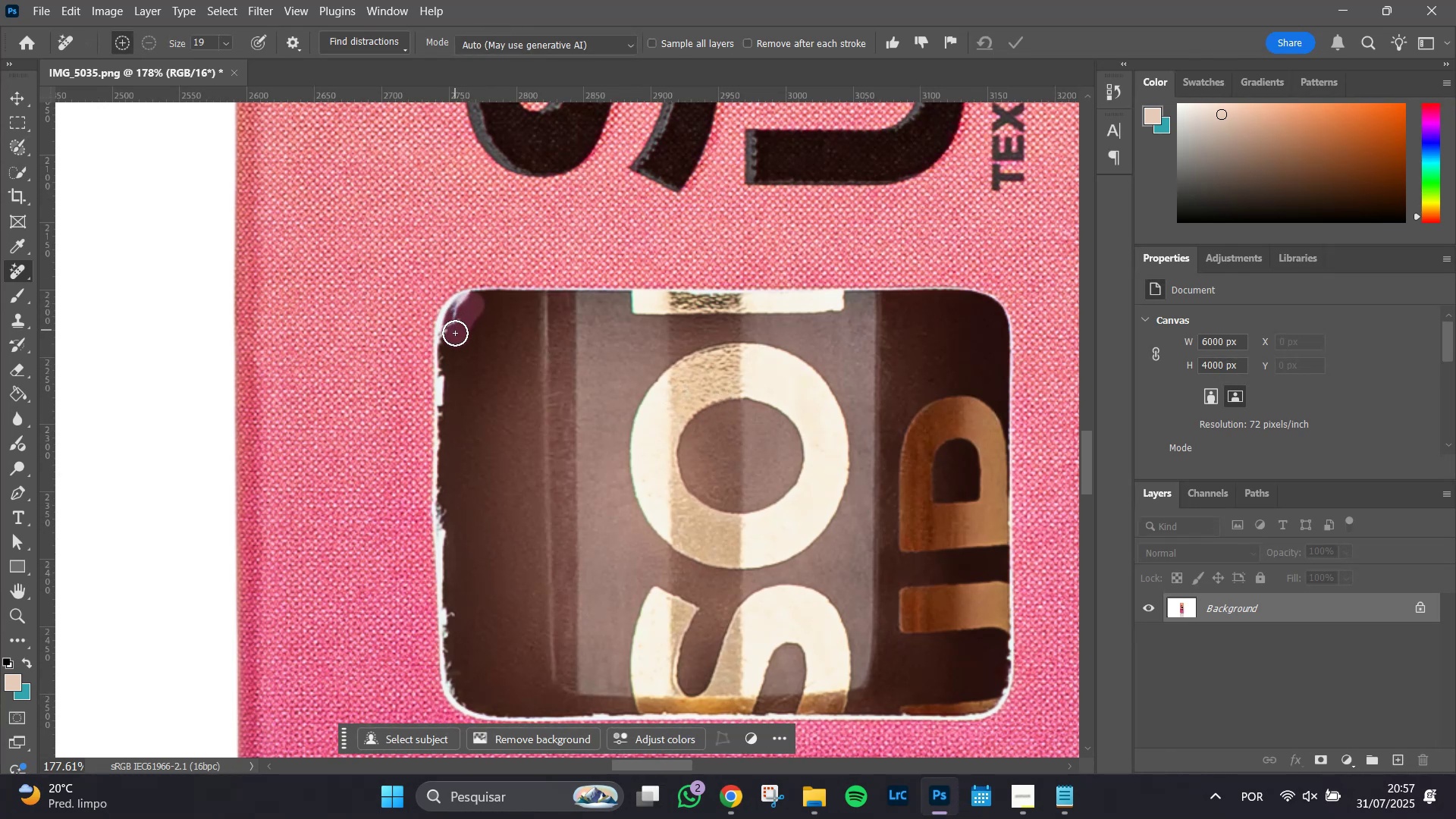 
wait(7.19)
 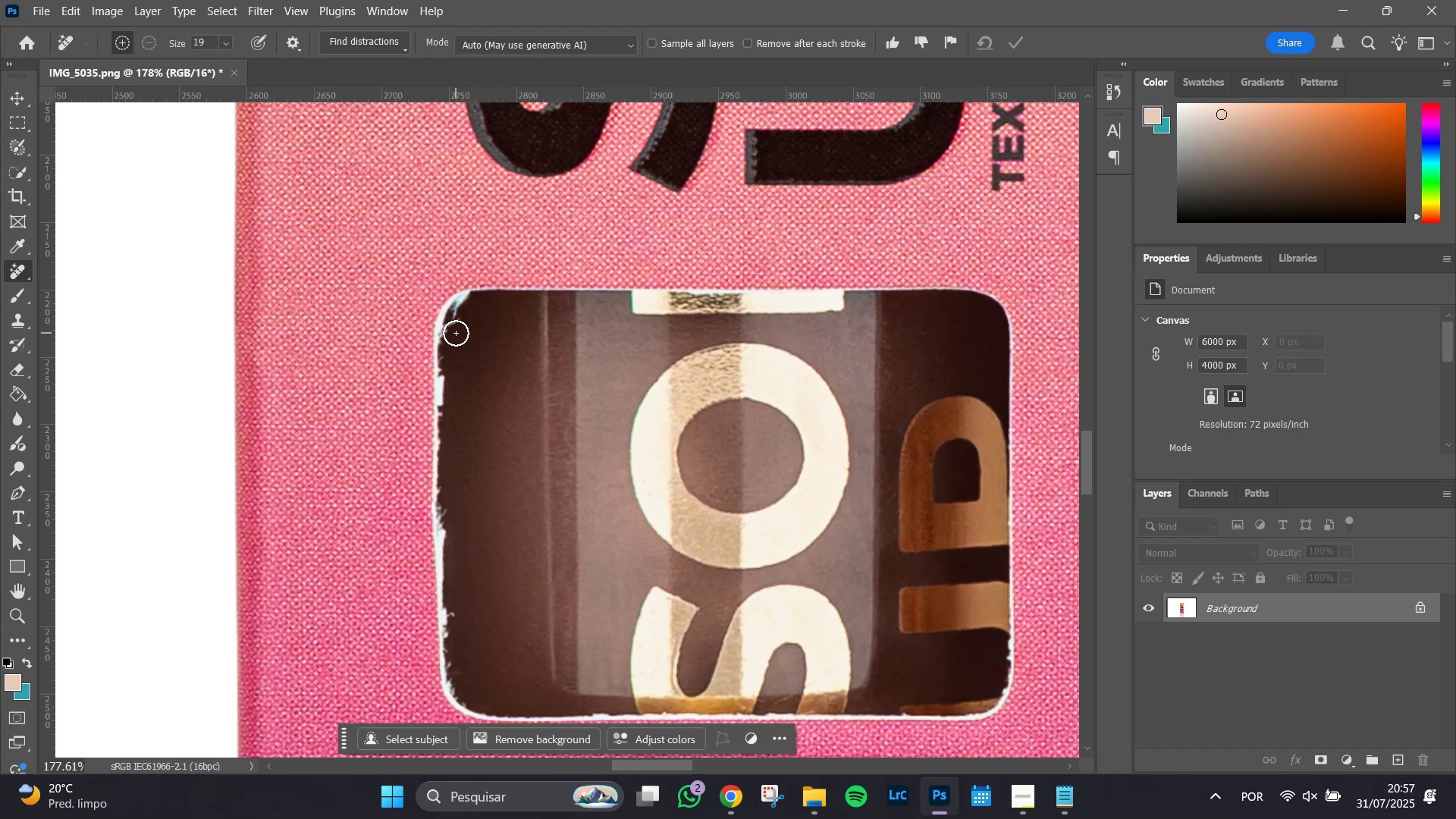 
left_click_drag(start_coordinate=[452, 340], to_coordinate=[457, 326])
 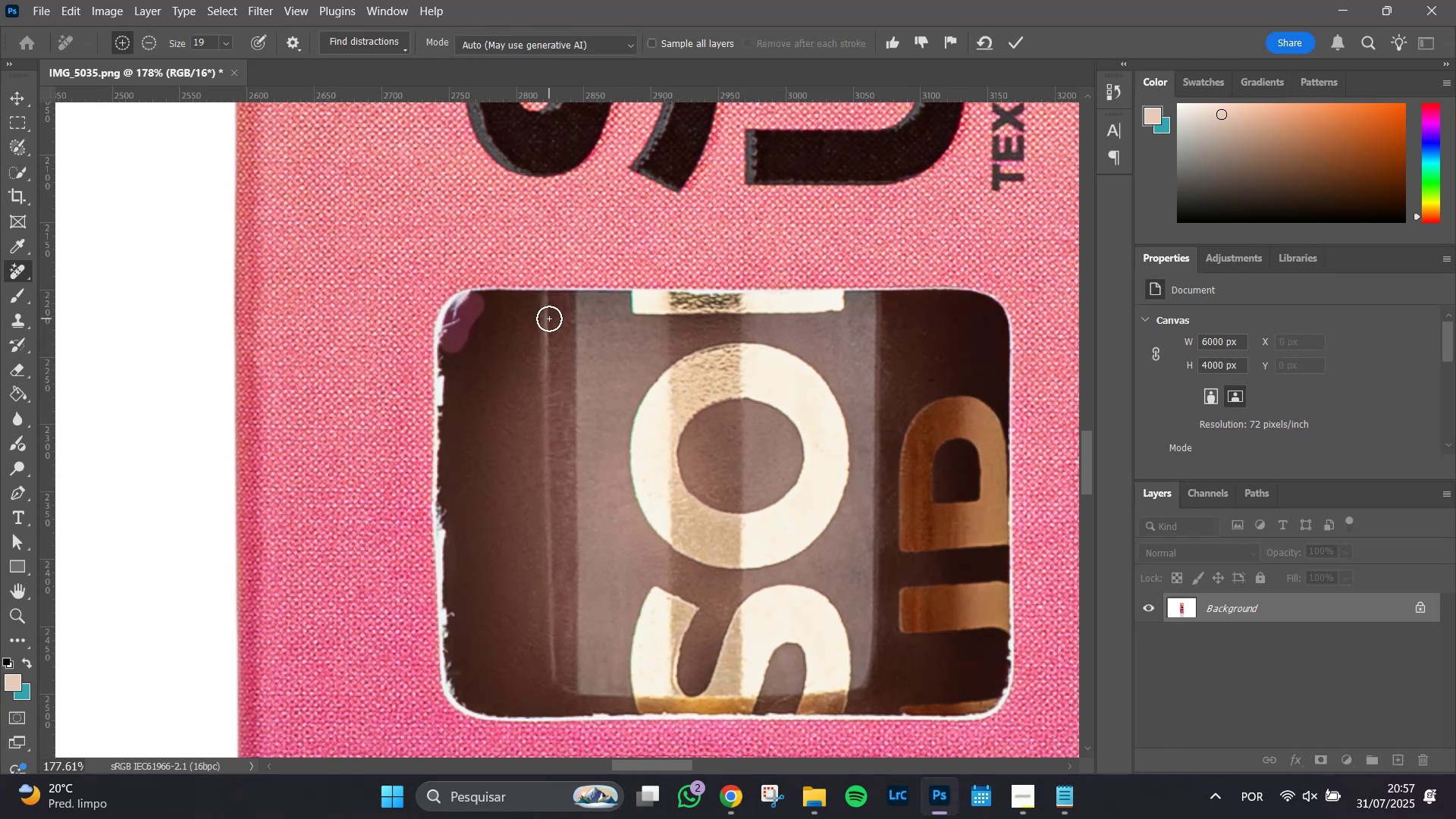 
key(Enter)
 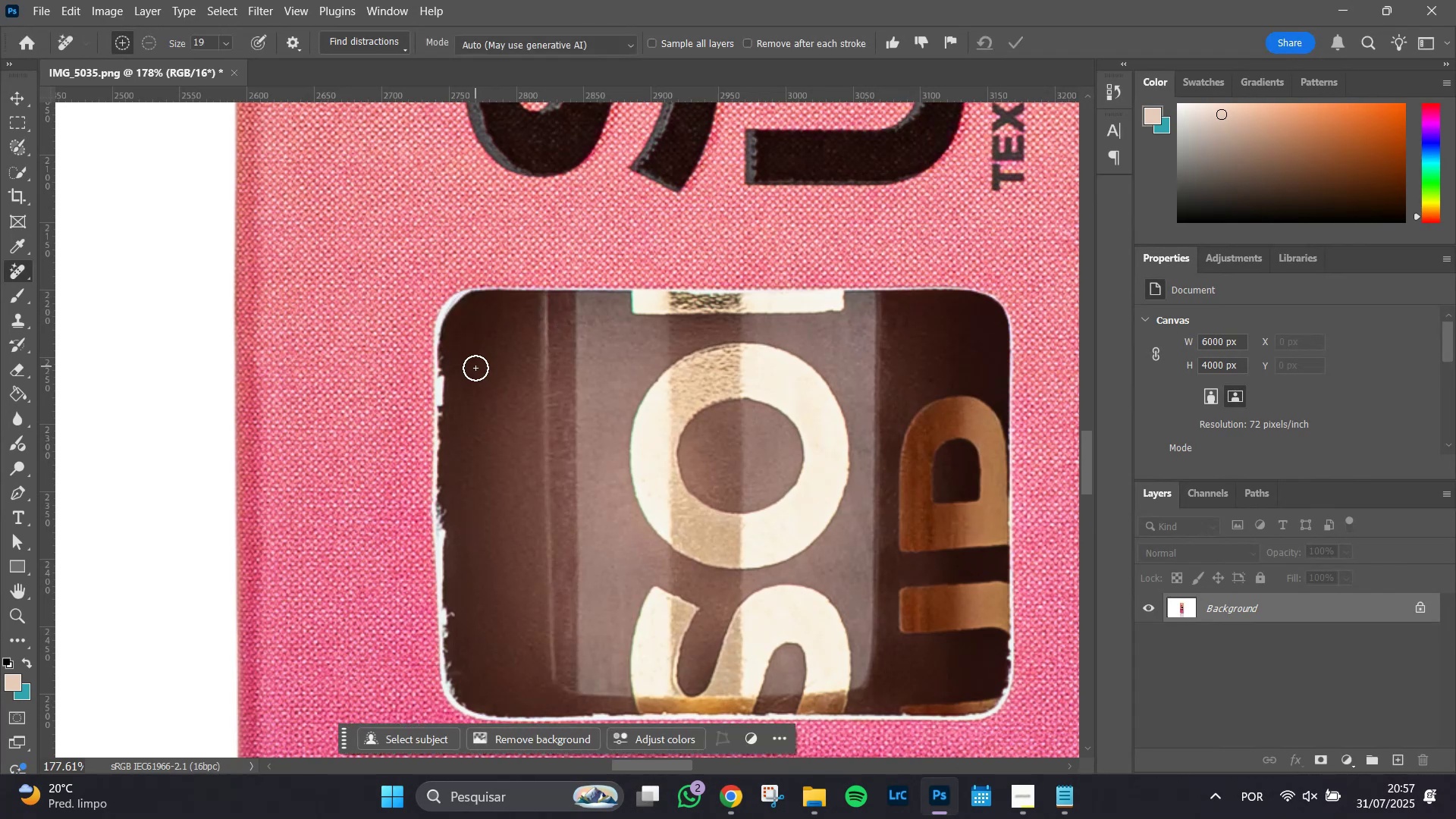 
left_click_drag(start_coordinate=[437, 343], to_coordinate=[441, 515])
 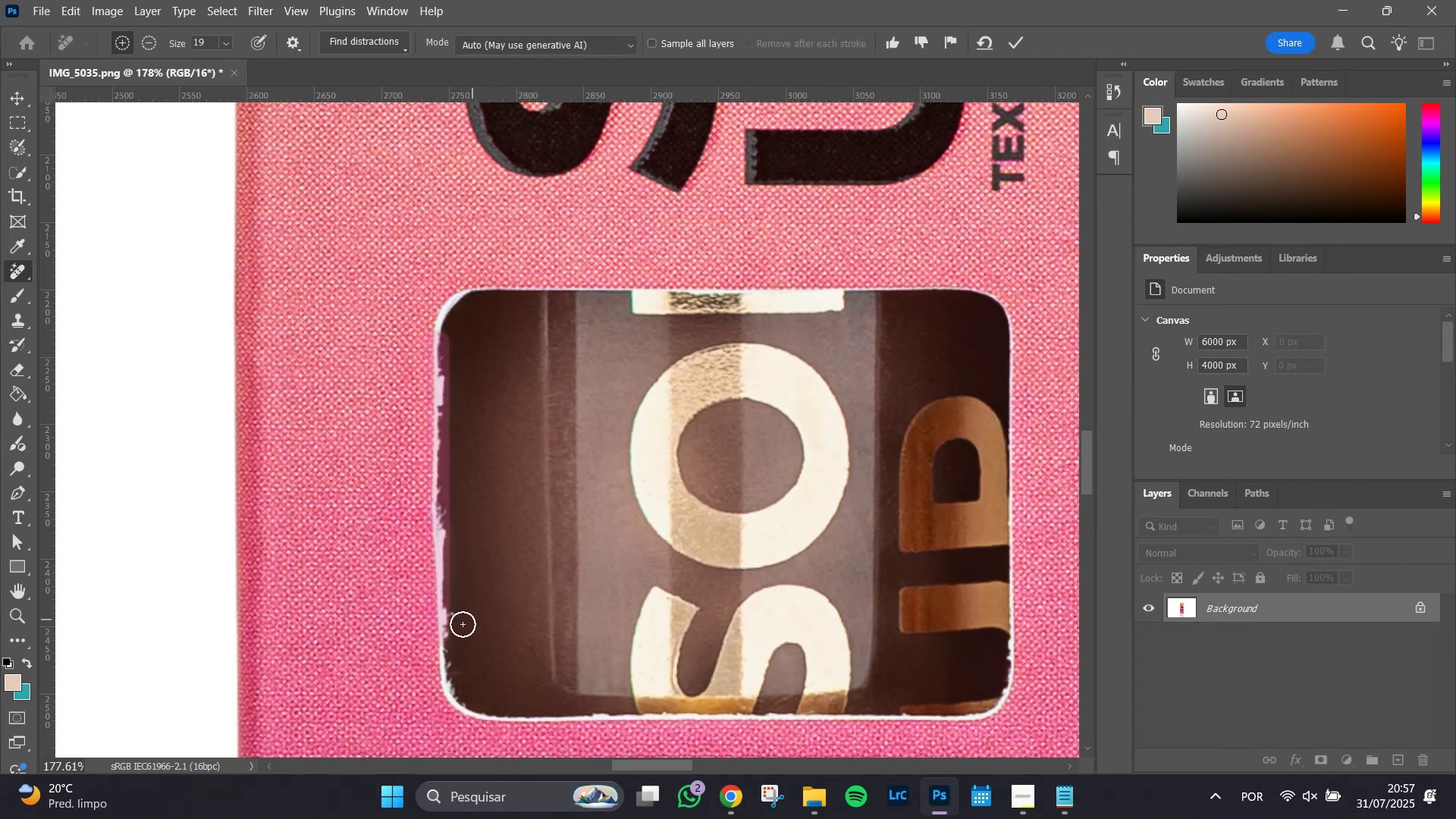 
hold_key(key=ShiftLeft, duration=1.51)
 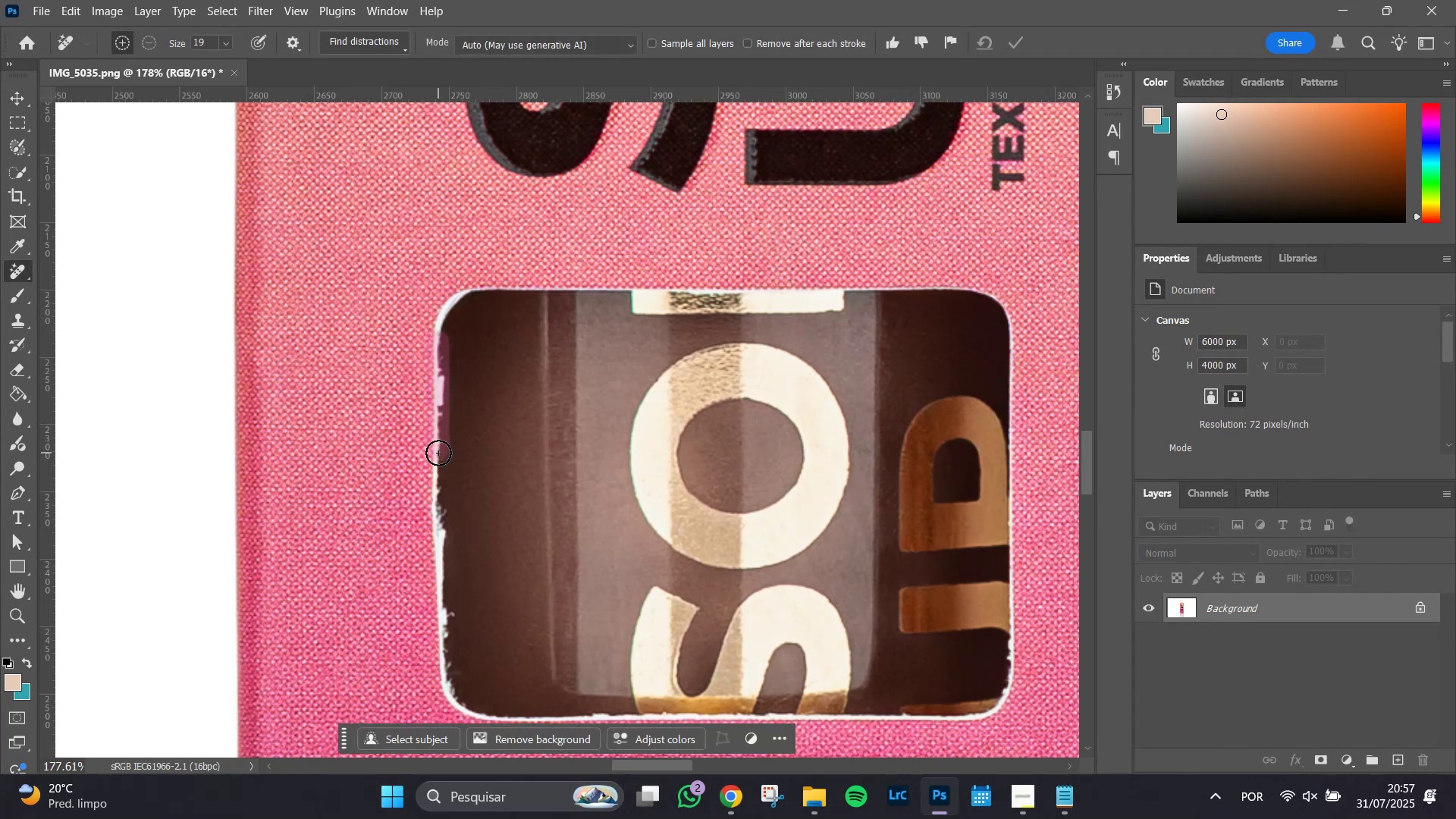 
hold_key(key=ShiftLeft, duration=1.51)
 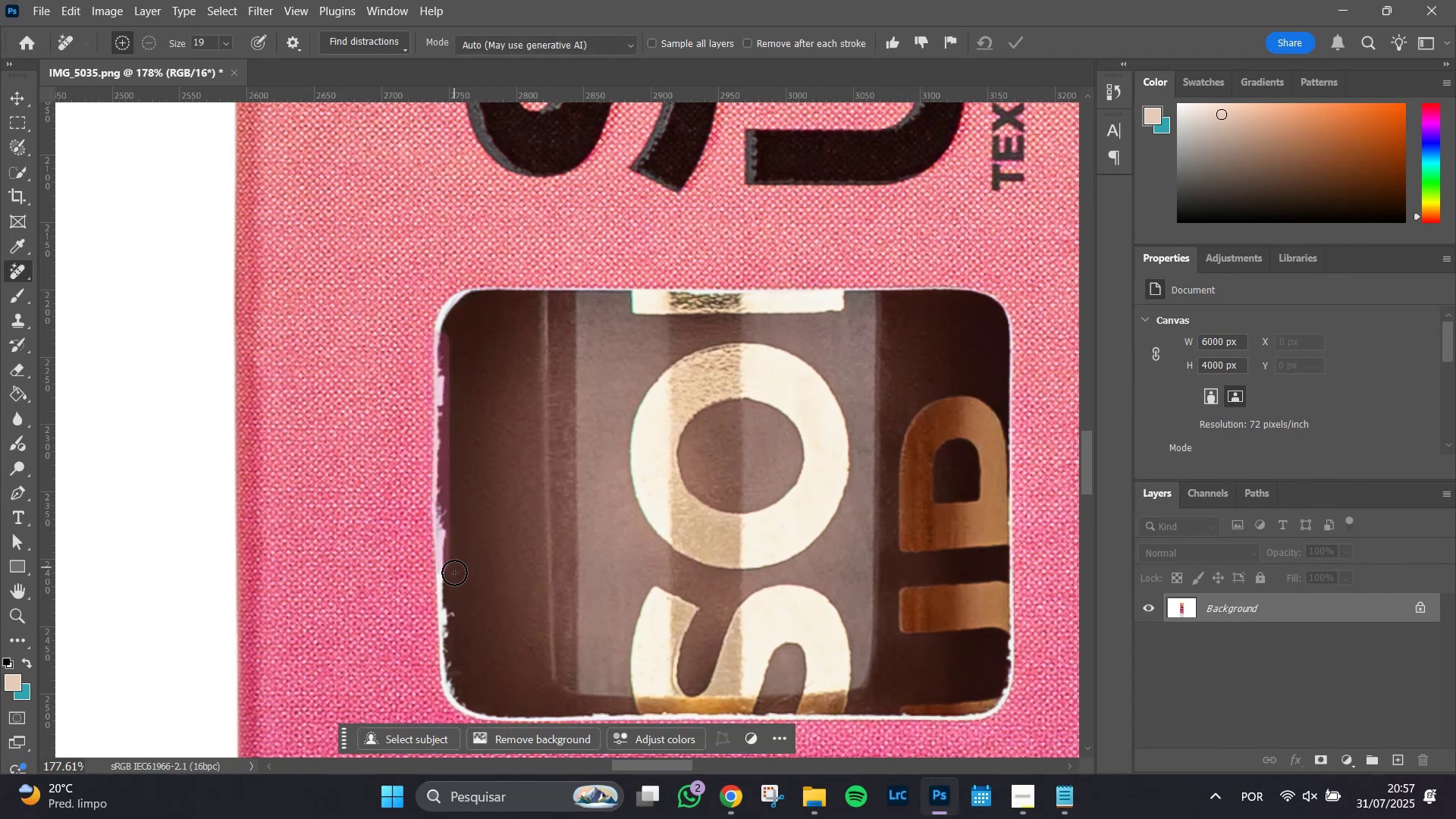 
hold_key(key=ShiftLeft, duration=1.51)
 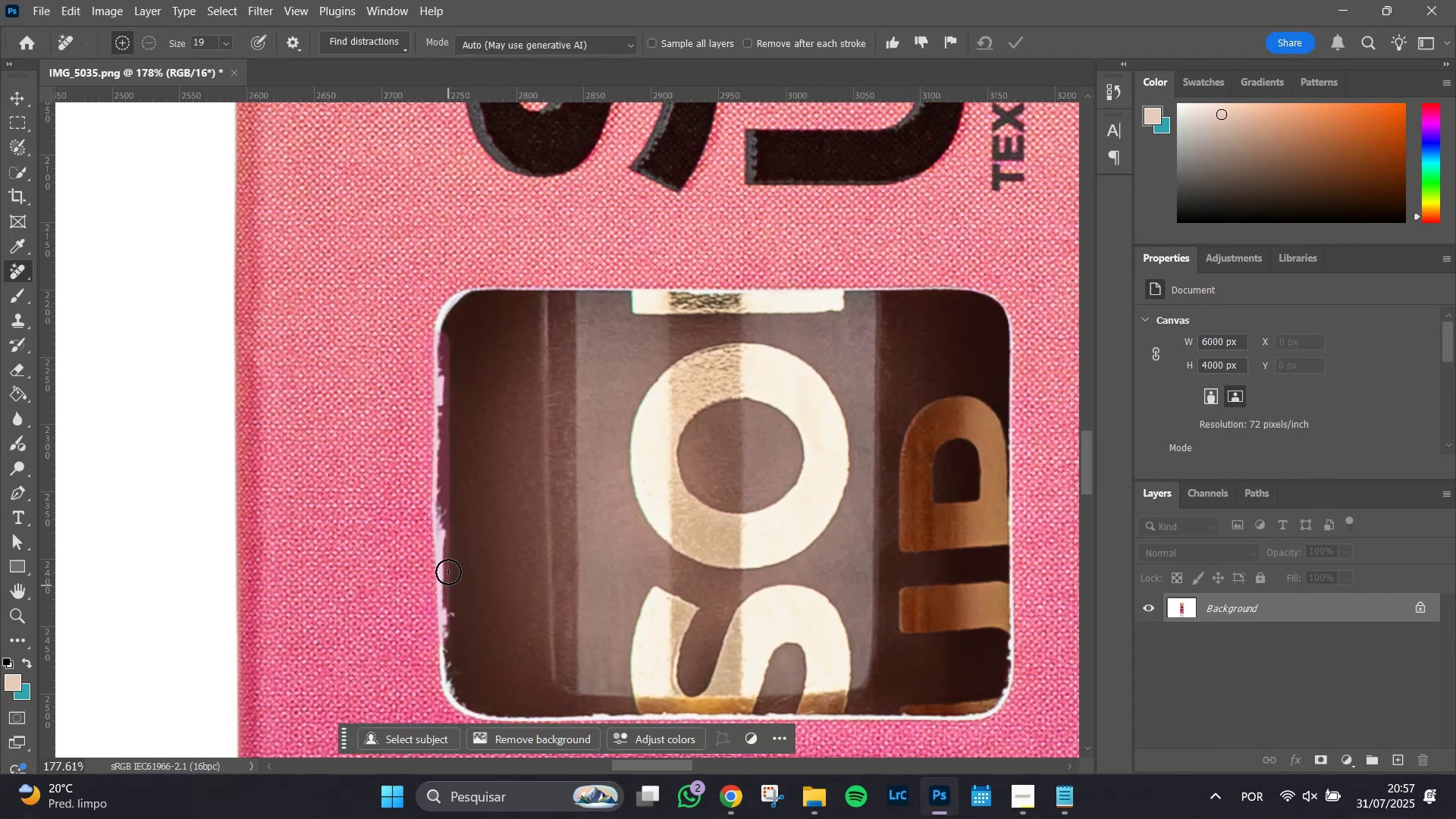 
hold_key(key=ShiftLeft, duration=0.98)
 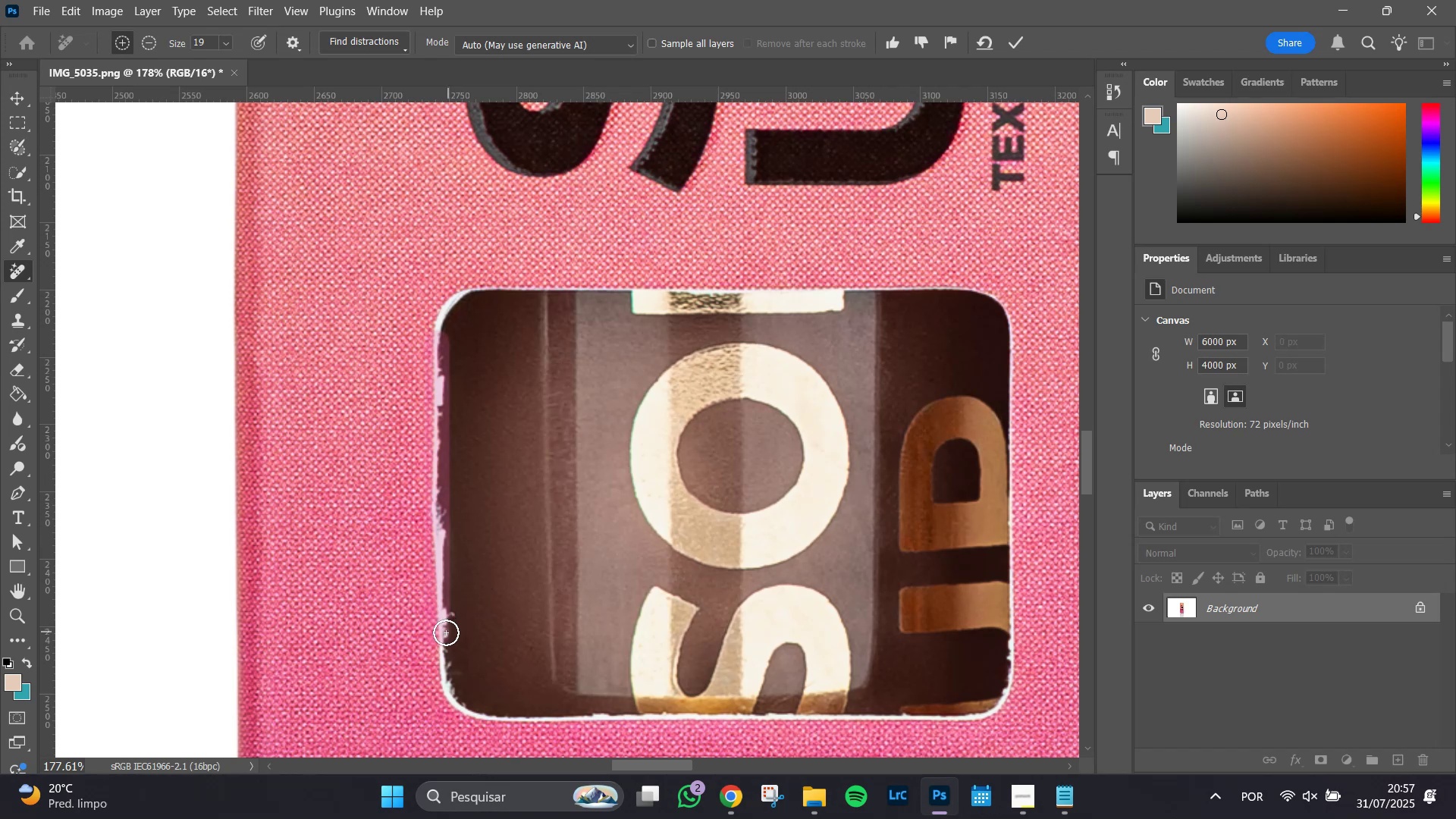 
left_click_drag(start_coordinate=[449, 631], to_coordinate=[449, 602])
 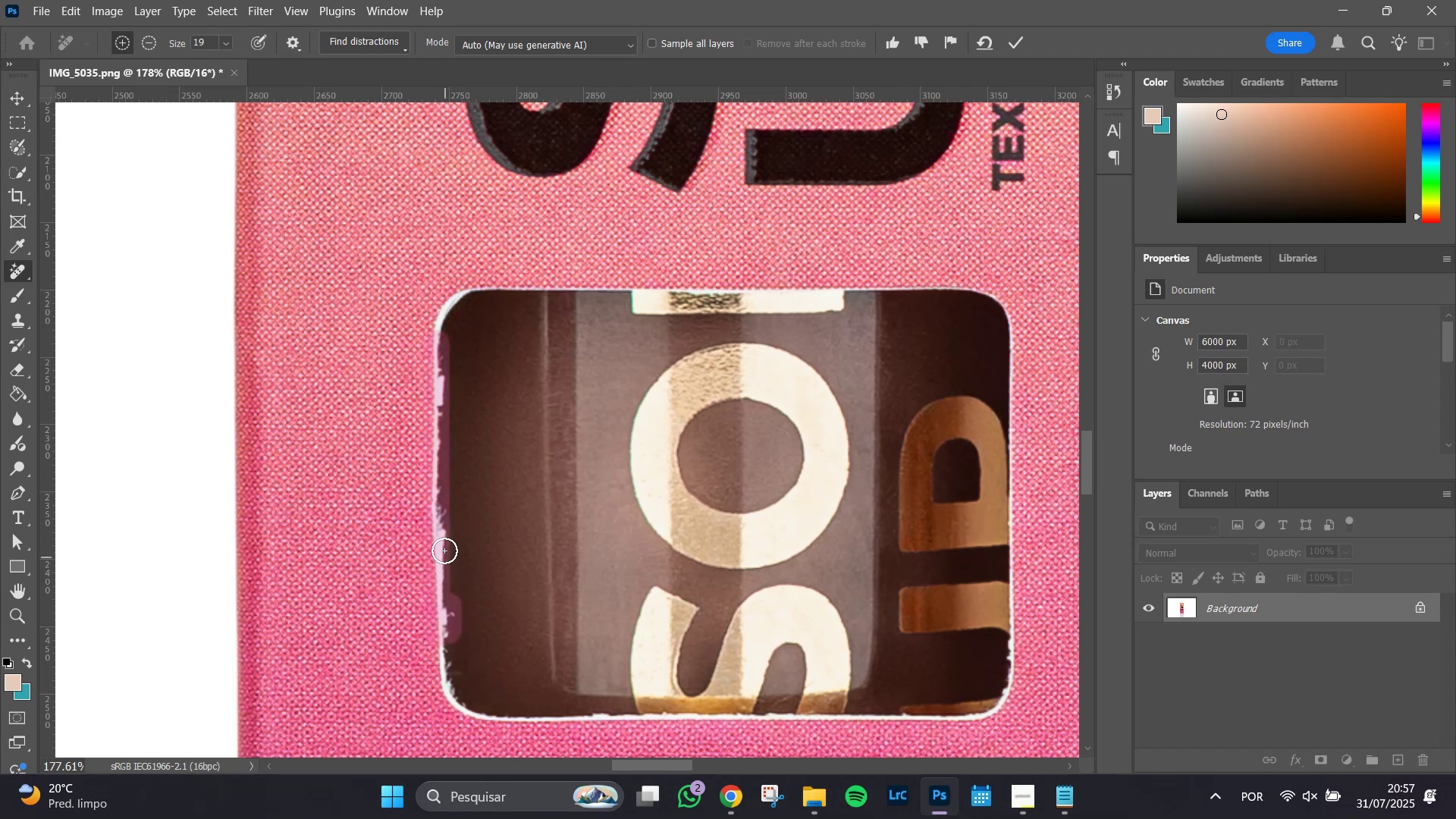 
left_click_drag(start_coordinate=[444, 538], to_coordinate=[442, 518])
 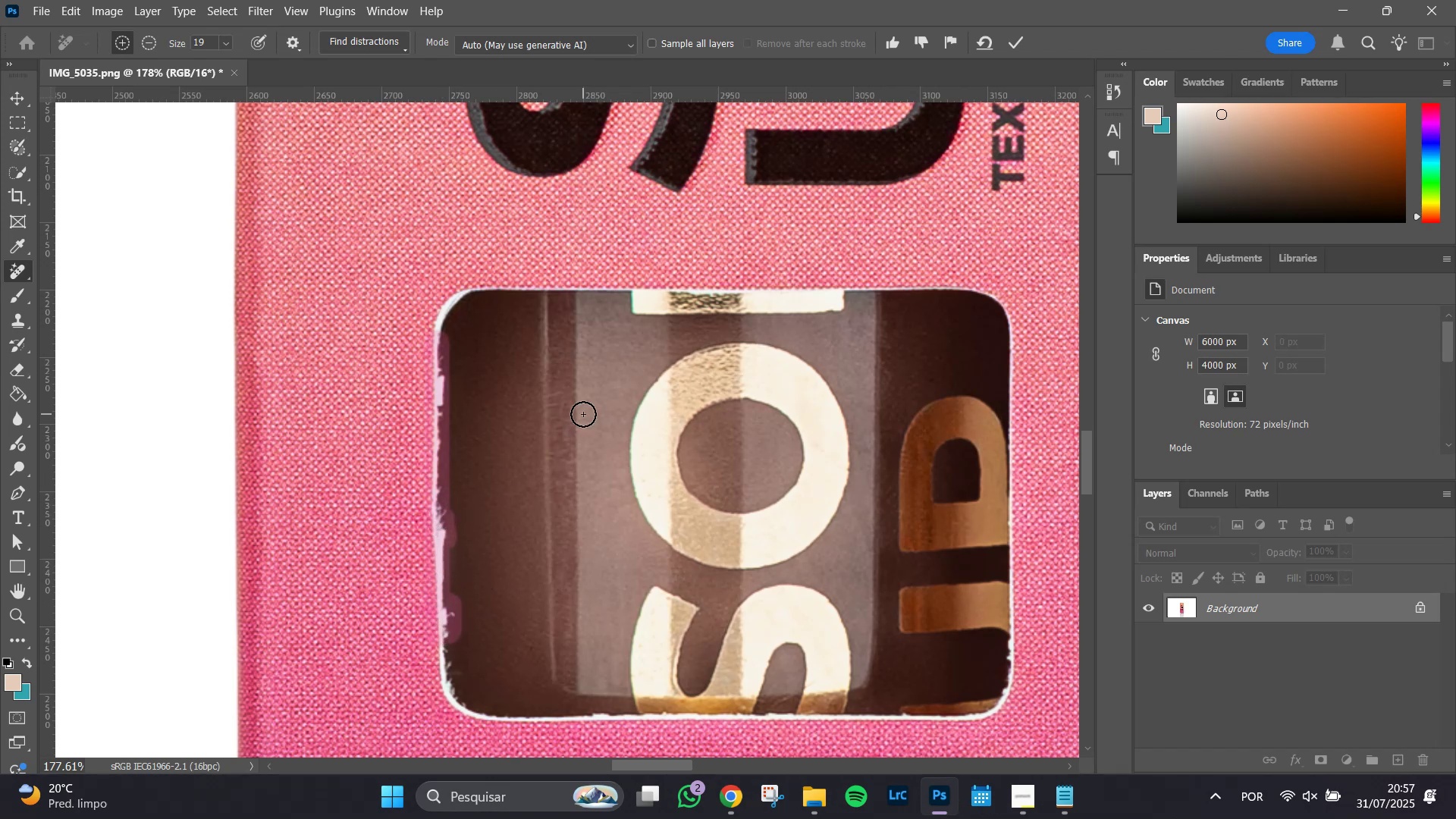 
key(Enter)
 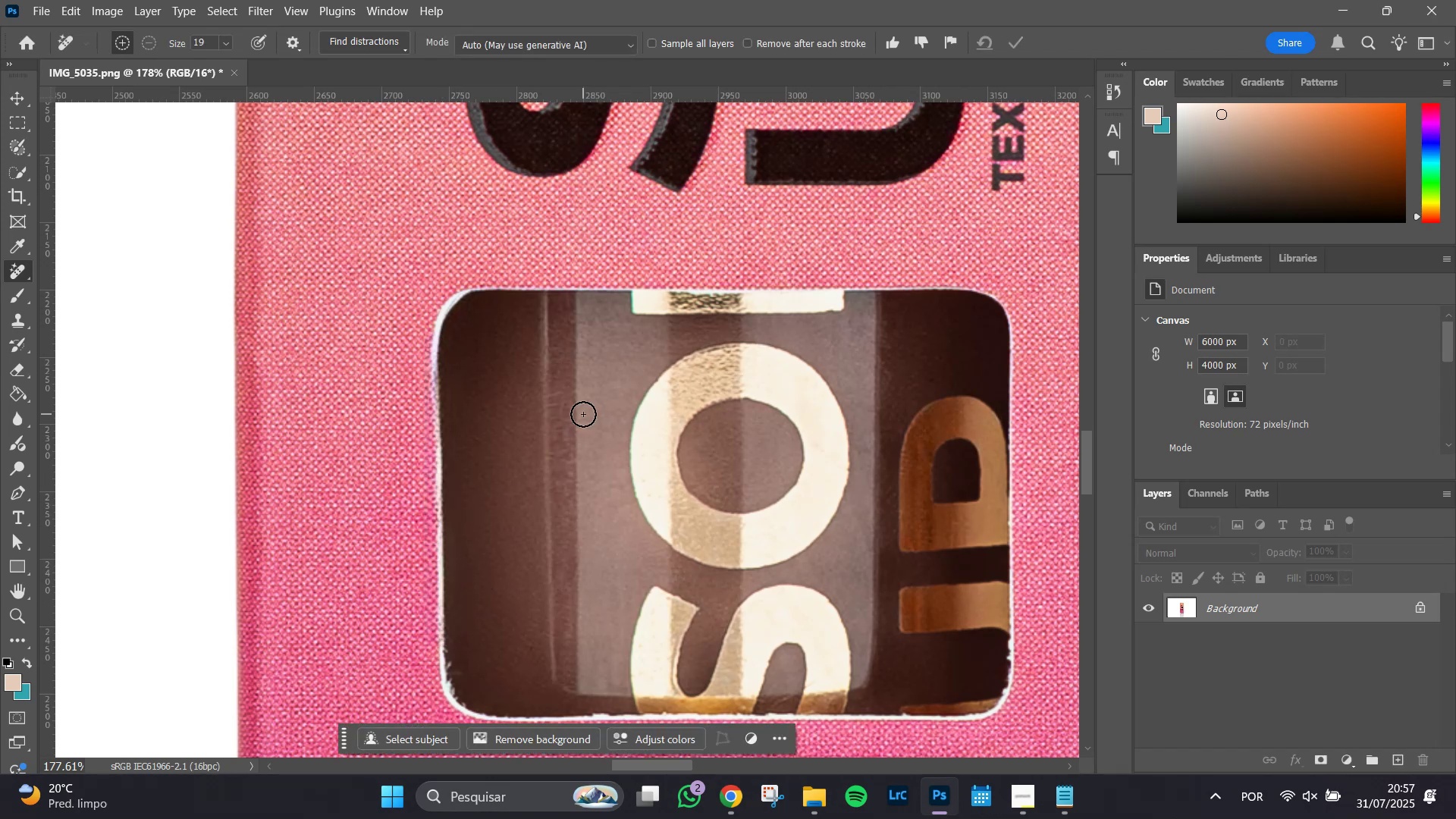 
hold_key(key=Space, duration=0.87)
 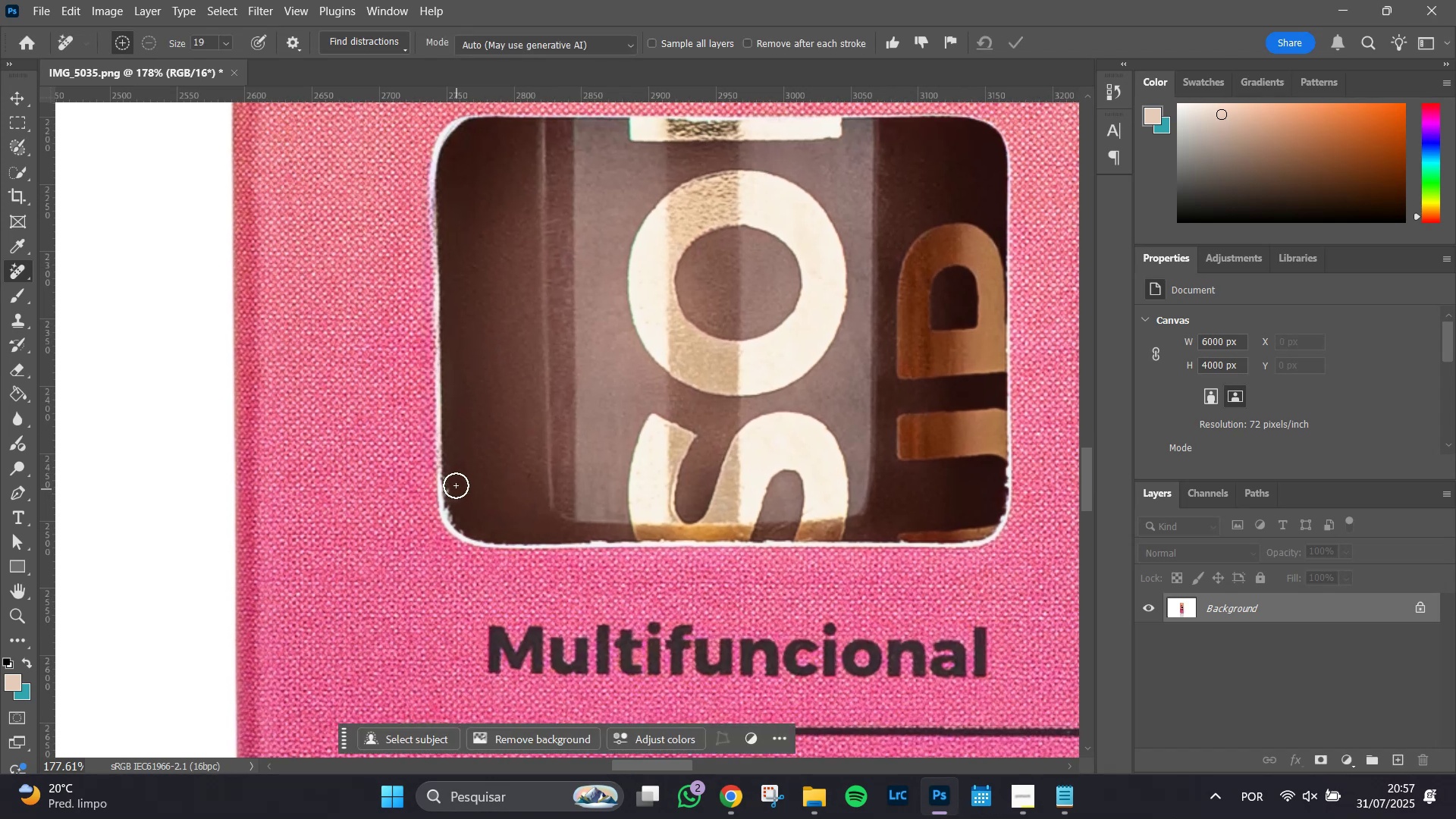 
left_click_drag(start_coordinate=[532, 662], to_coordinate=[530, 489])
 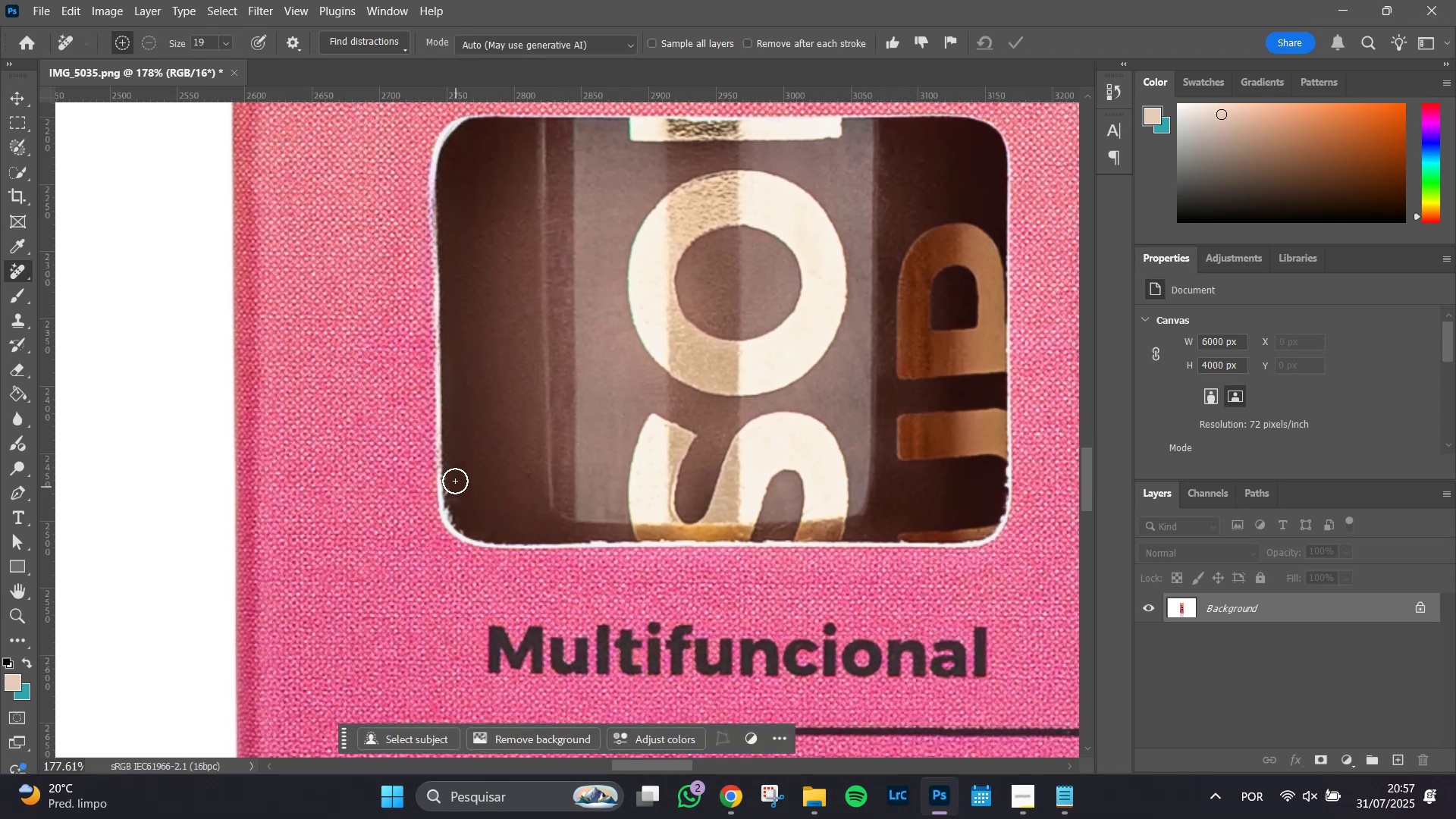 
left_click_drag(start_coordinate=[455, 479], to_coordinate=[469, 526])
 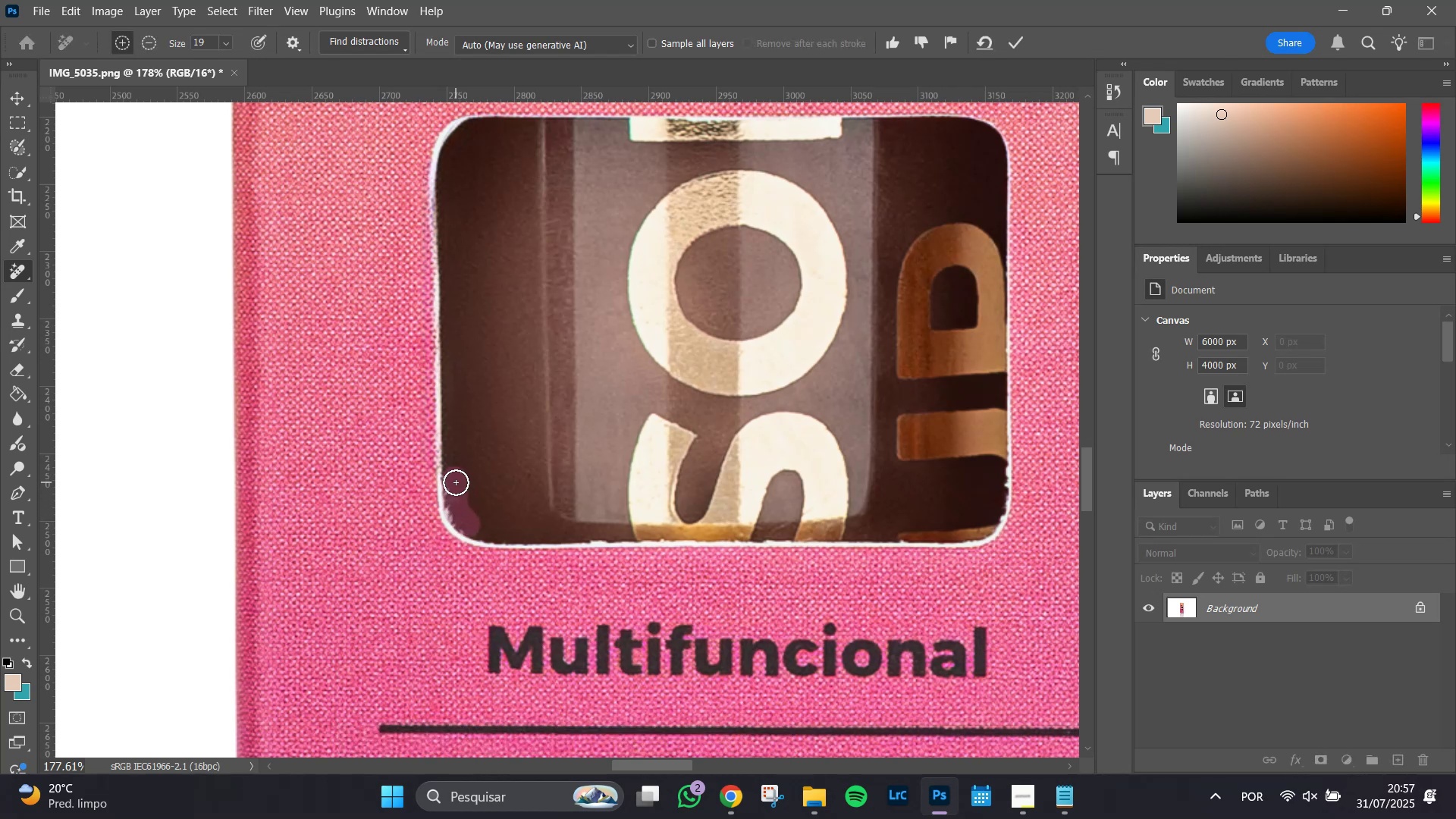 
left_click([456, 479])
 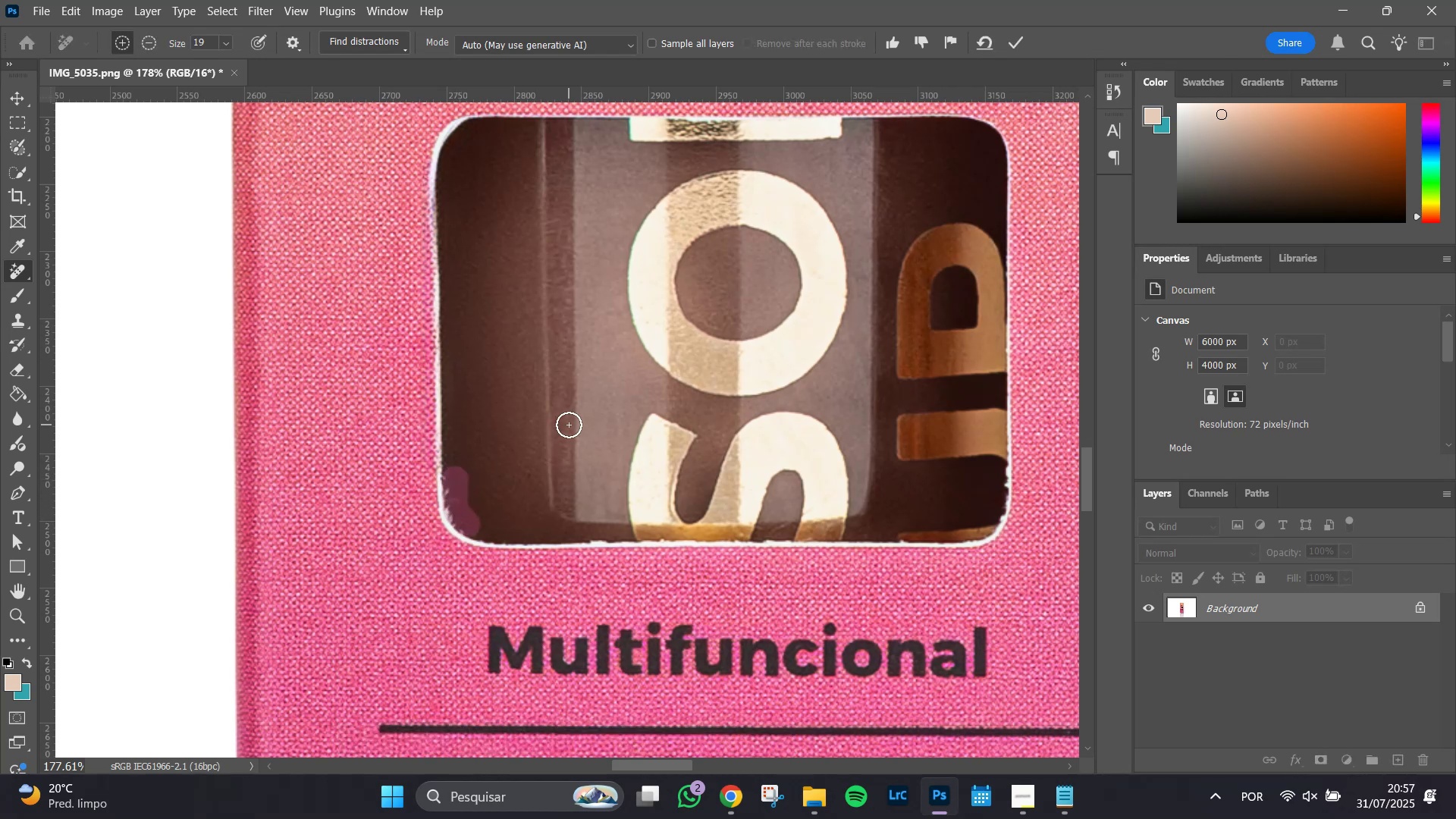 
key(Enter)
 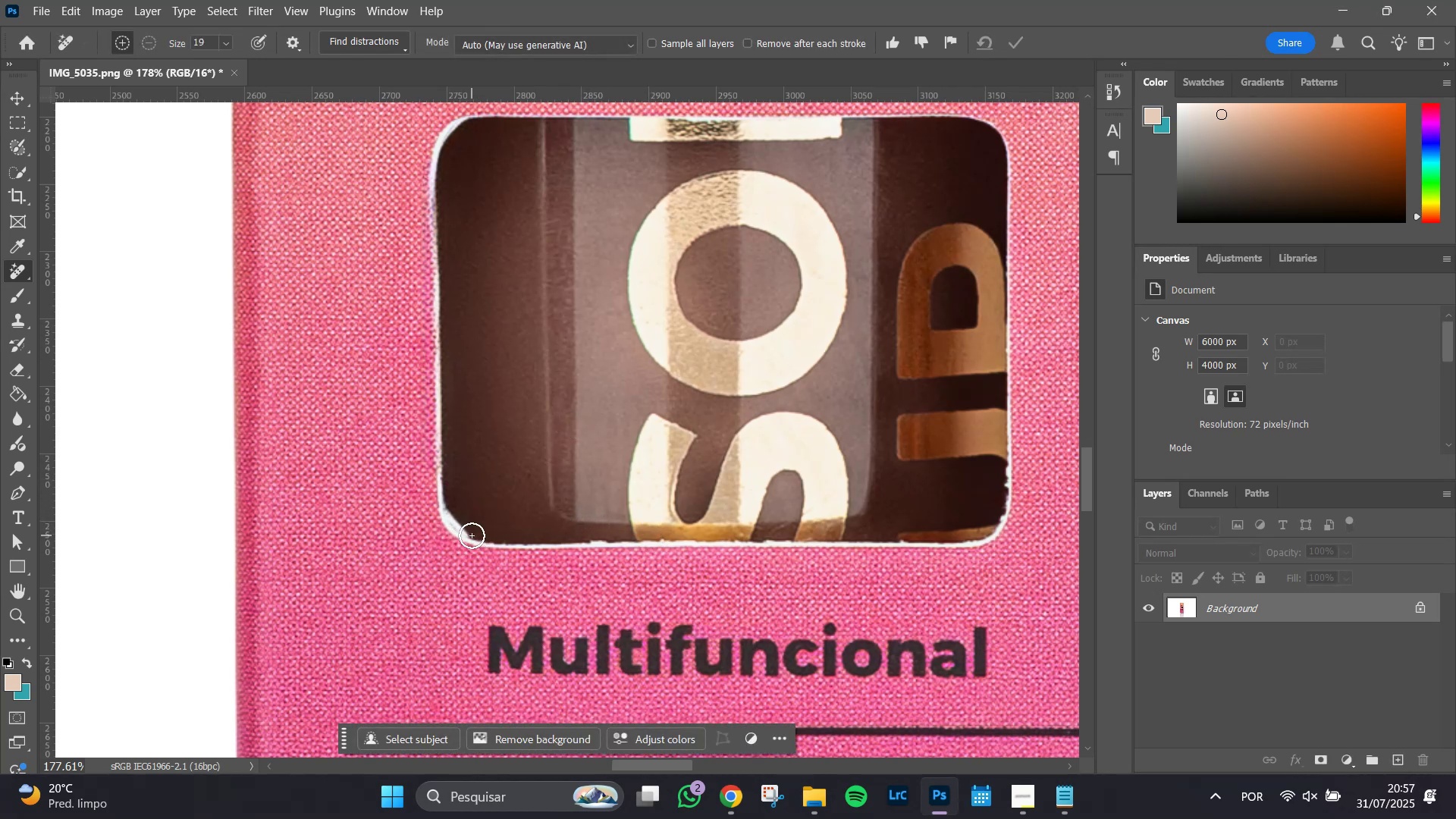 
wait(5.38)
 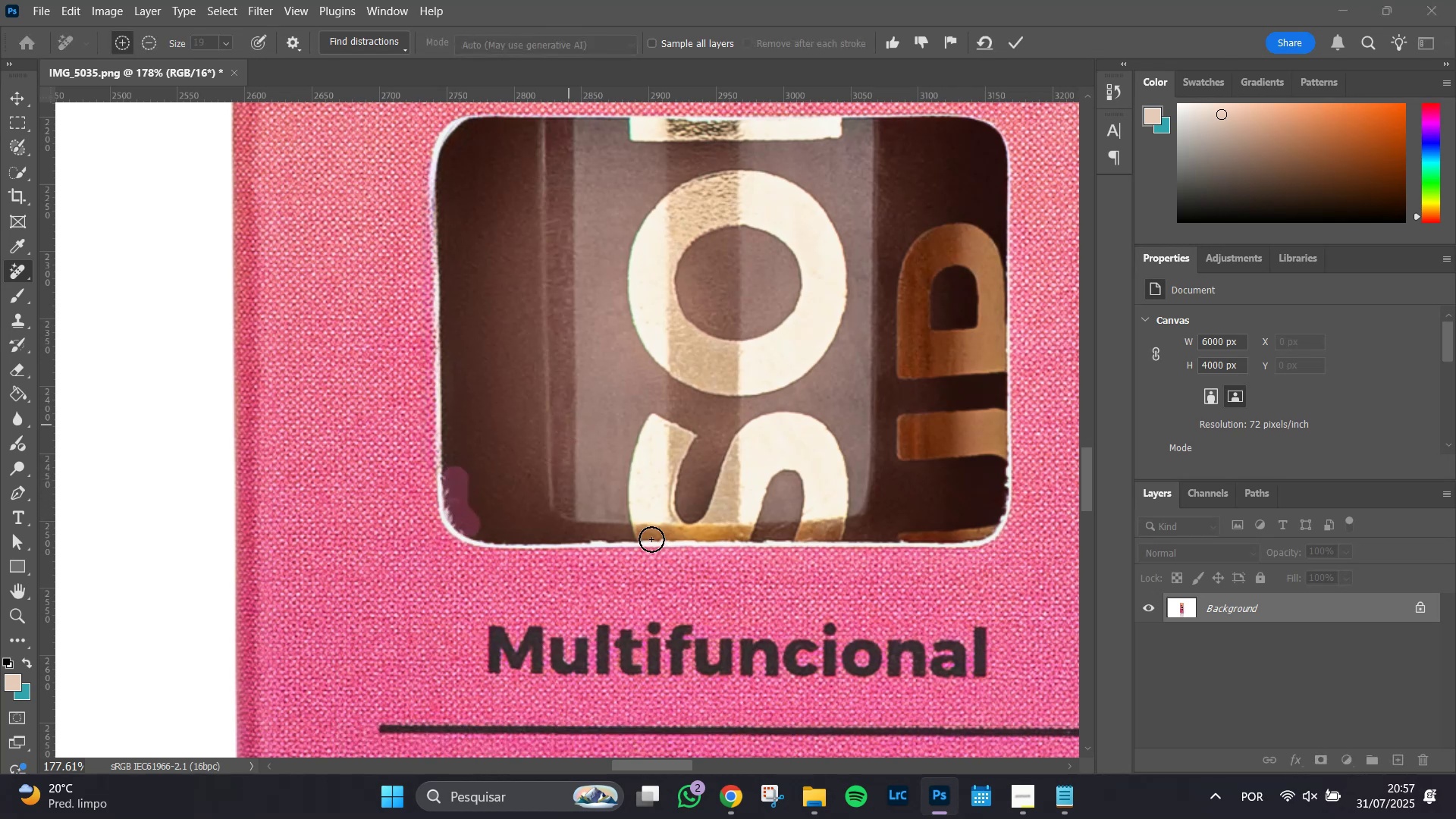 
left_click_drag(start_coordinate=[469, 538], to_coordinate=[444, 512])
 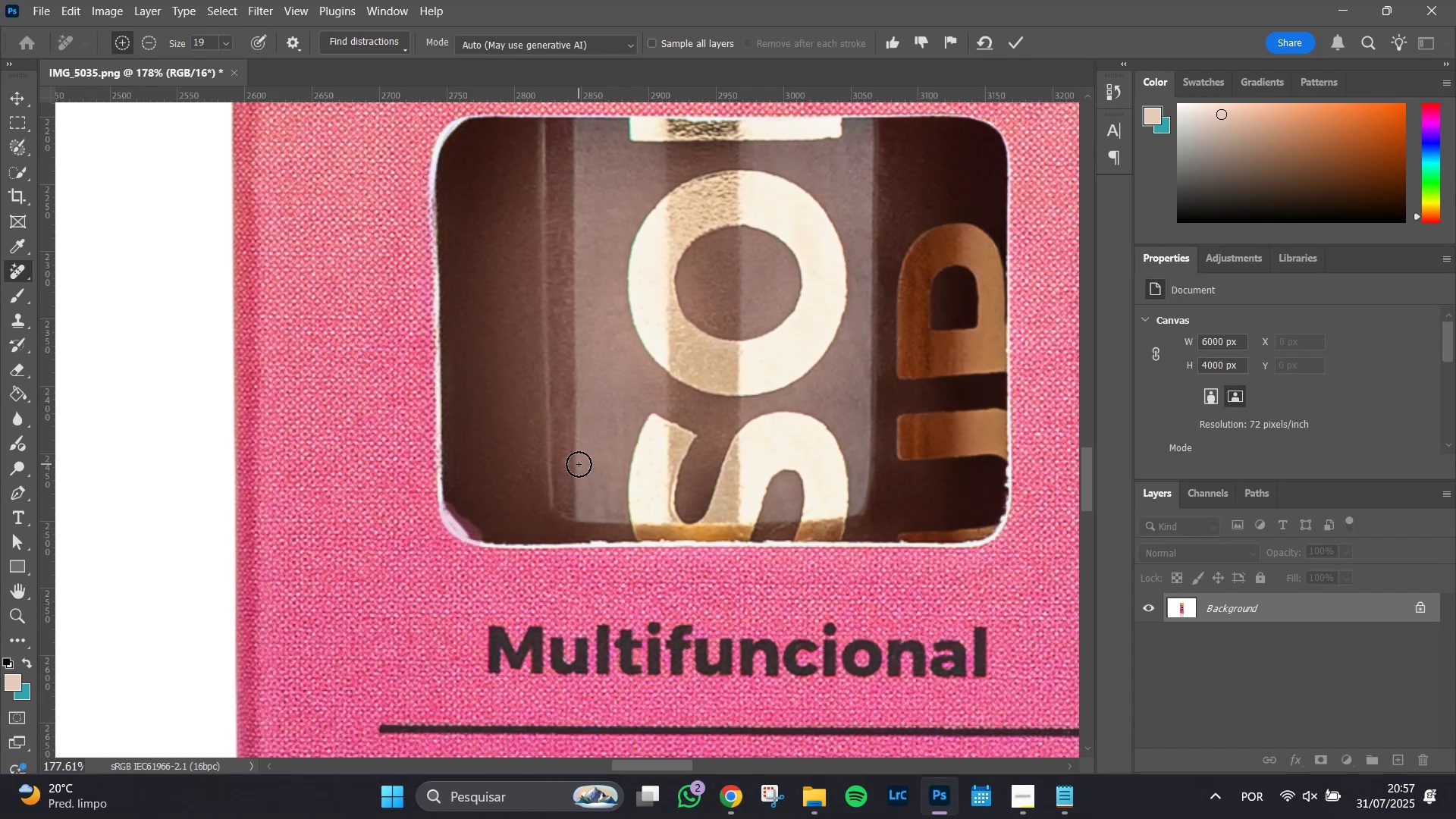 
key(Enter)
 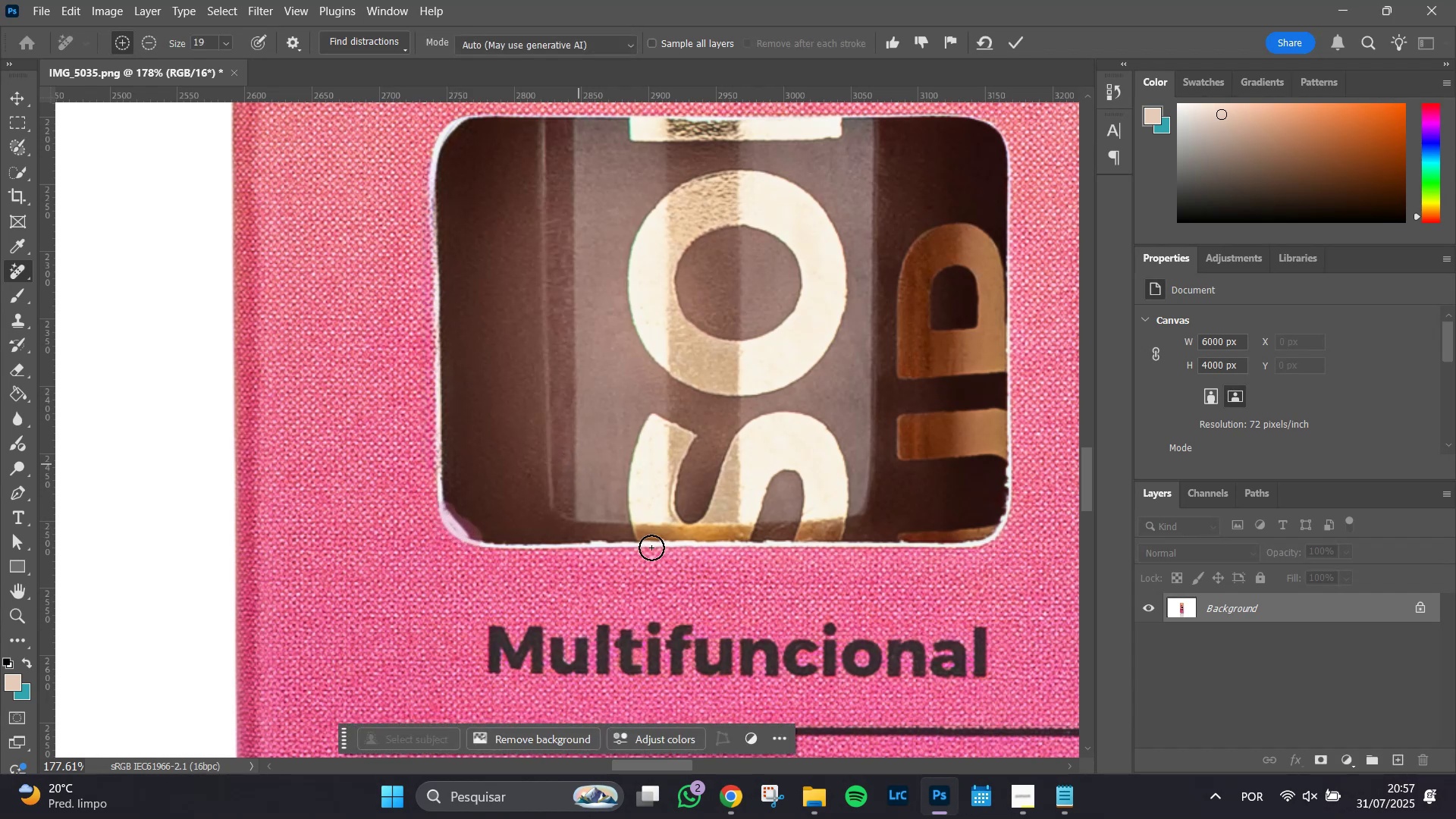 
key(Control+Z)
 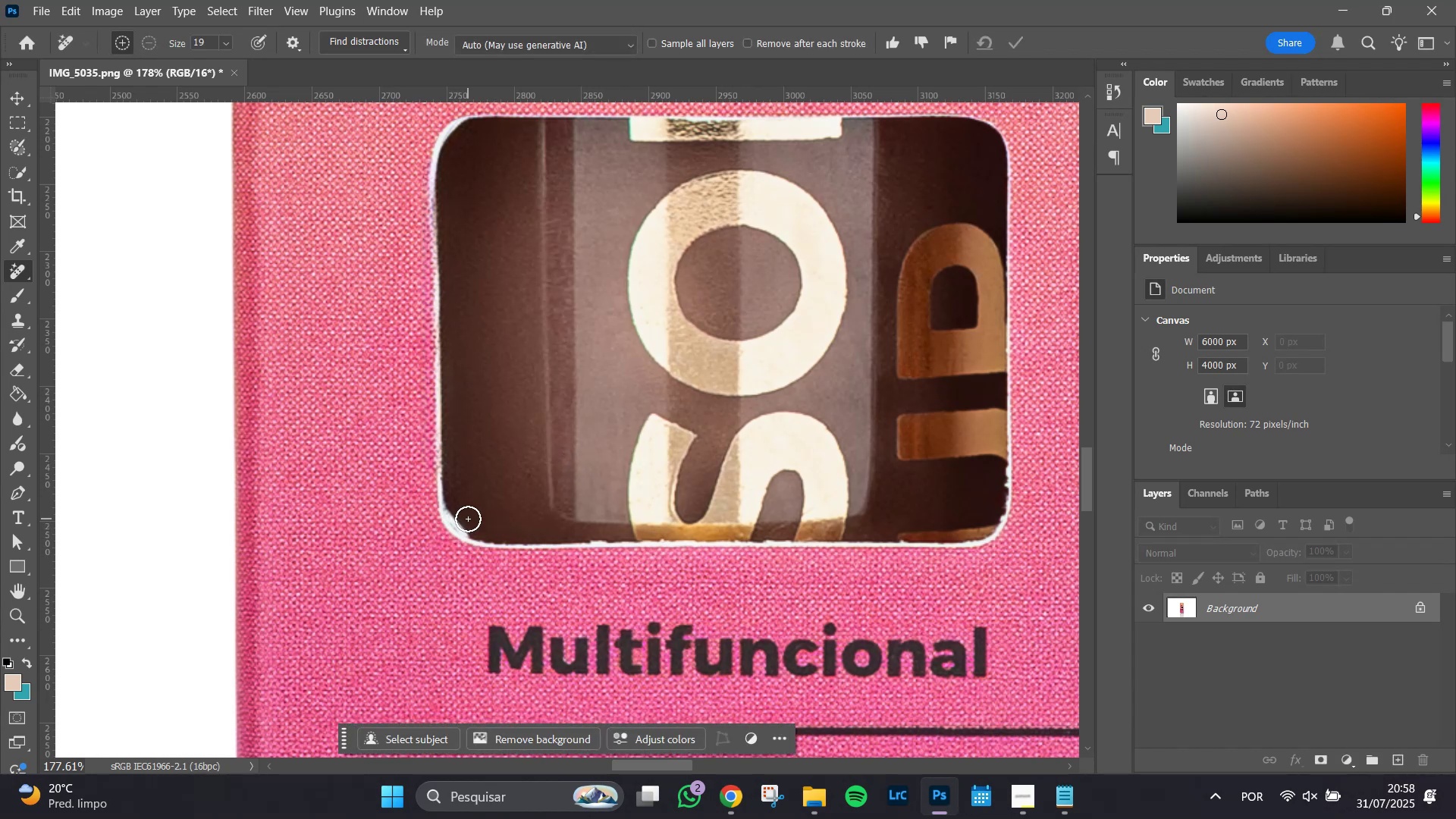 
hold_key(key=AltLeft, duration=0.73)
scroll: coordinate [468, 519], scroll_direction: up, amount: 5.0
 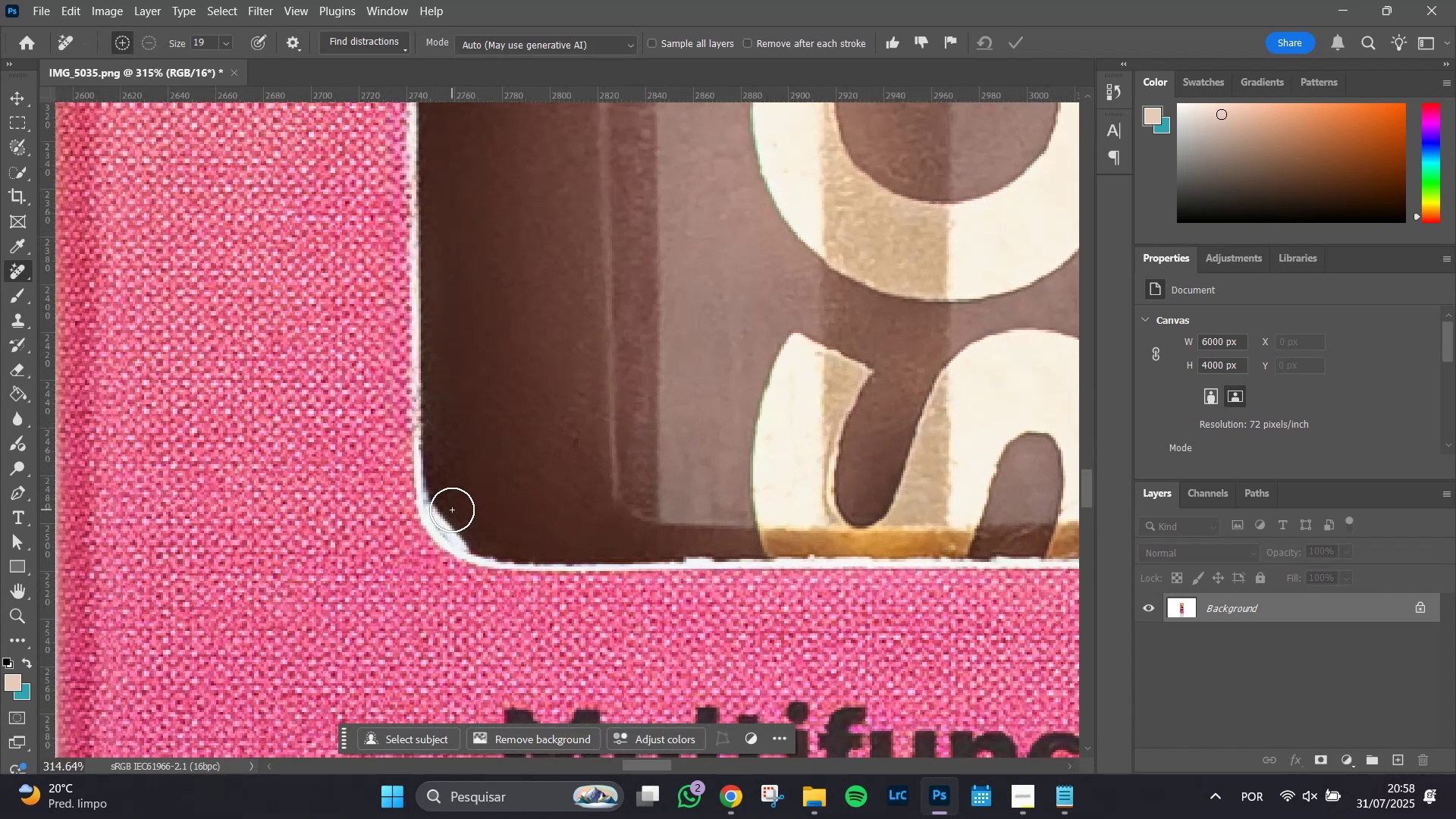 
left_click_drag(start_coordinate=[450, 507], to_coordinate=[450, 494])
 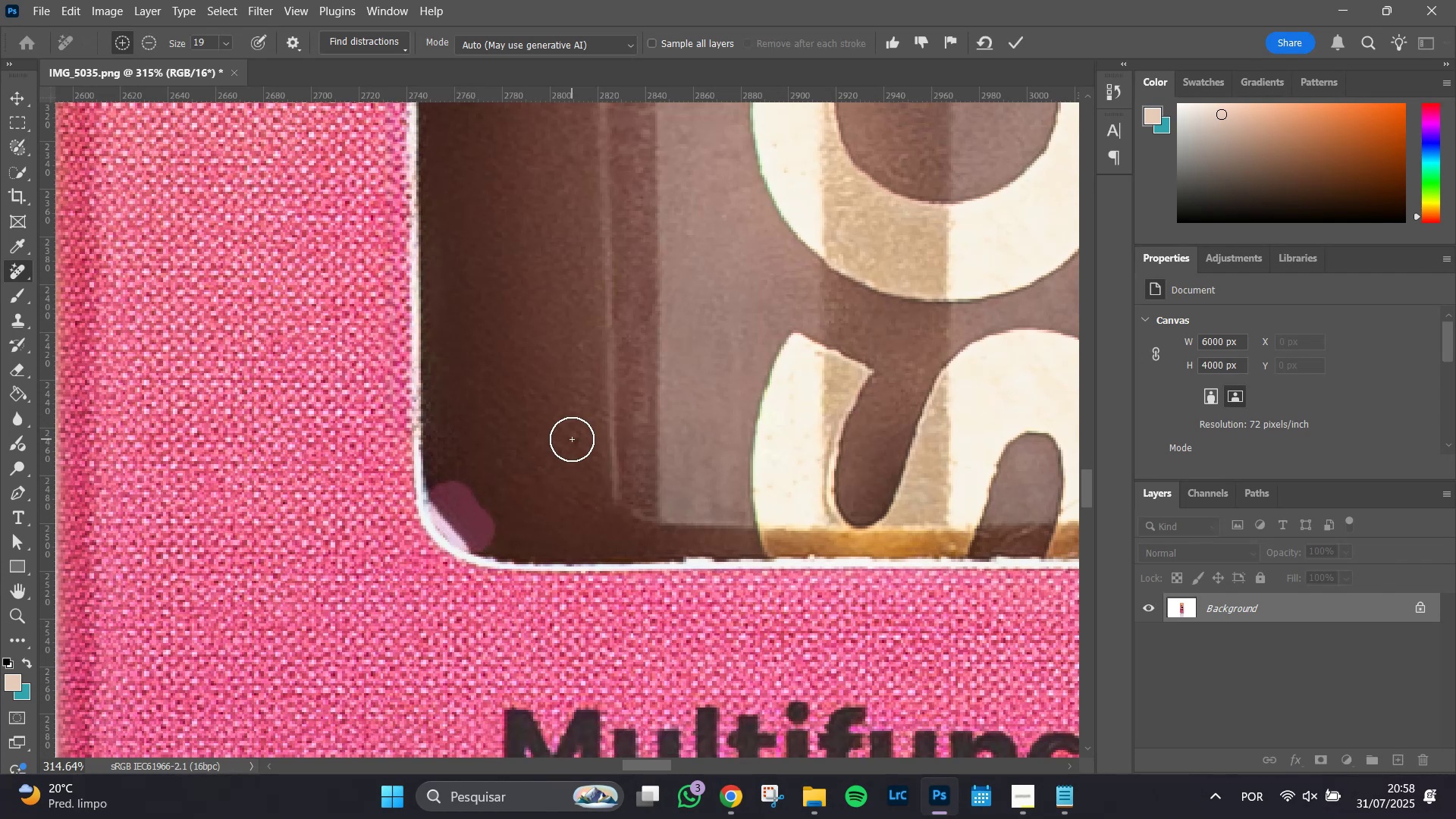 
key(Enter)
 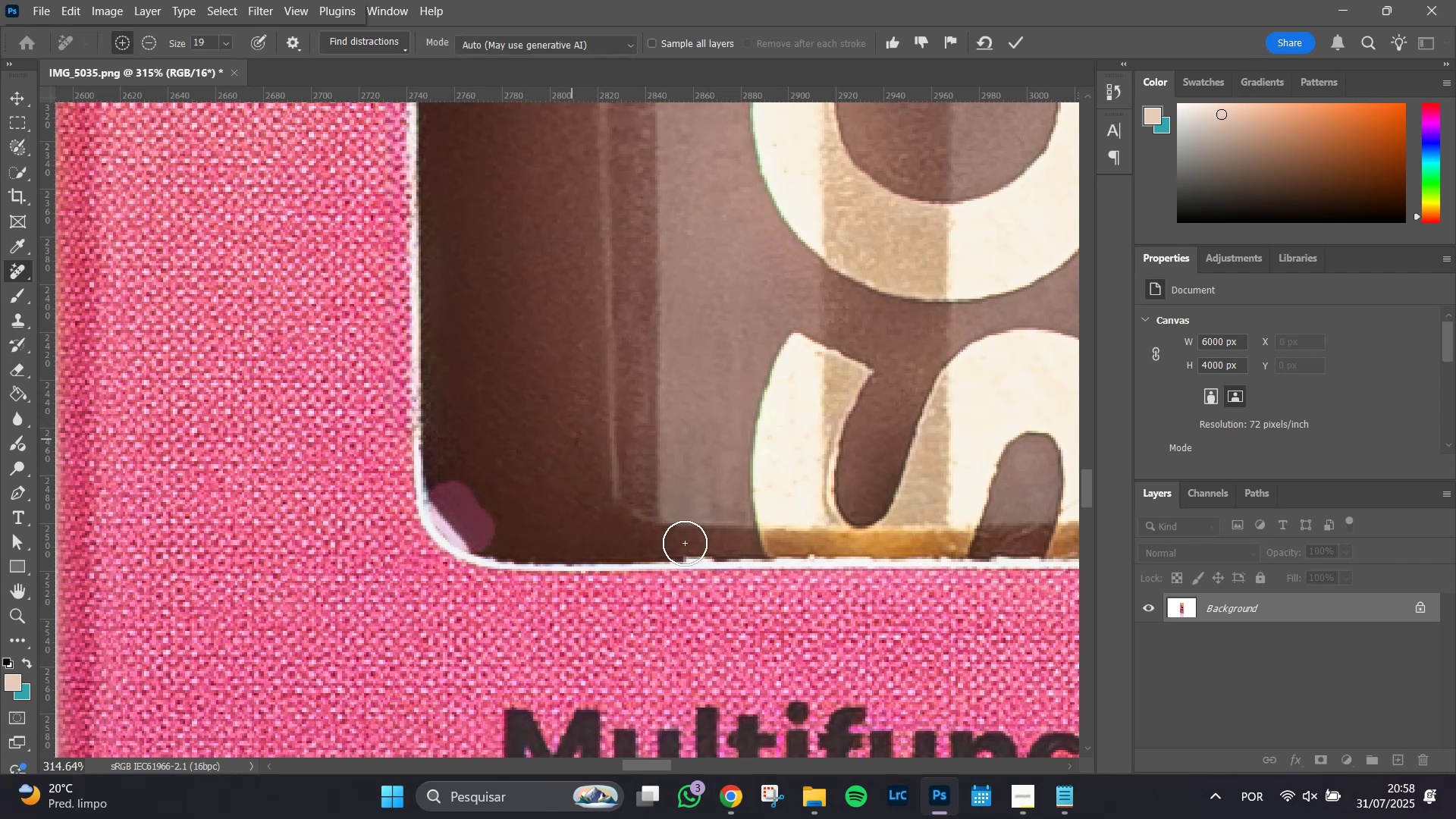 
hold_key(key=Space, duration=0.85)
 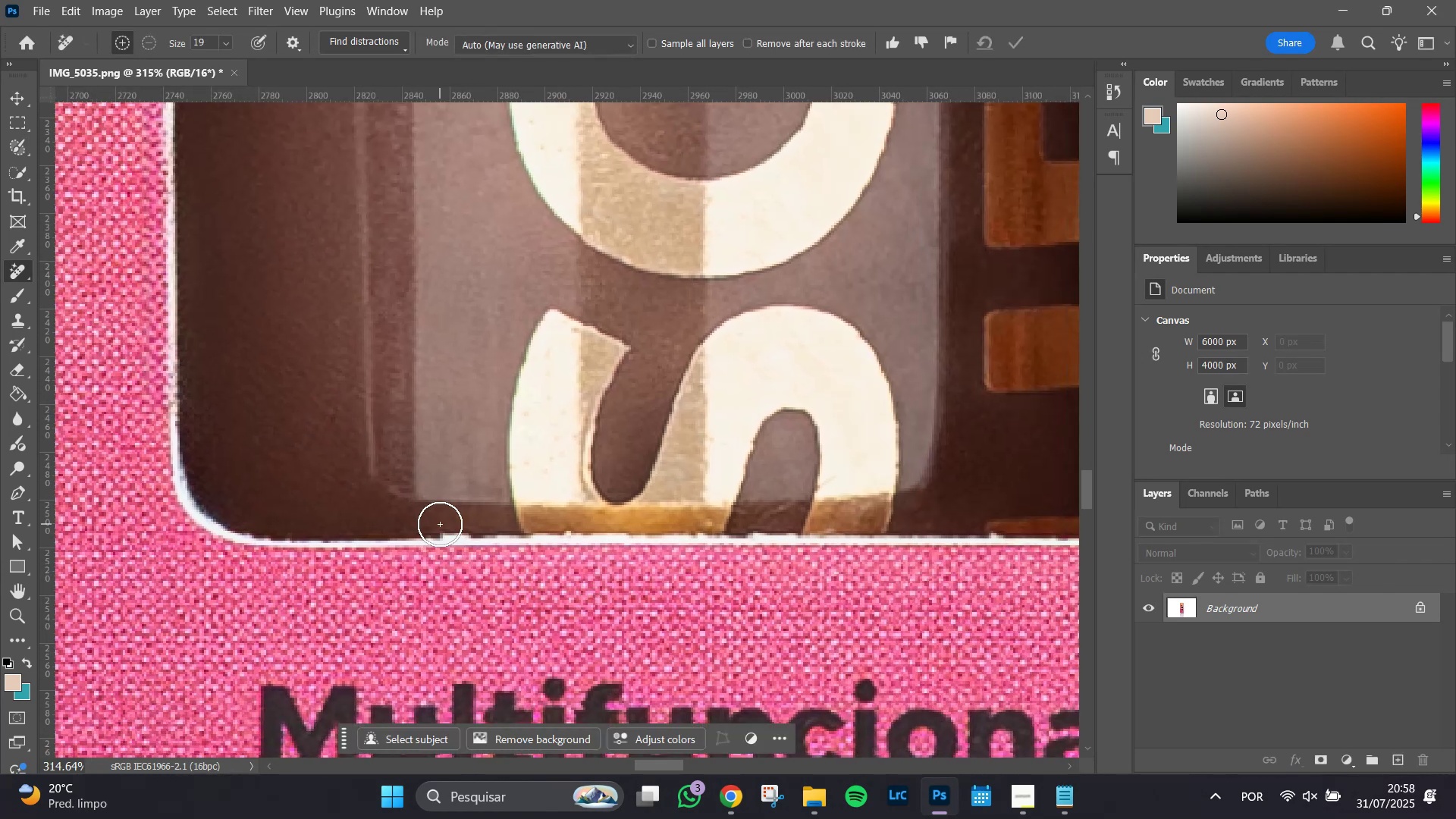 
left_click_drag(start_coordinate=[839, 617], to_coordinate=[596, 593])
 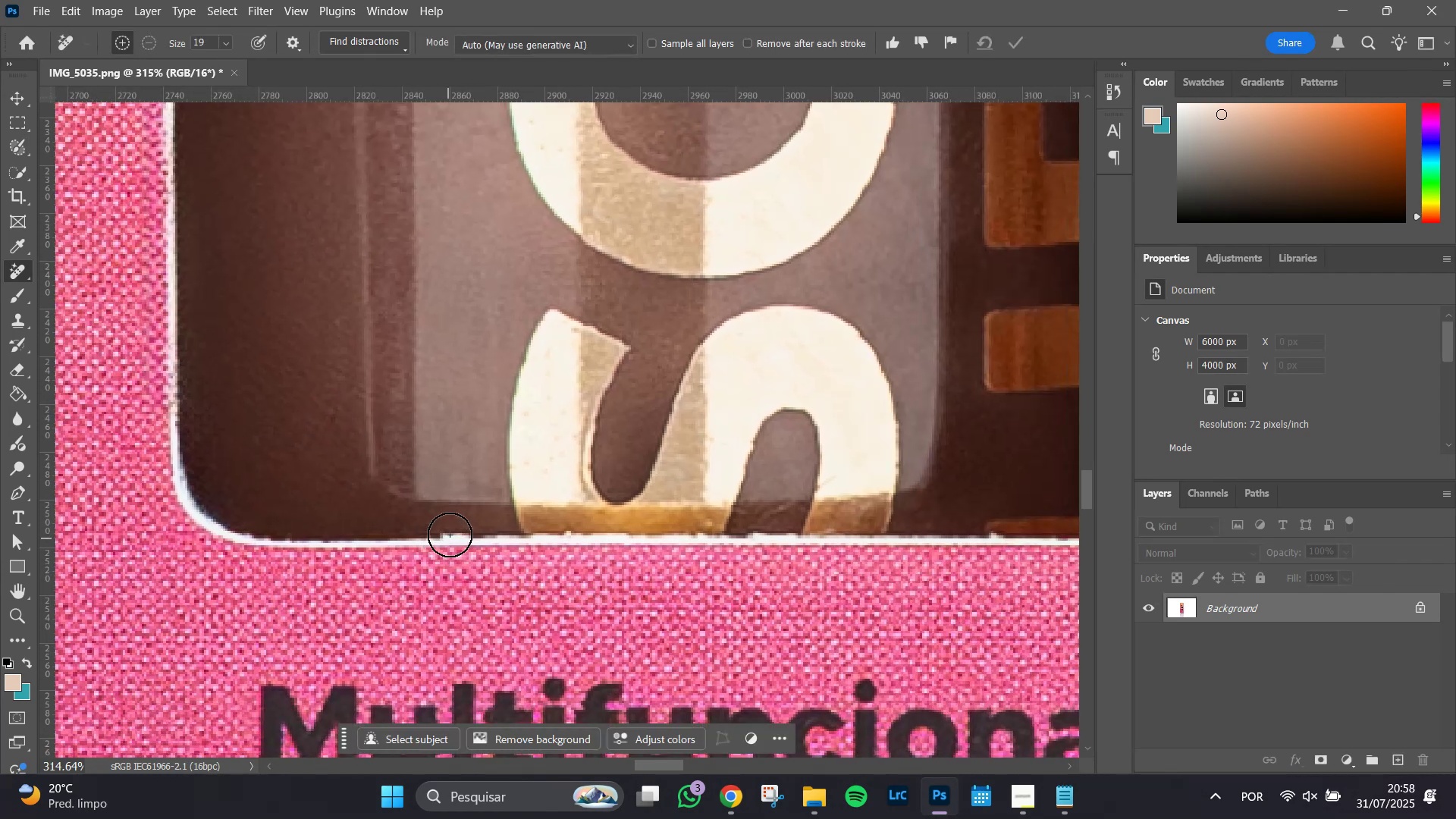 
hold_key(key=AltLeft, duration=0.58)
 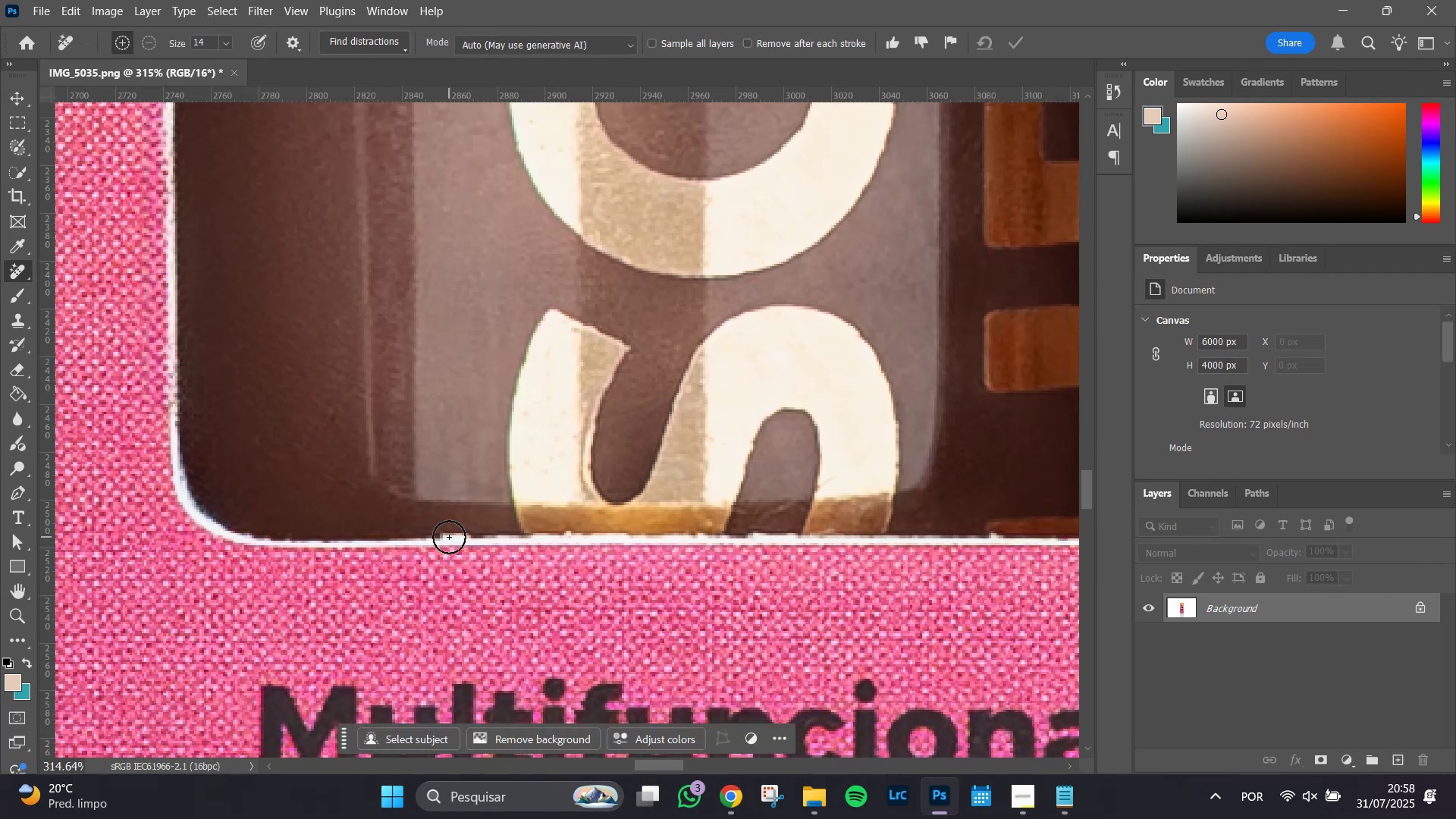 
left_click_drag(start_coordinate=[449, 537], to_coordinate=[995, 541])
 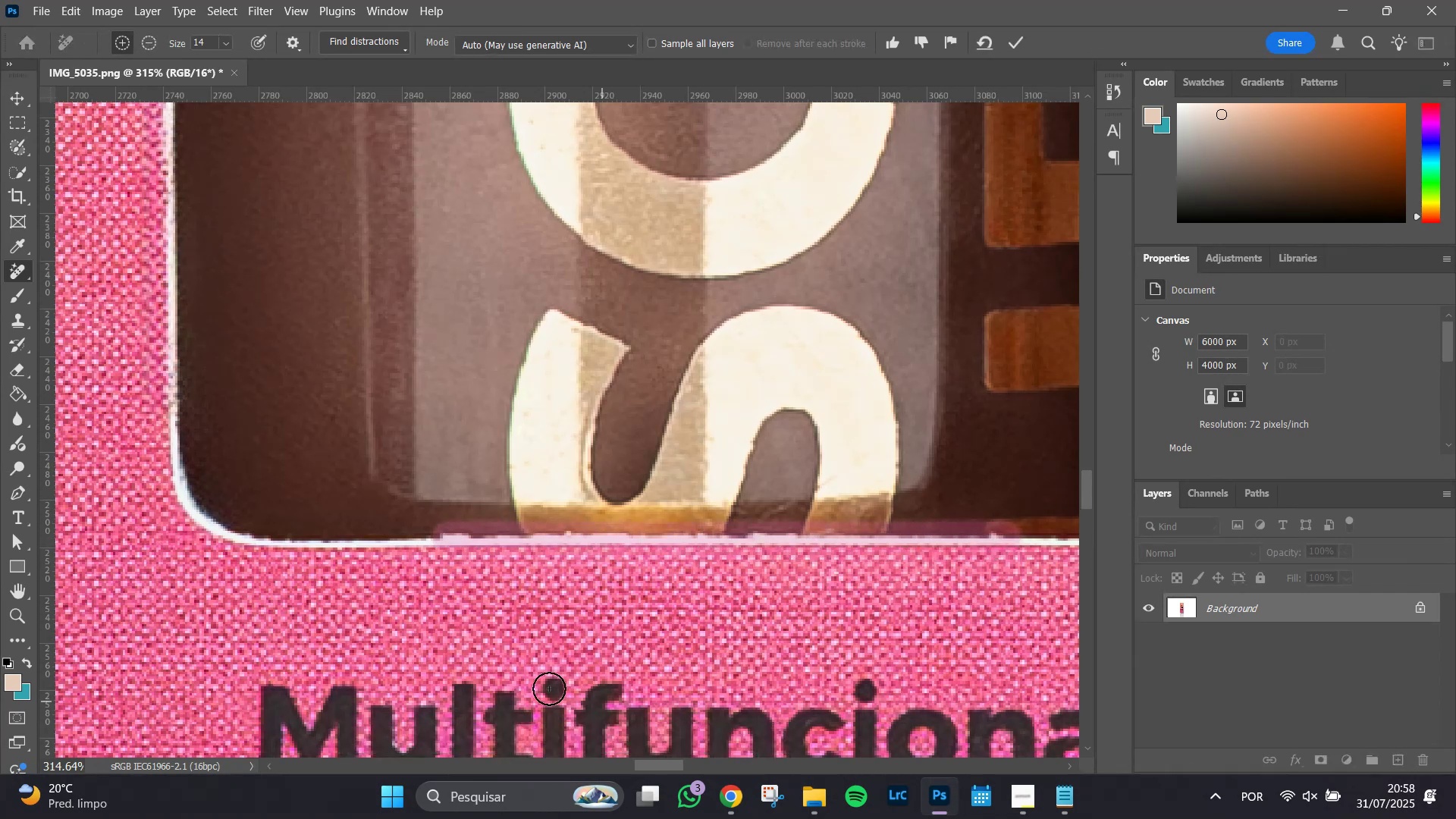 
hold_key(key=ShiftLeft, duration=1.51)
 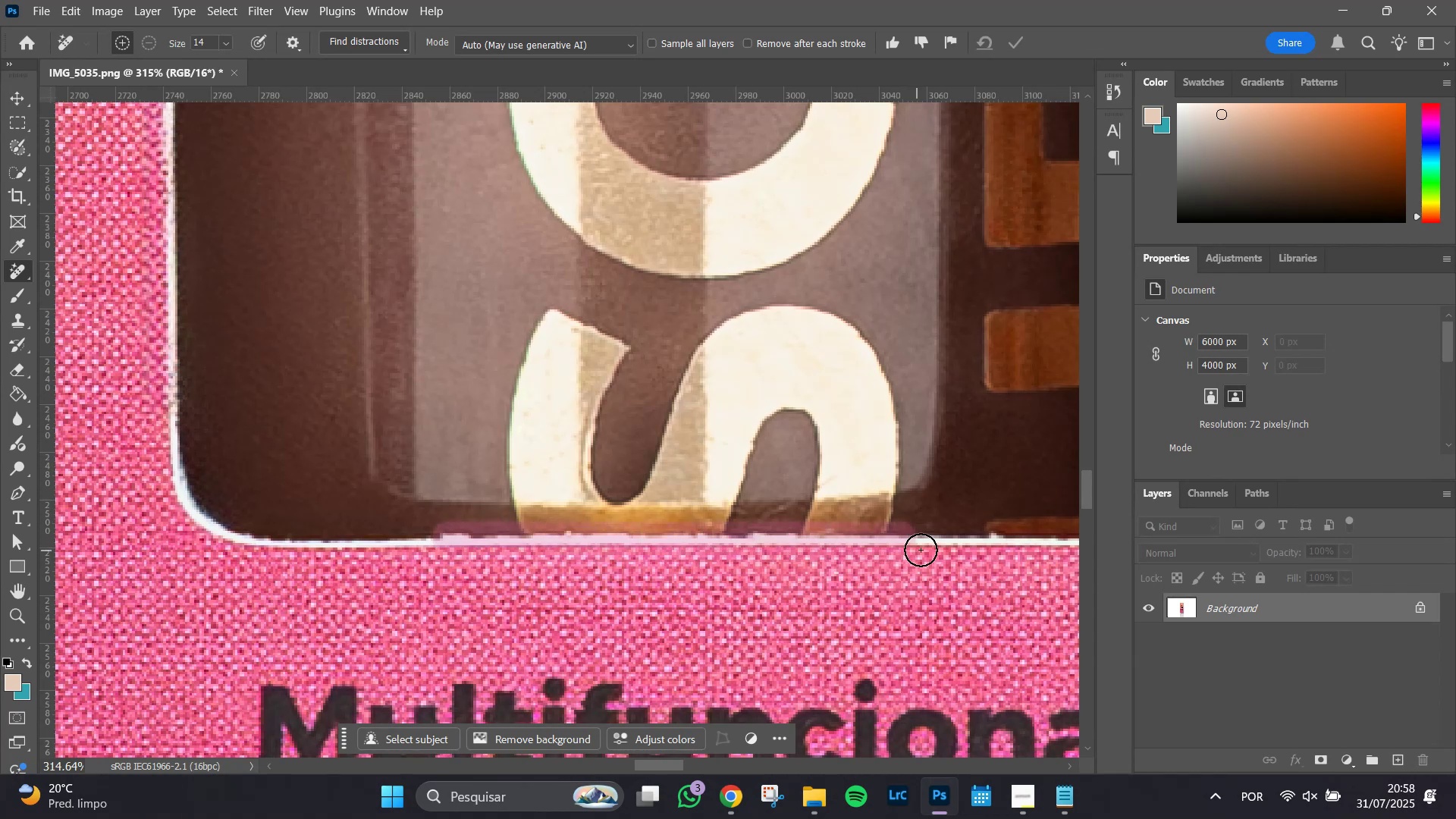 
hold_key(key=ShiftLeft, duration=1.51)
 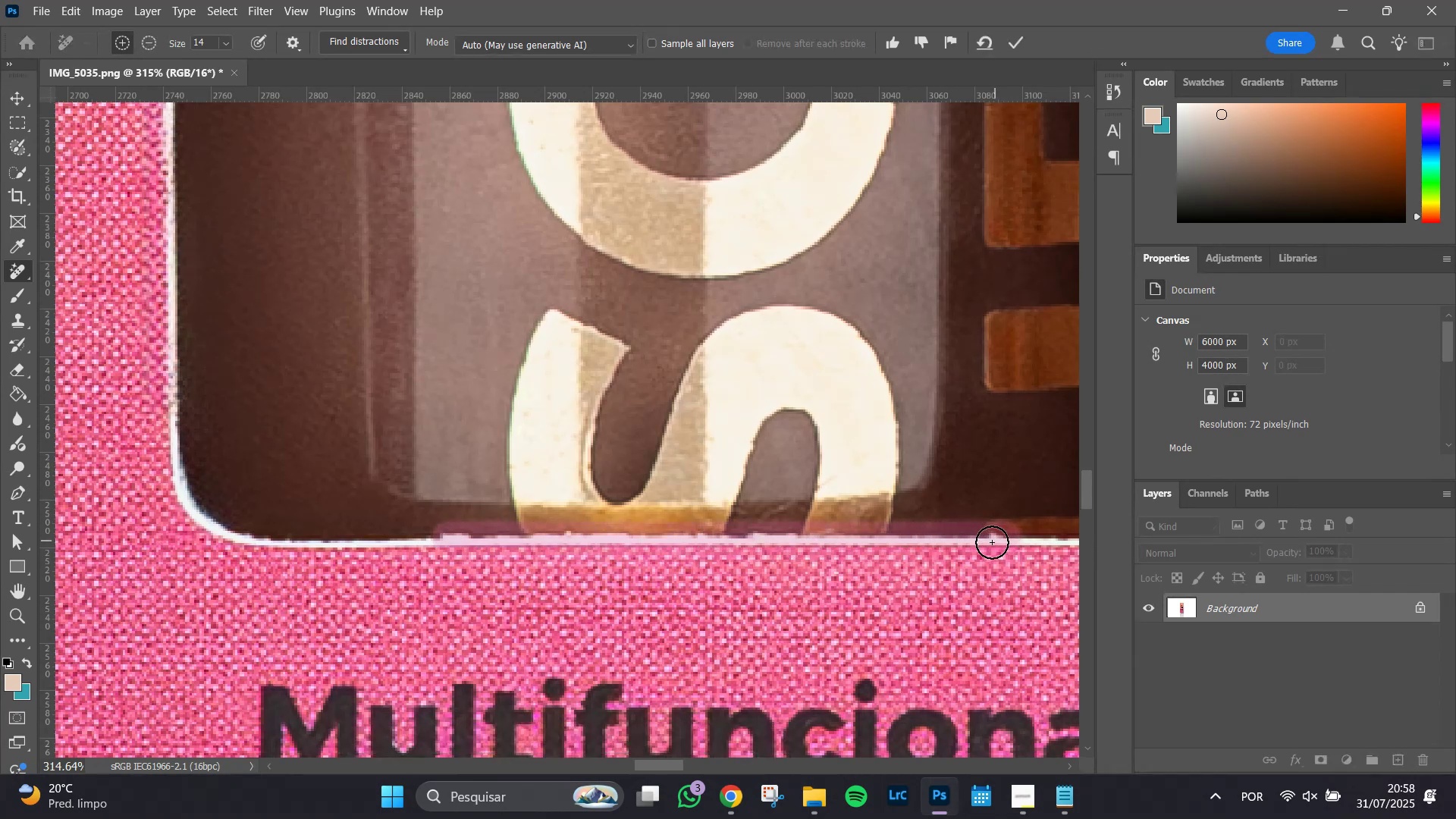 
hold_key(key=ShiftLeft, duration=0.49)
 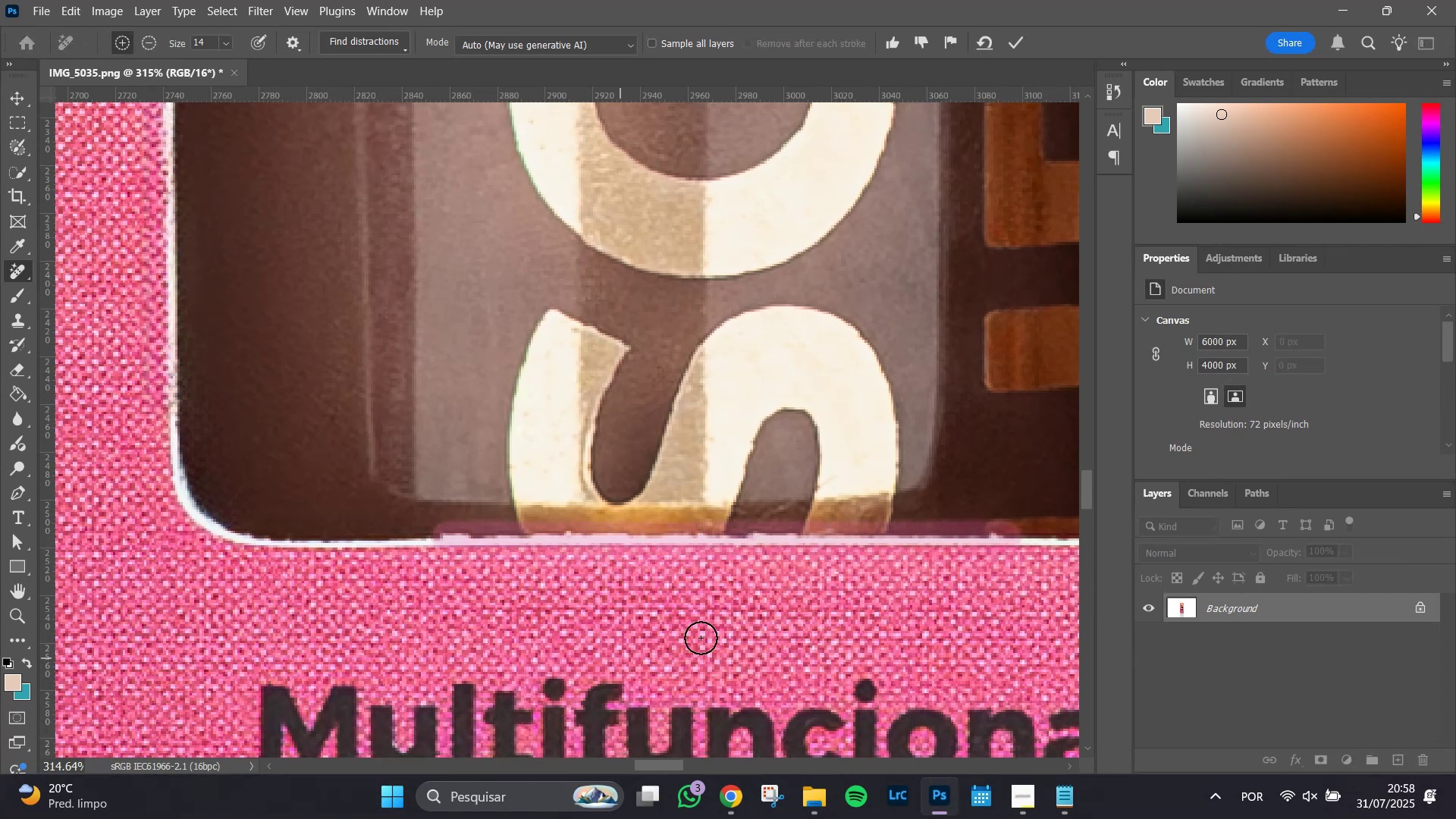 
hold_key(key=Space, duration=1.22)
 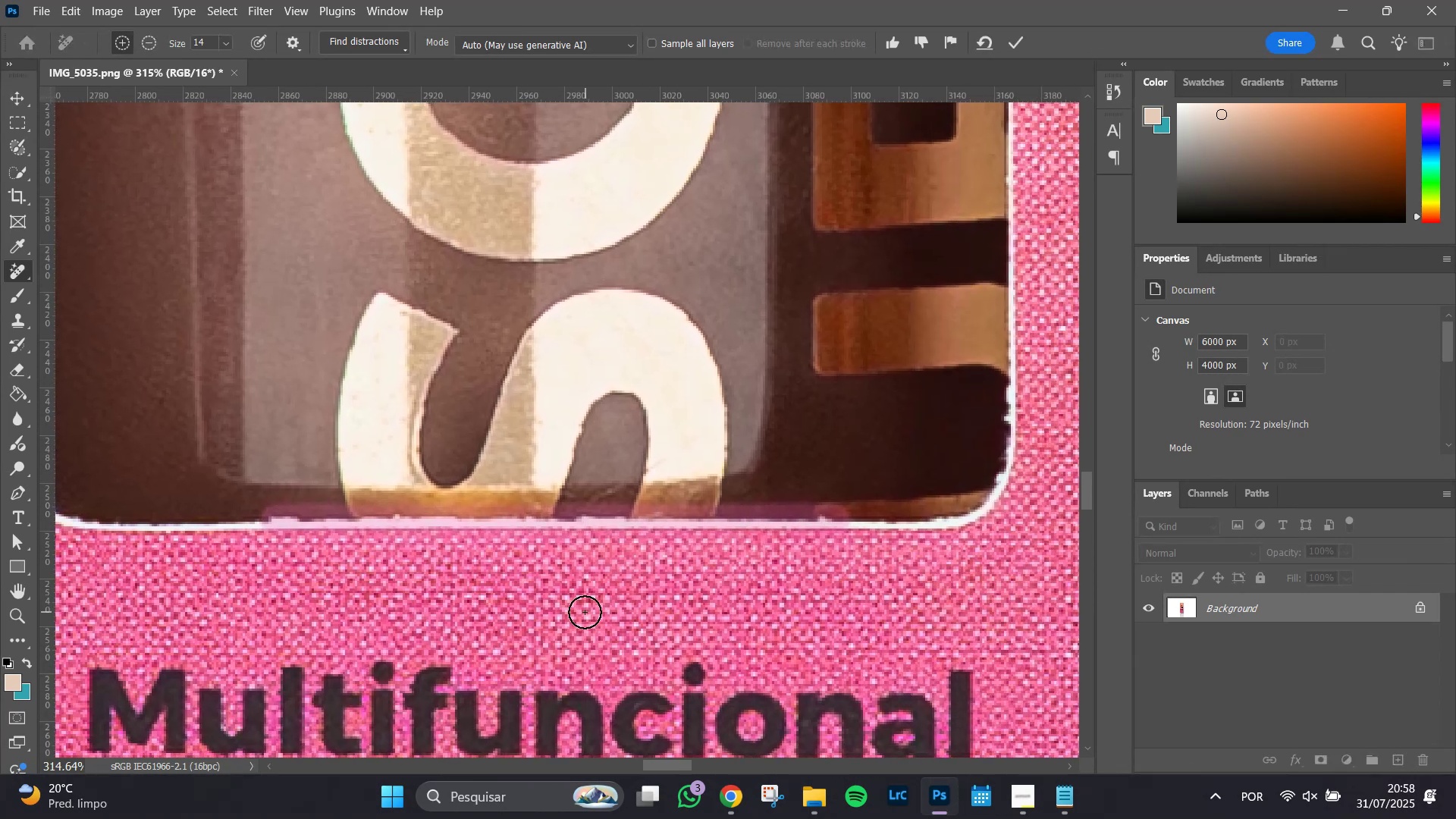 
left_click_drag(start_coordinate=[758, 626], to_coordinate=[587, 610])
 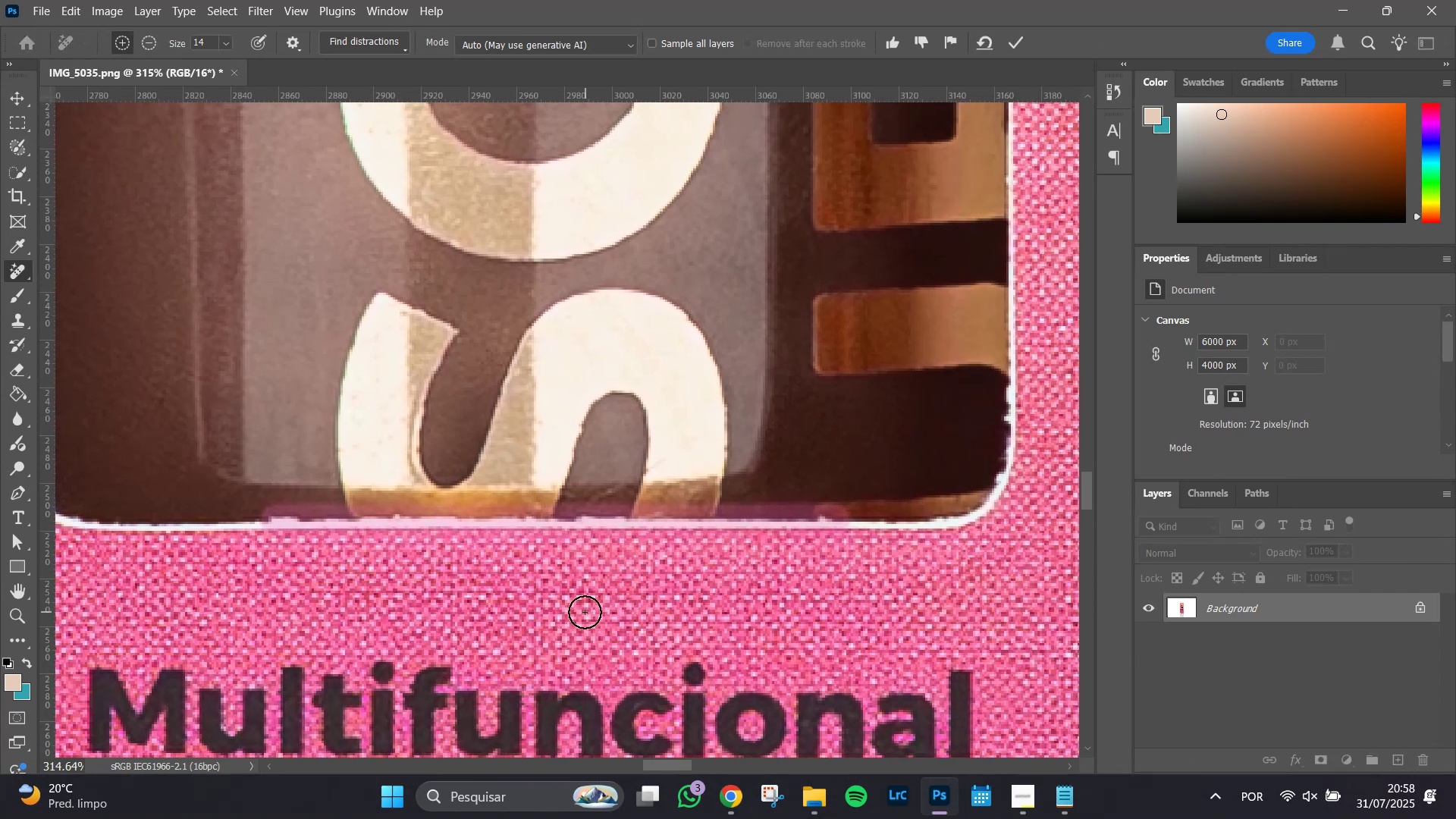 
key(Enter)
 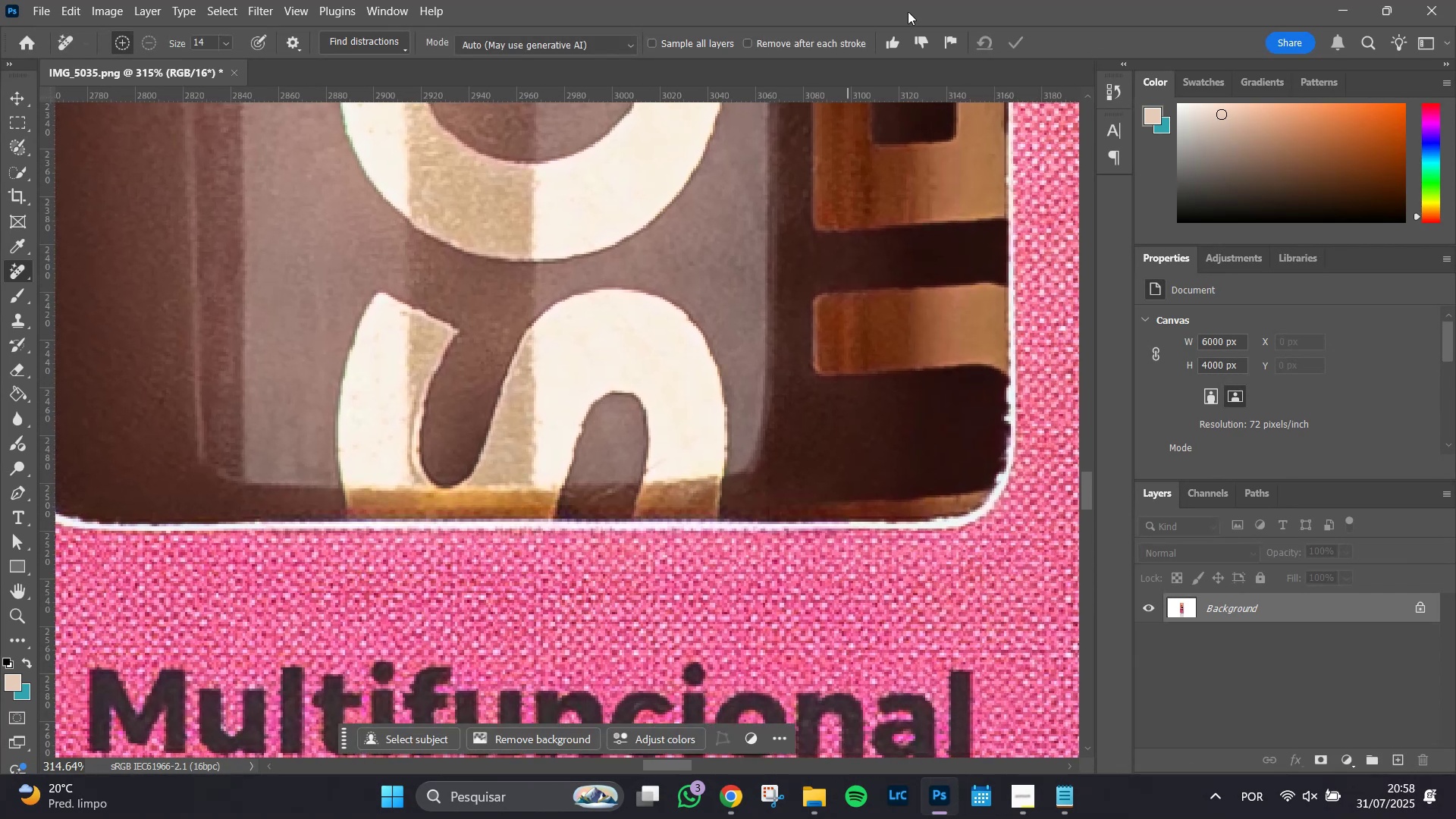 
hold_key(key=Space, duration=1.06)
 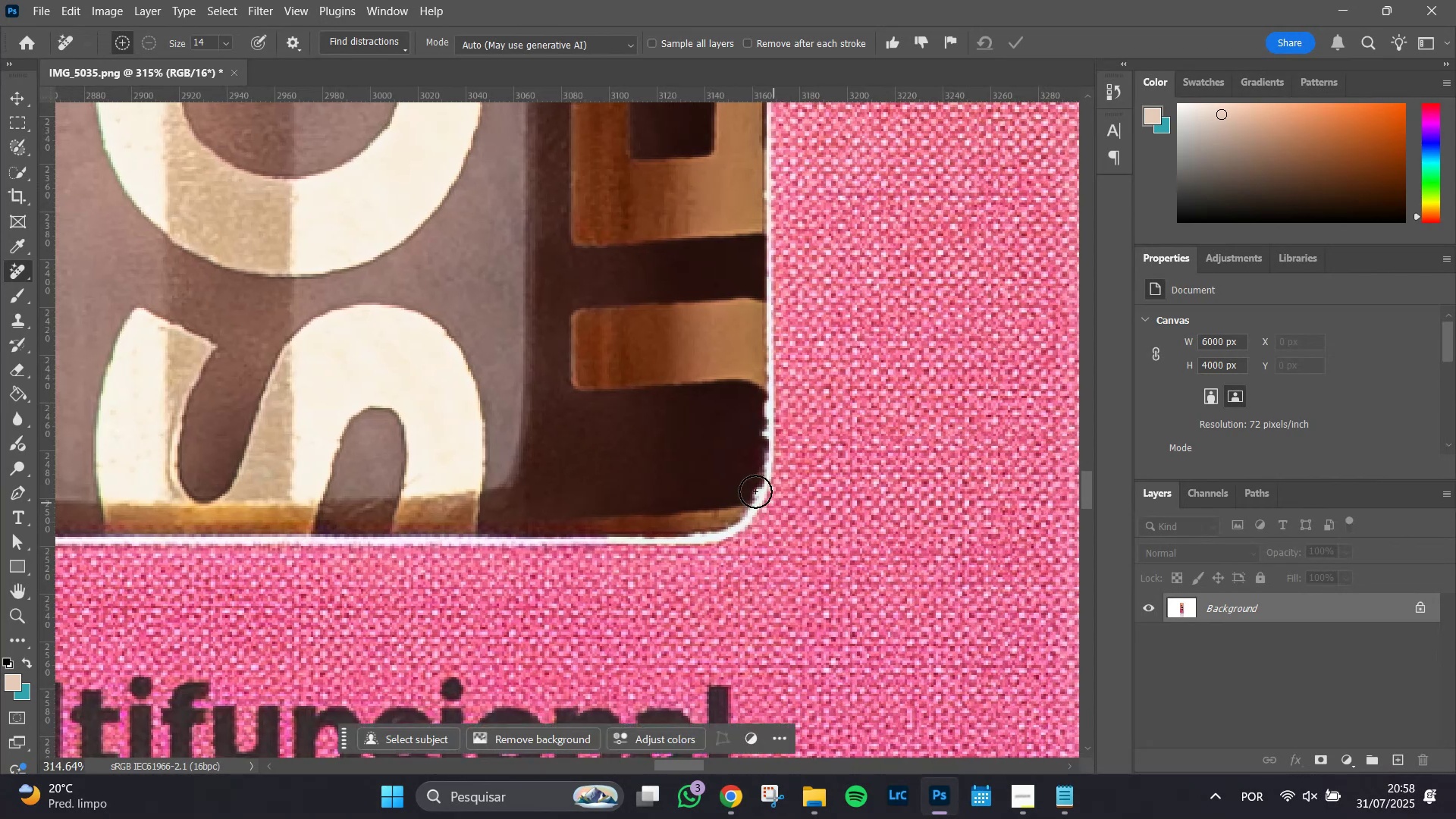 
left_click_drag(start_coordinate=[913, 524], to_coordinate=[671, 539])
 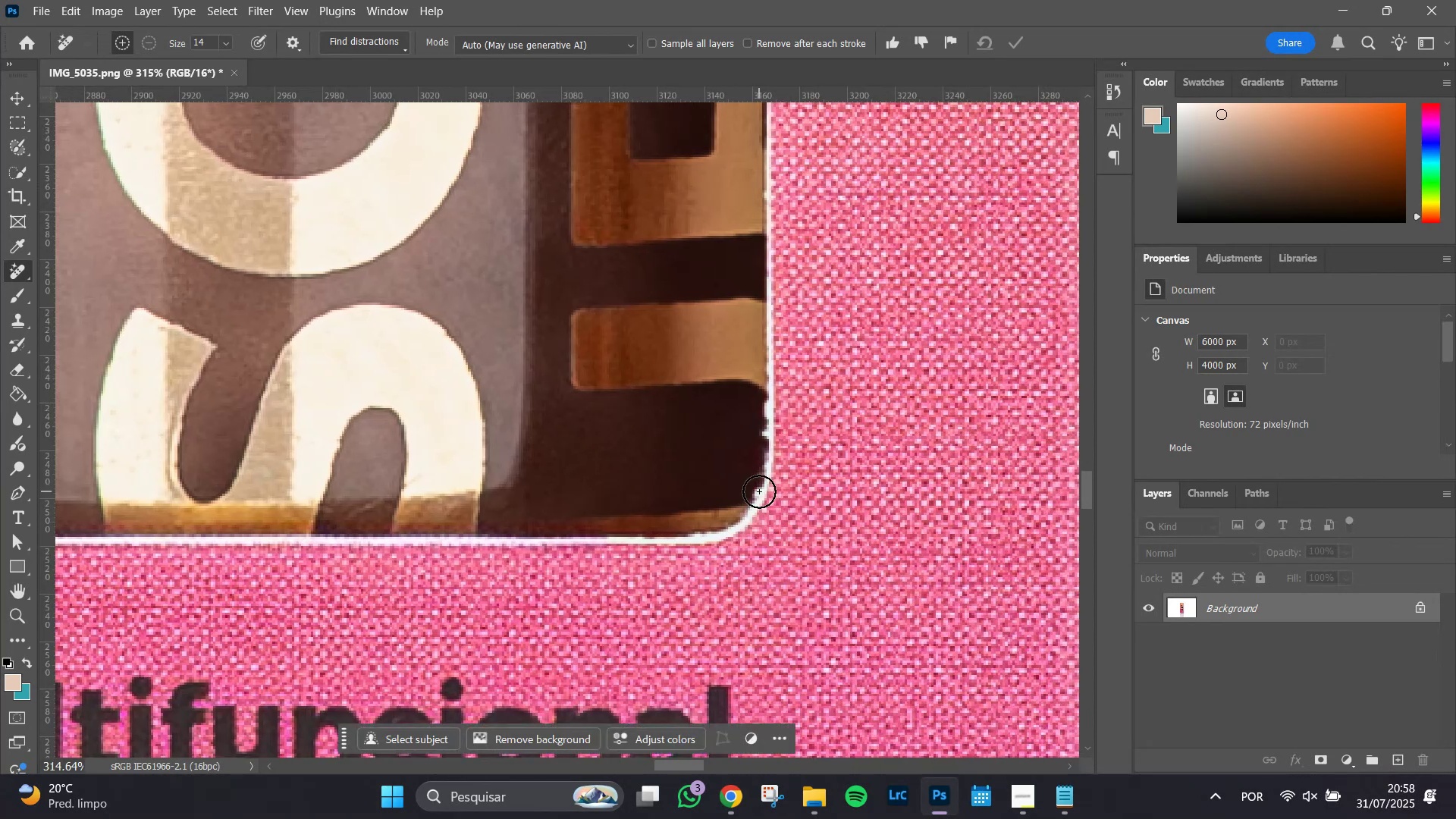 
left_click([759, 491])
 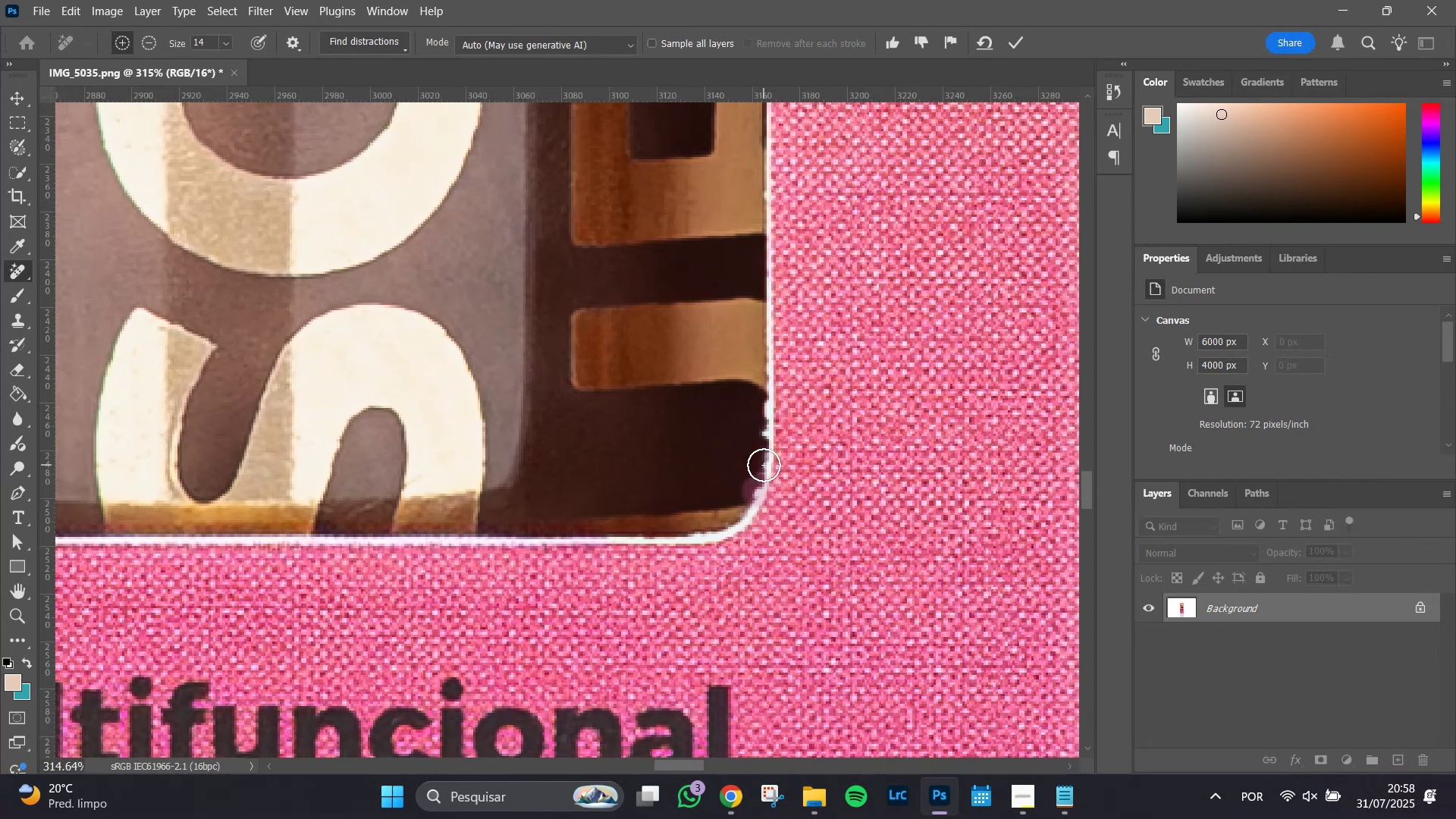 
left_click([764, 465])
 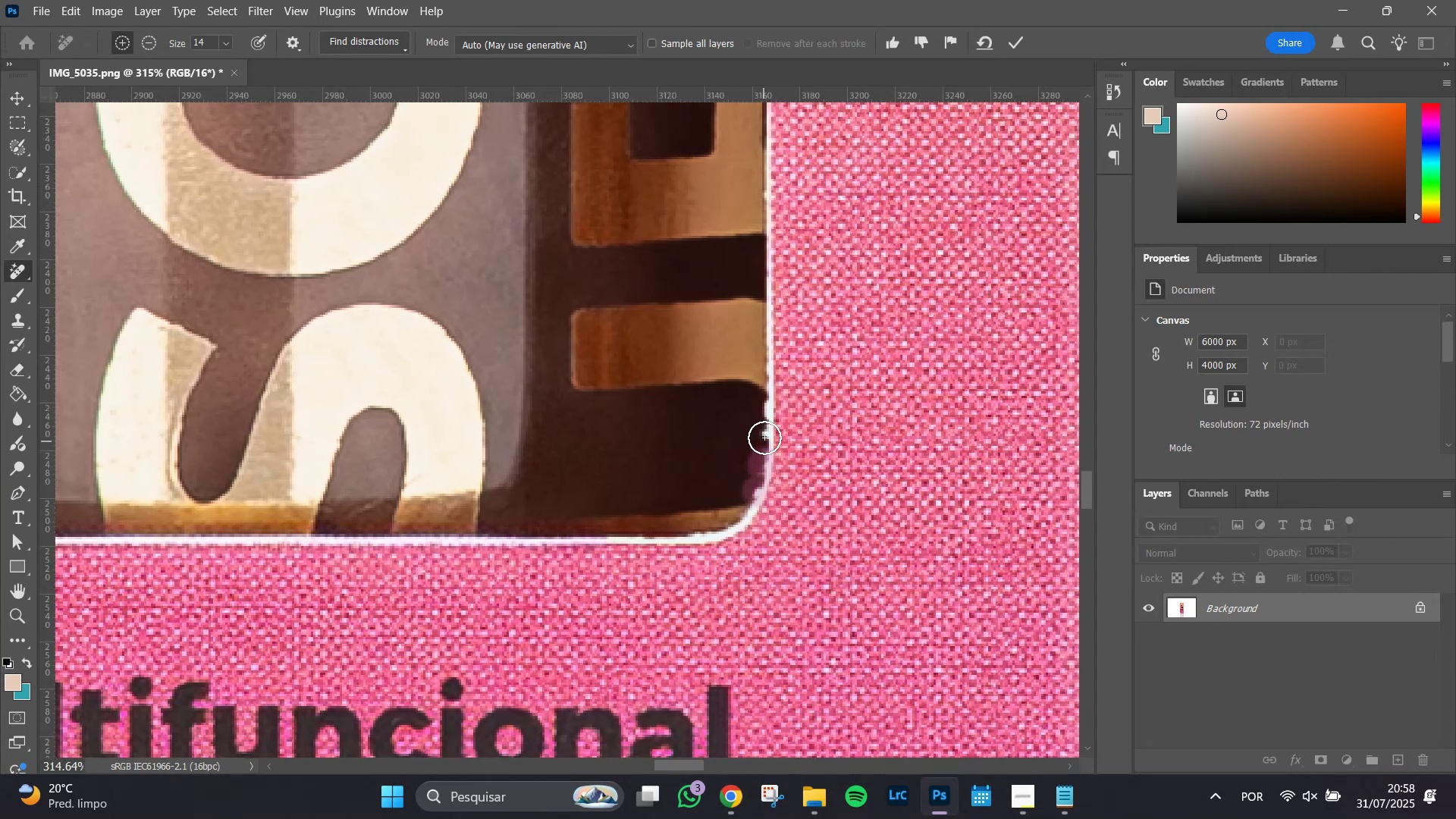 
left_click_drag(start_coordinate=[767, 431], to_coordinate=[767, 397])
 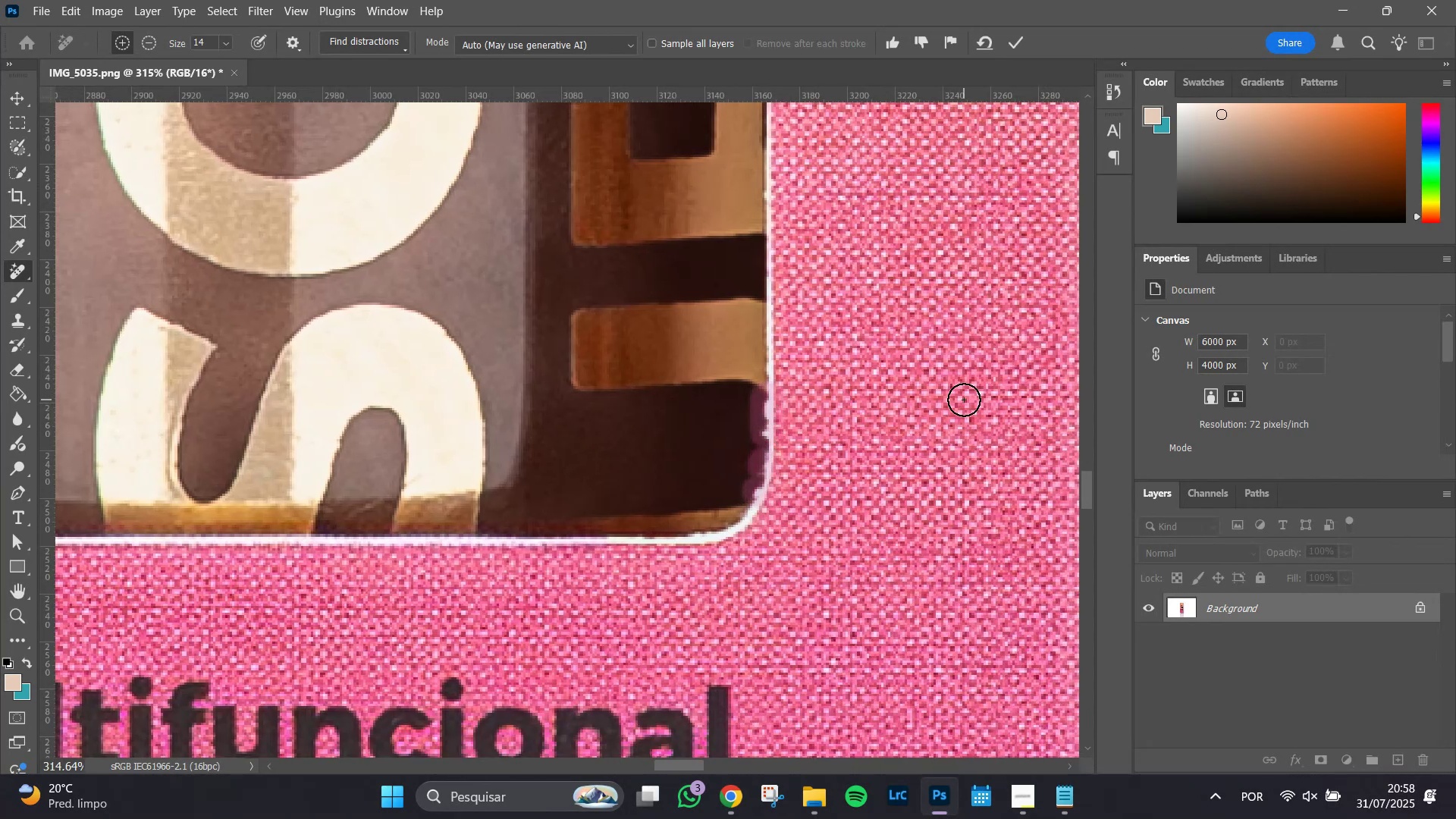 
key(Enter)
 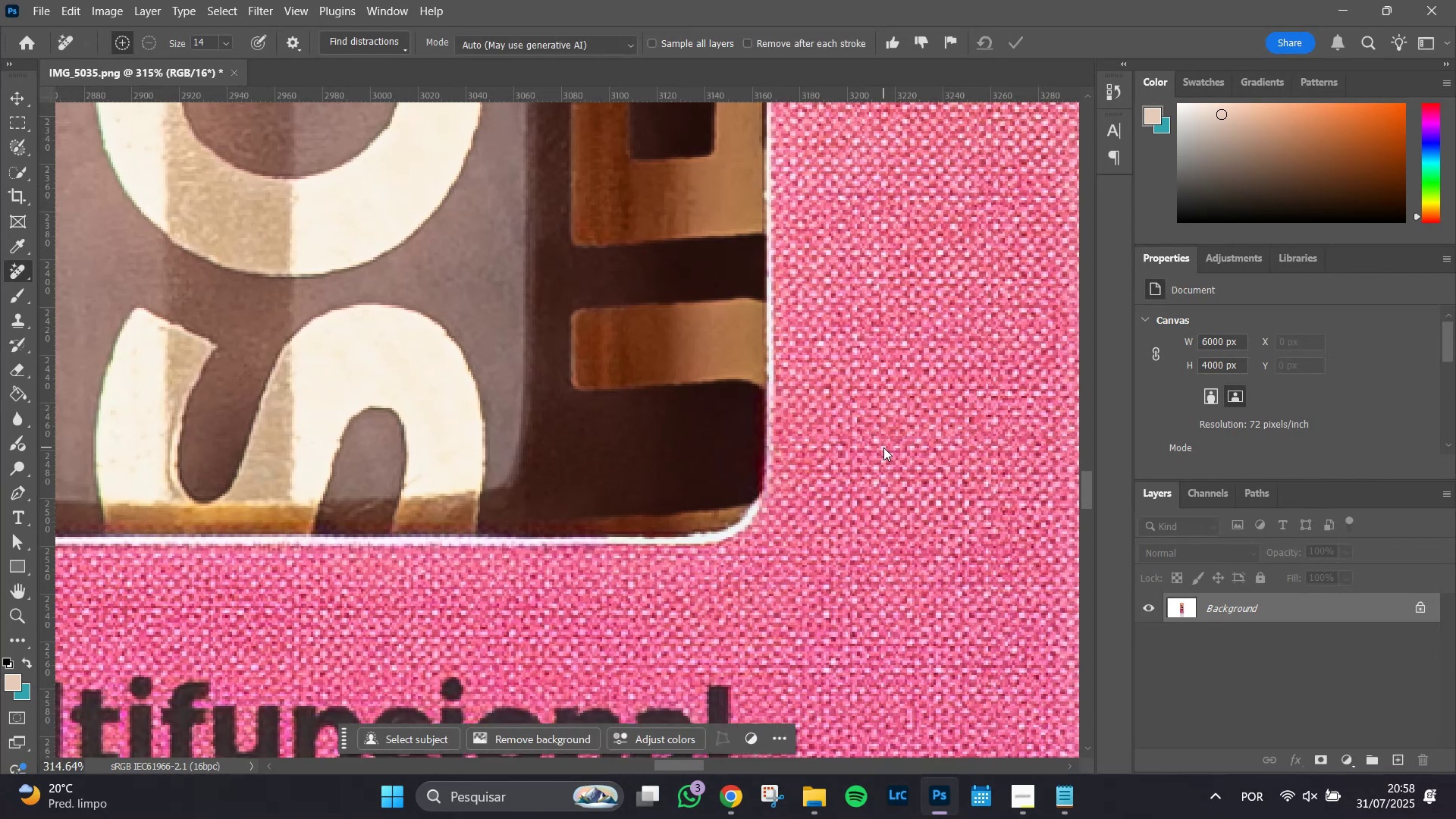 
hold_key(key=Space, duration=1.37)
 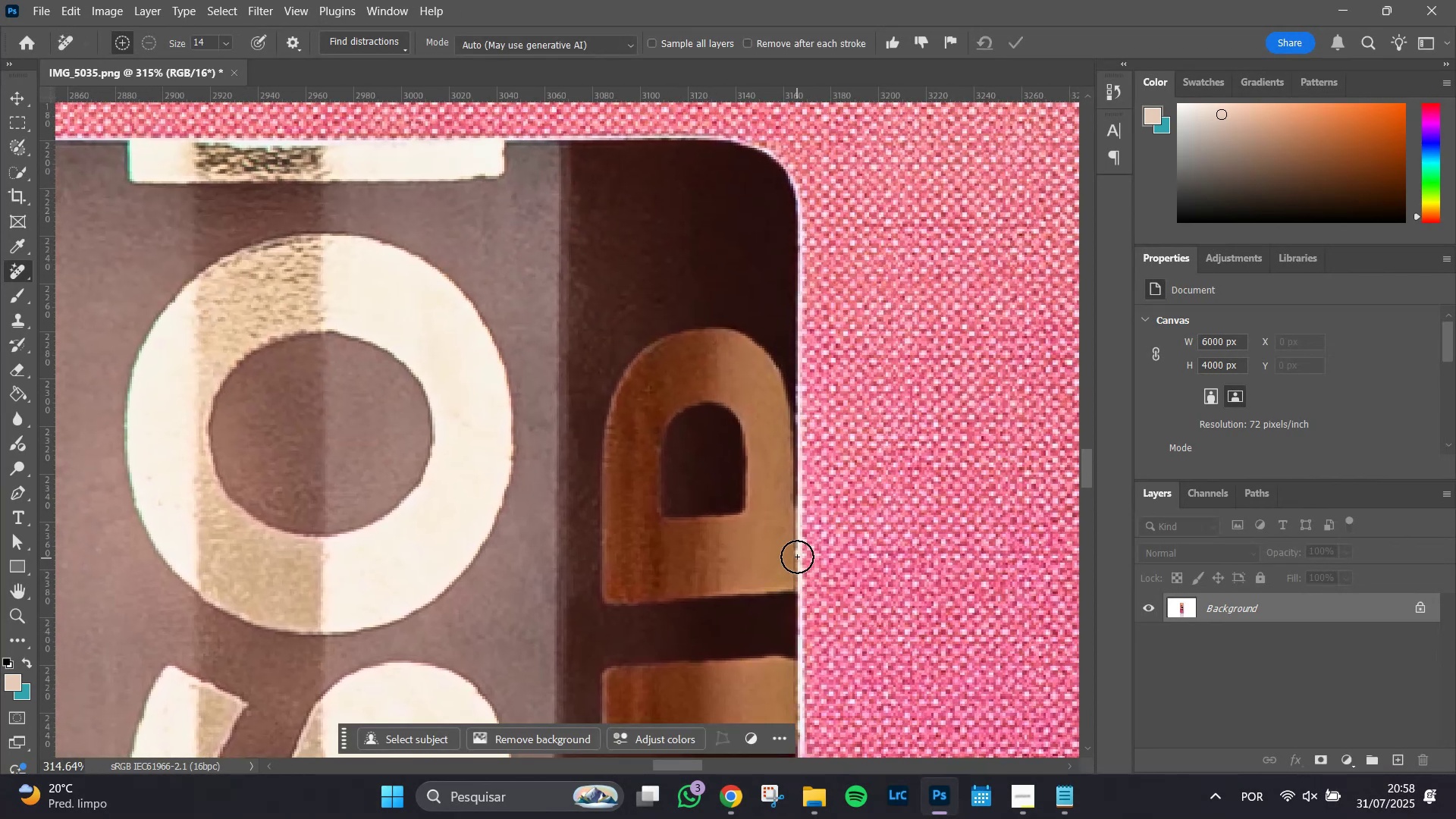 
left_click_drag(start_coordinate=[854, 268], to_coordinate=[885, 626])
 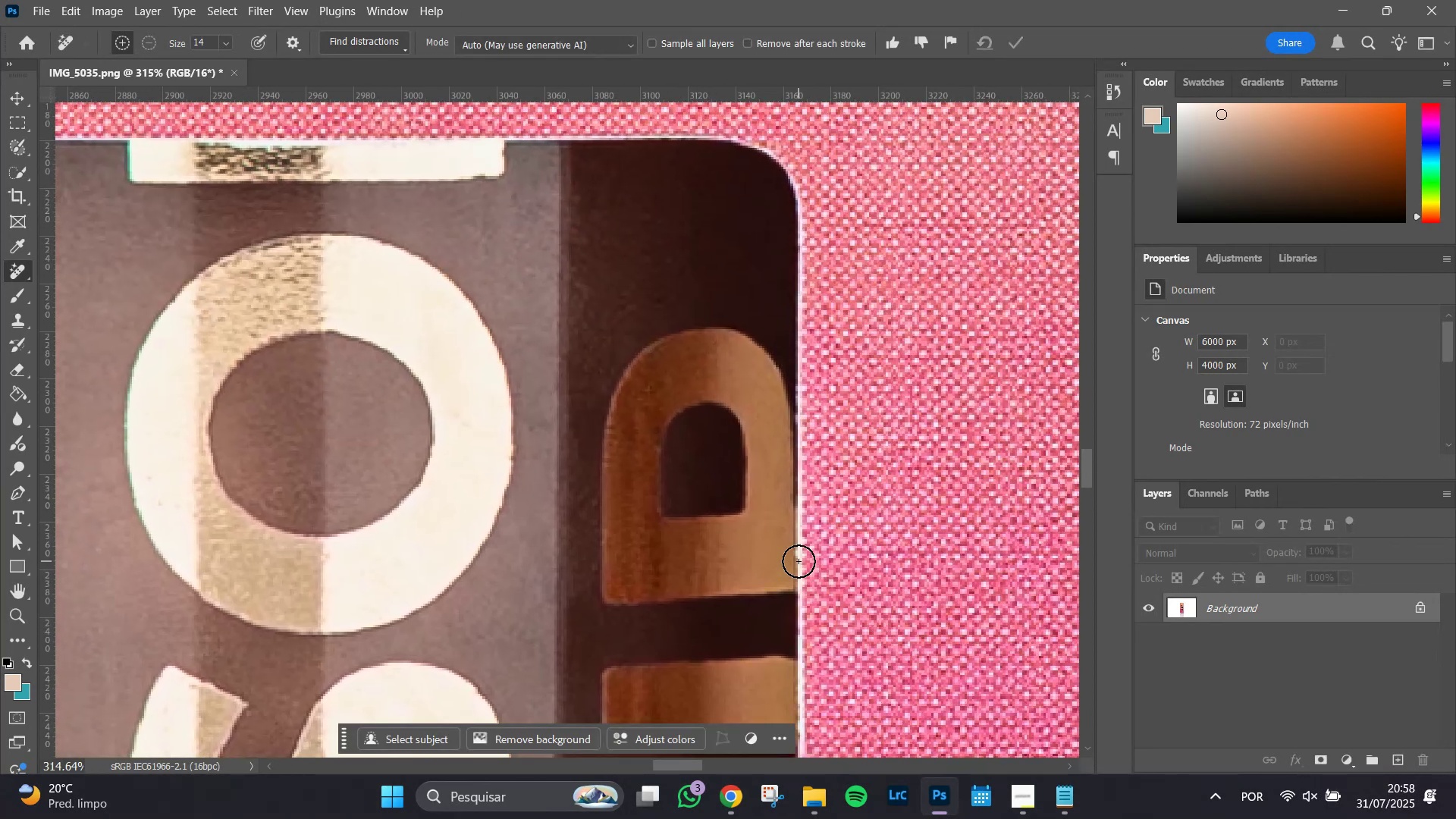 
left_click([797, 557])
 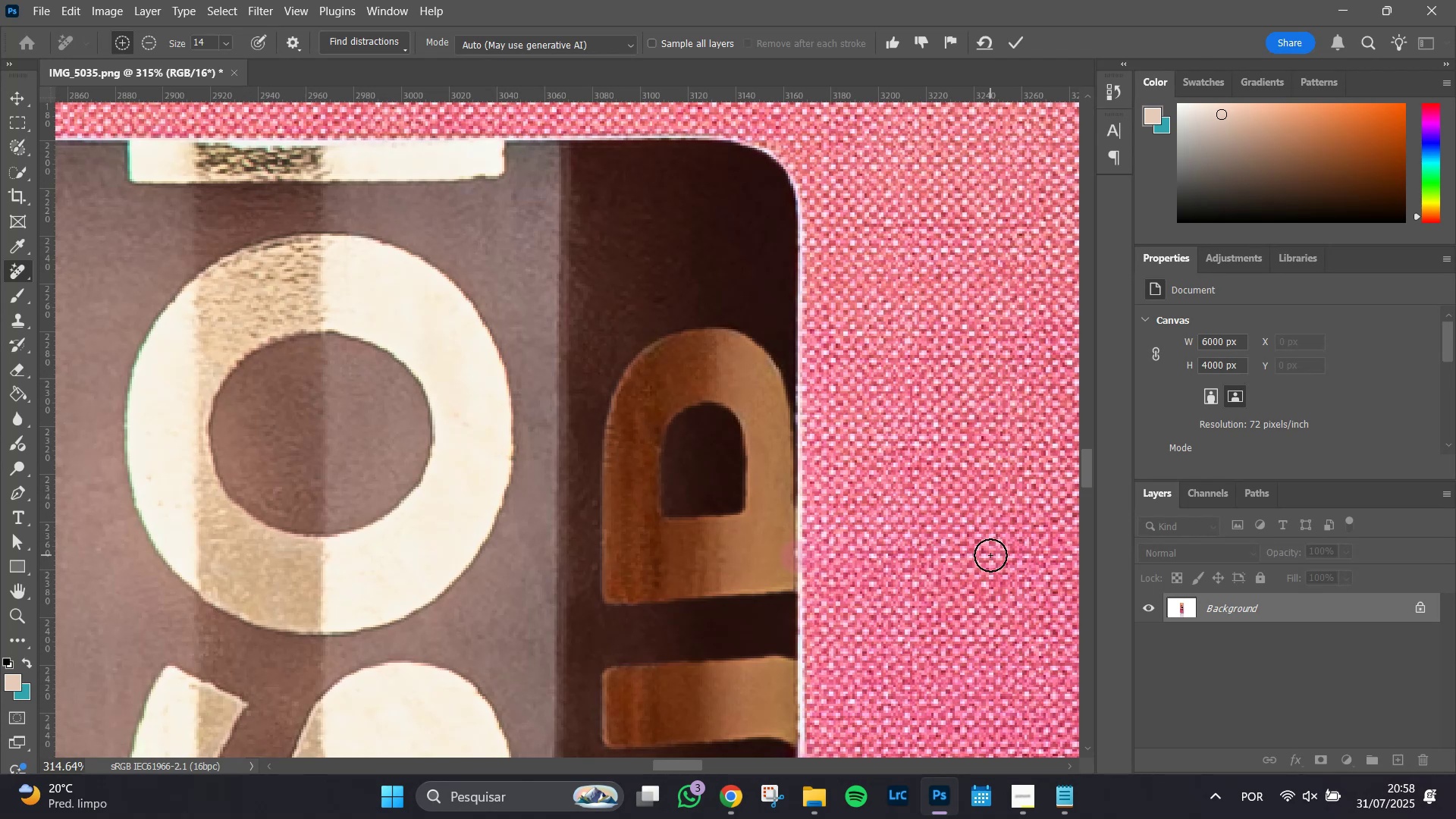 
key(Enter)
 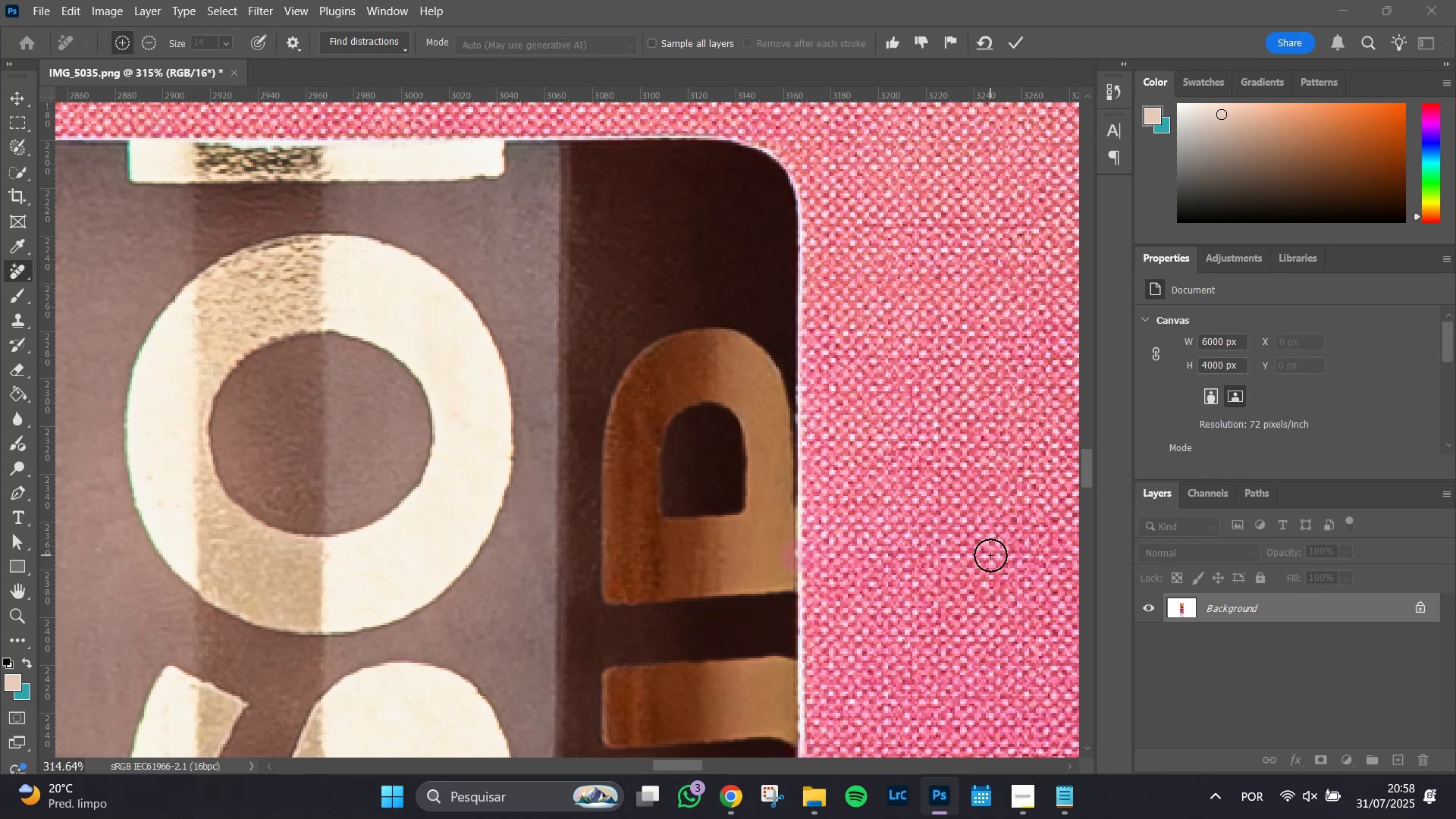 
hold_key(key=AltLeft, duration=0.83)
scroll: coordinate [552, 360], scroll_direction: down, amount: 12.0
 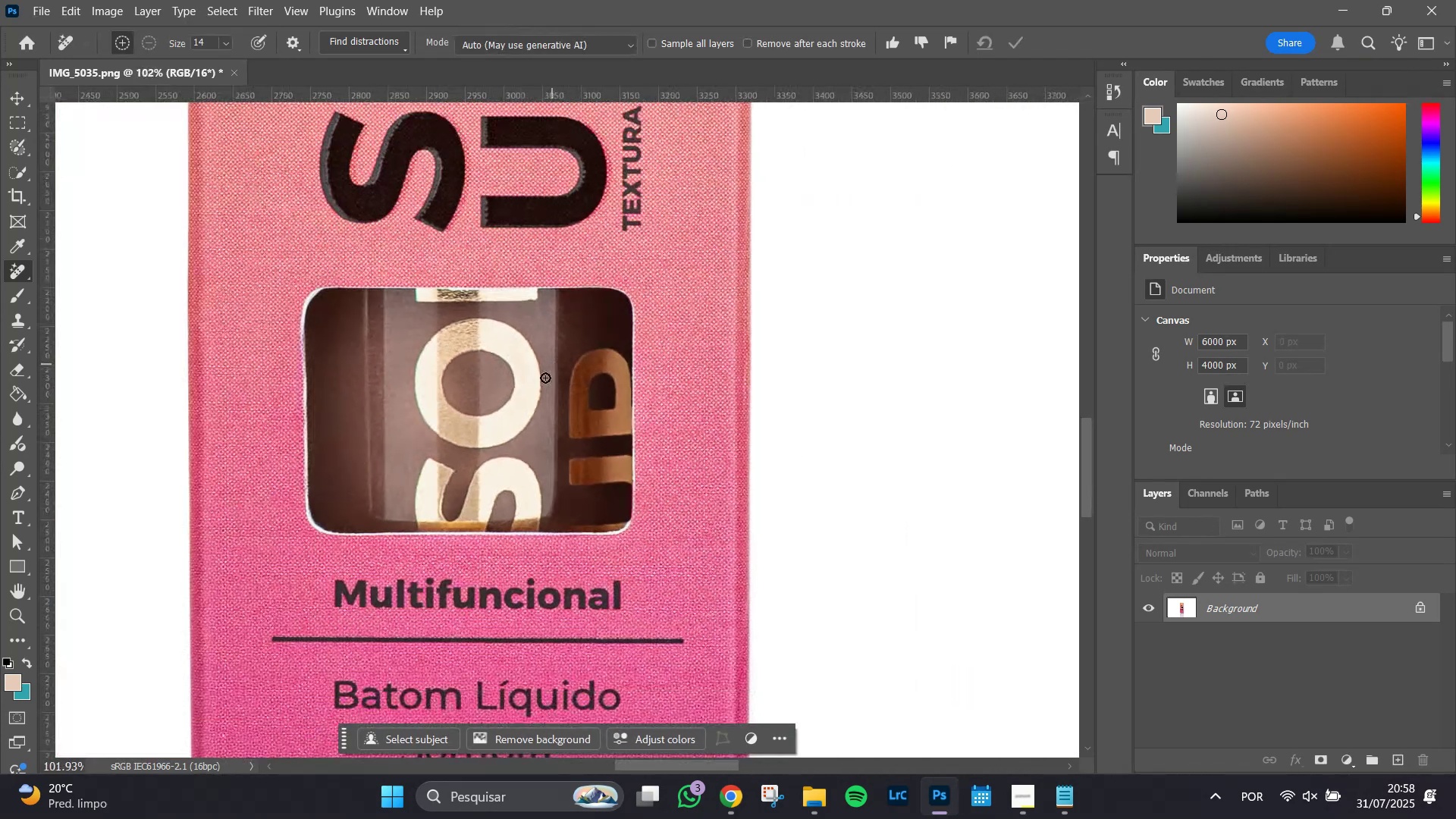 
hold_key(key=Space, duration=0.66)
 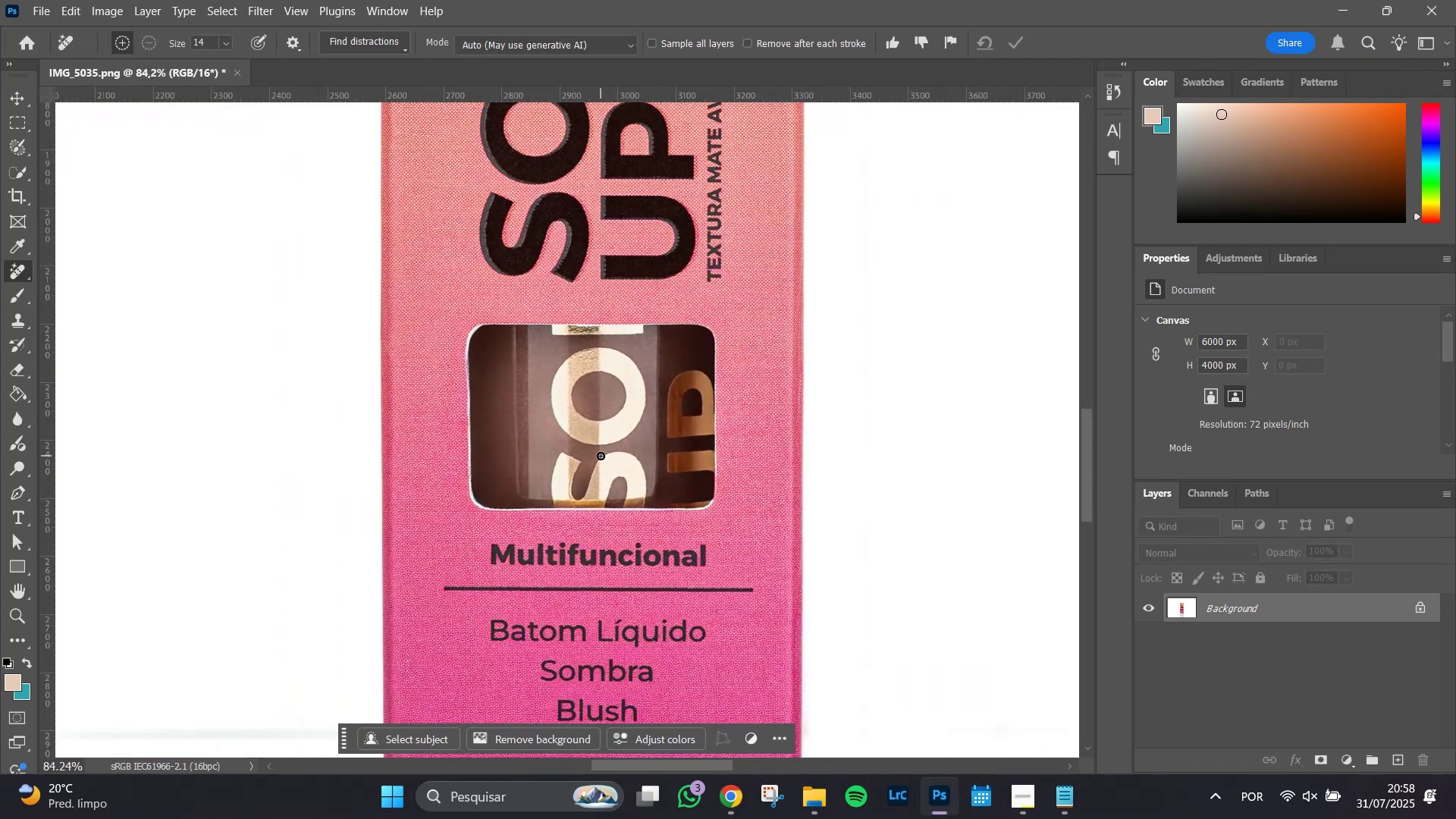 
left_click_drag(start_coordinate=[481, 464], to_coordinate=[601, 457])
 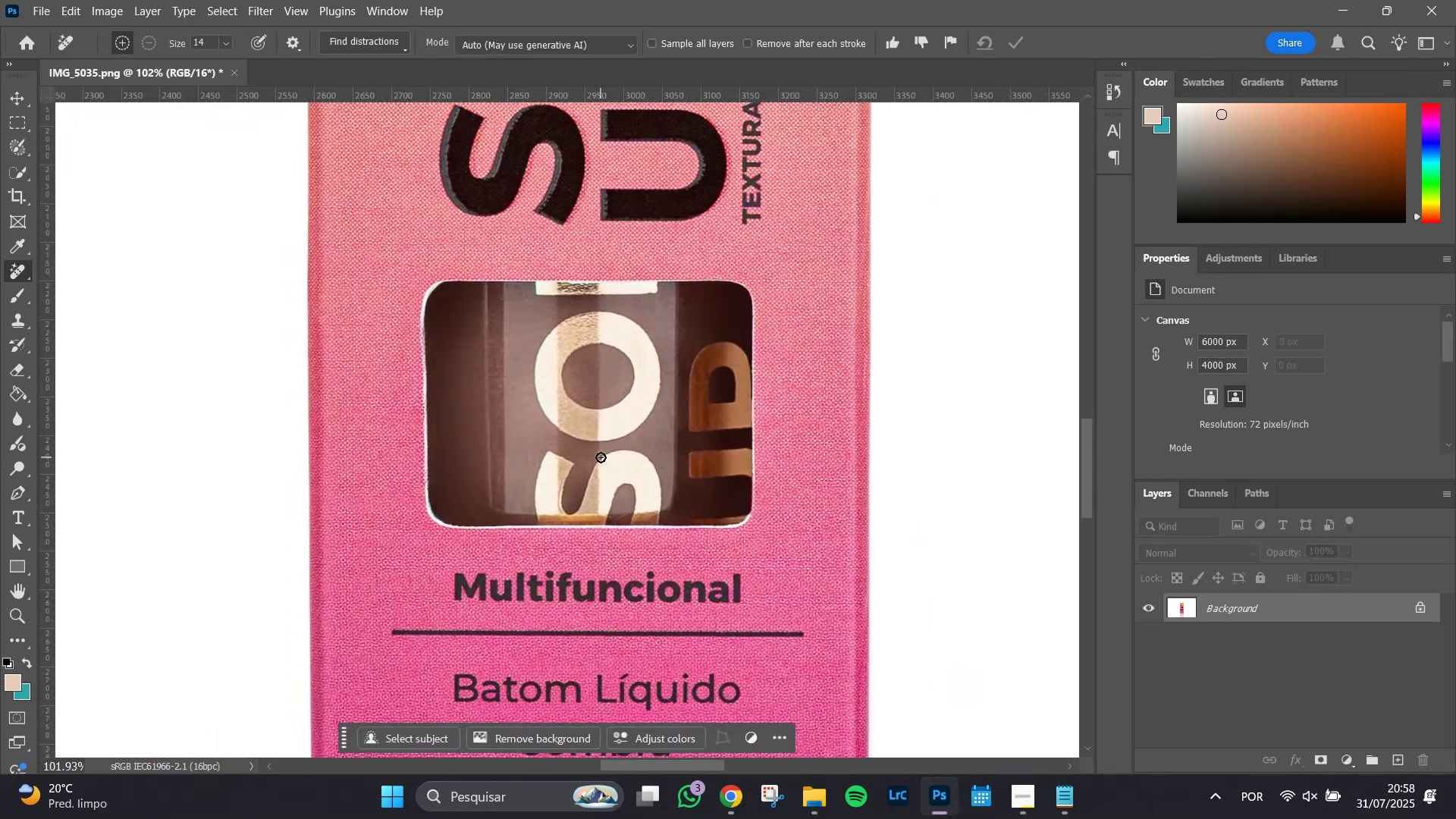 
hold_key(key=AltLeft, duration=0.51)
scroll: coordinate [601, 456], scroll_direction: down, amount: 3.0
 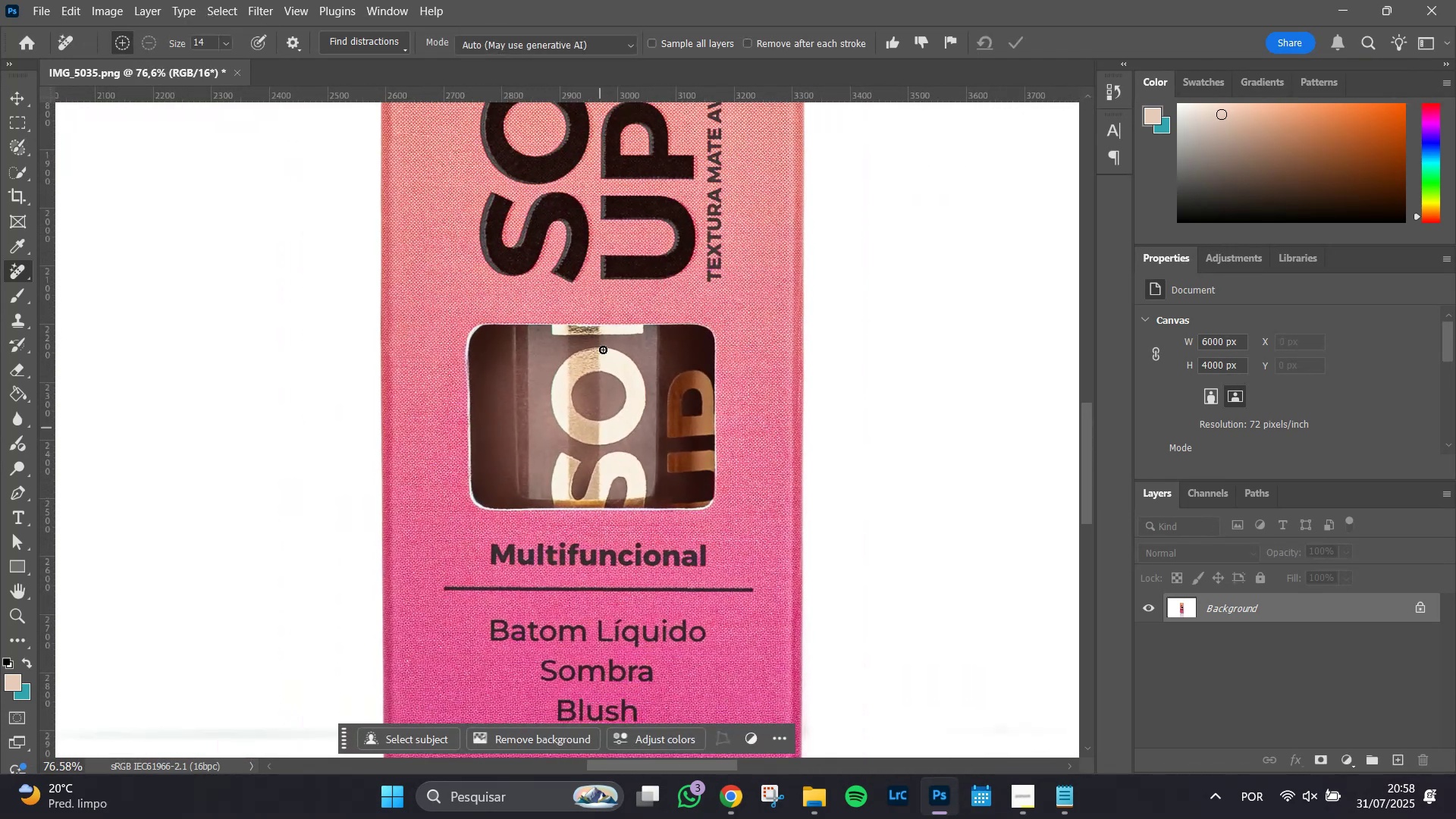 
hold_key(key=Space, duration=1.51)
 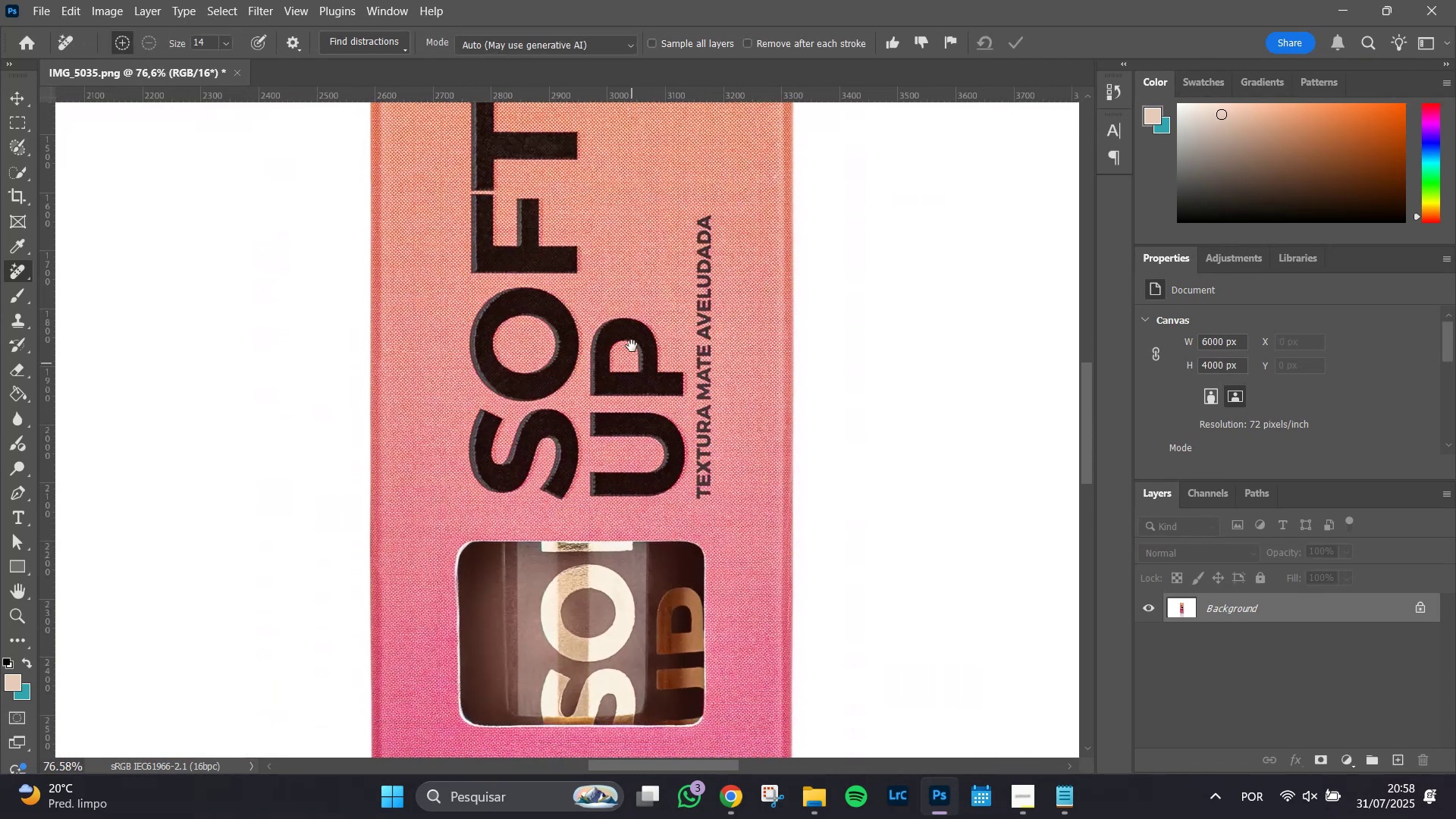 
left_click_drag(start_coordinate=[642, 162], to_coordinate=[630, 327])
 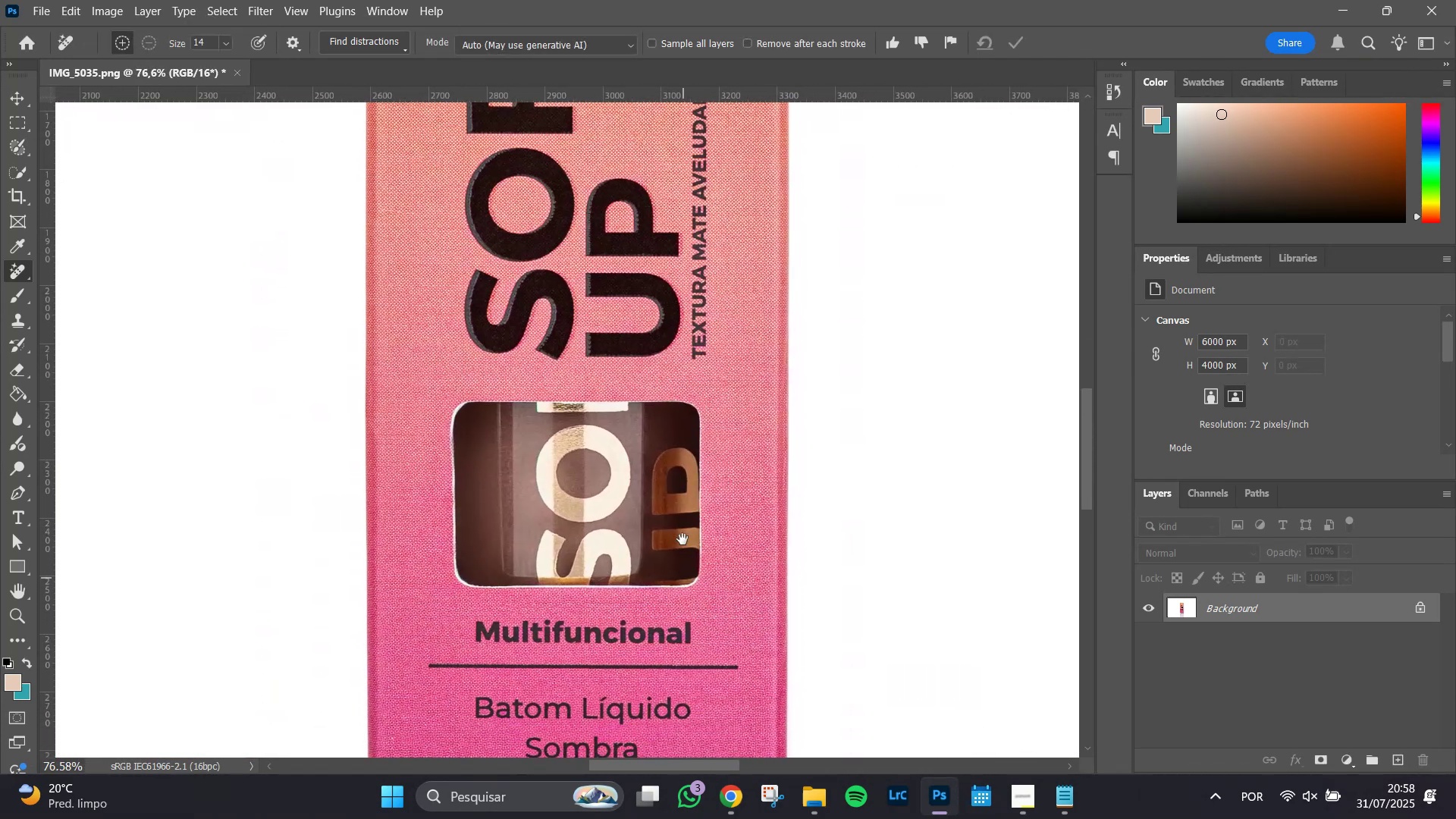 
hold_key(key=Space, duration=1.51)
 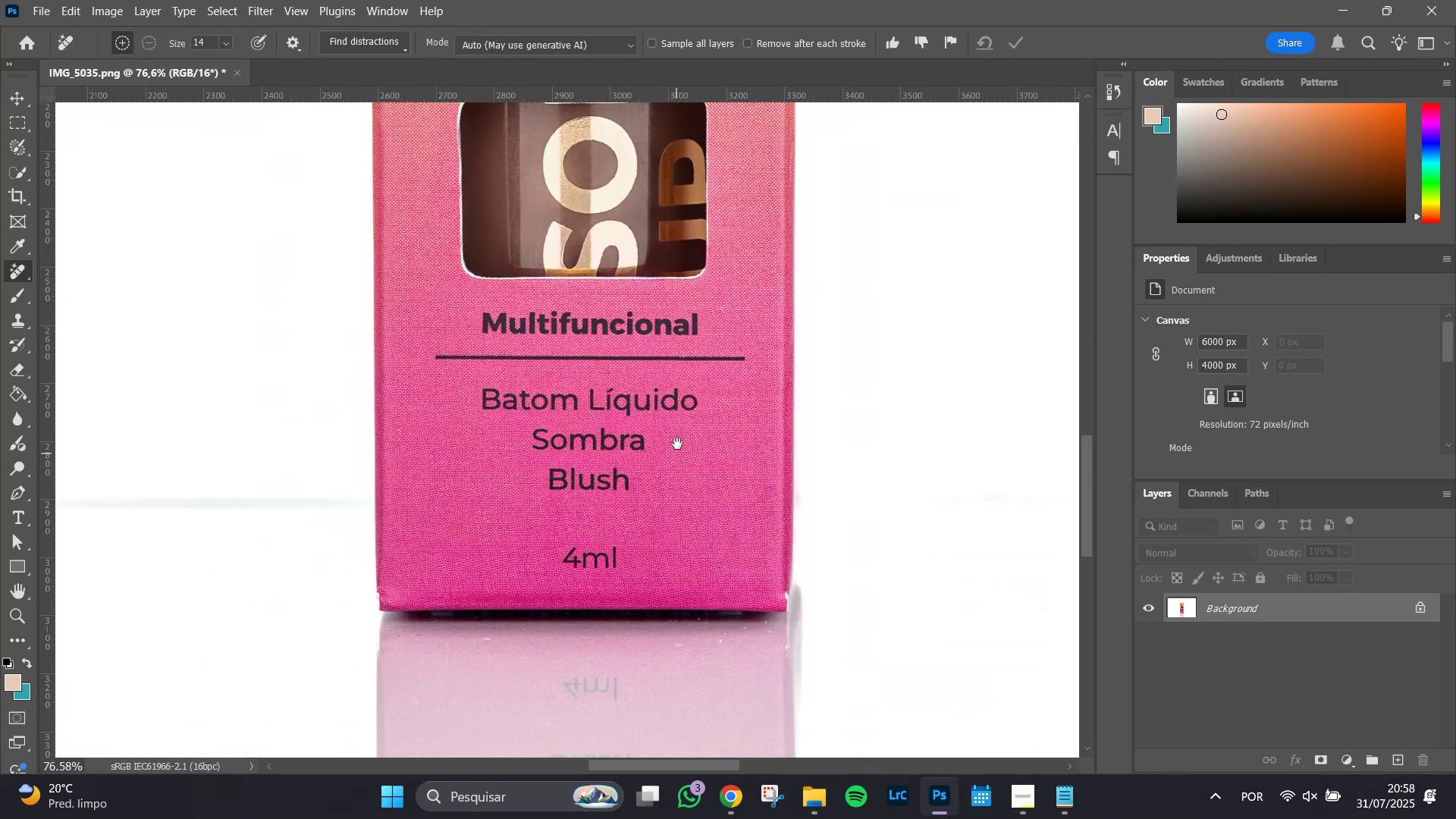 
left_click_drag(start_coordinate=[685, 578], to_coordinate=[686, 391])
 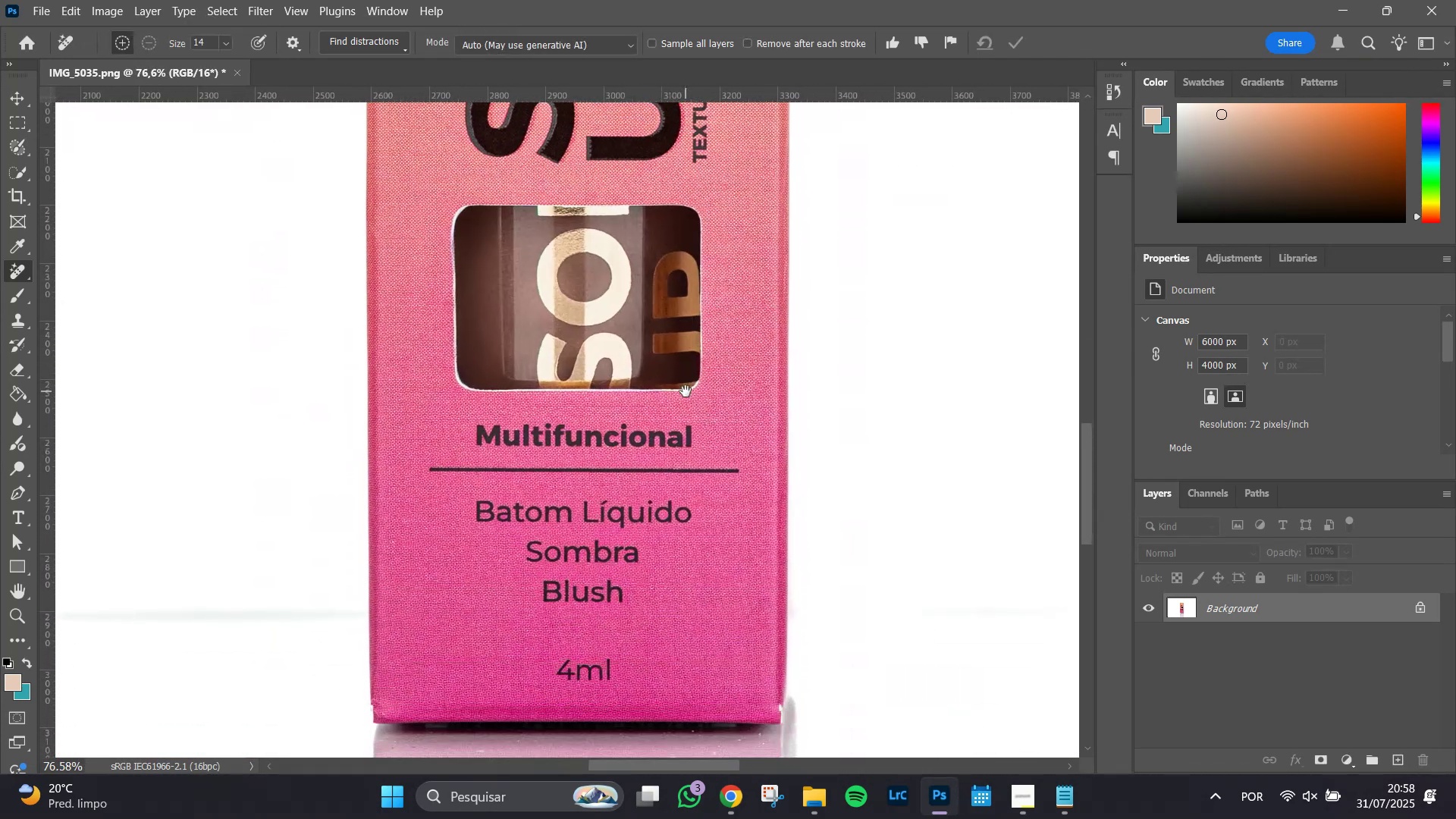 
hold_key(key=Space, duration=1.17)
 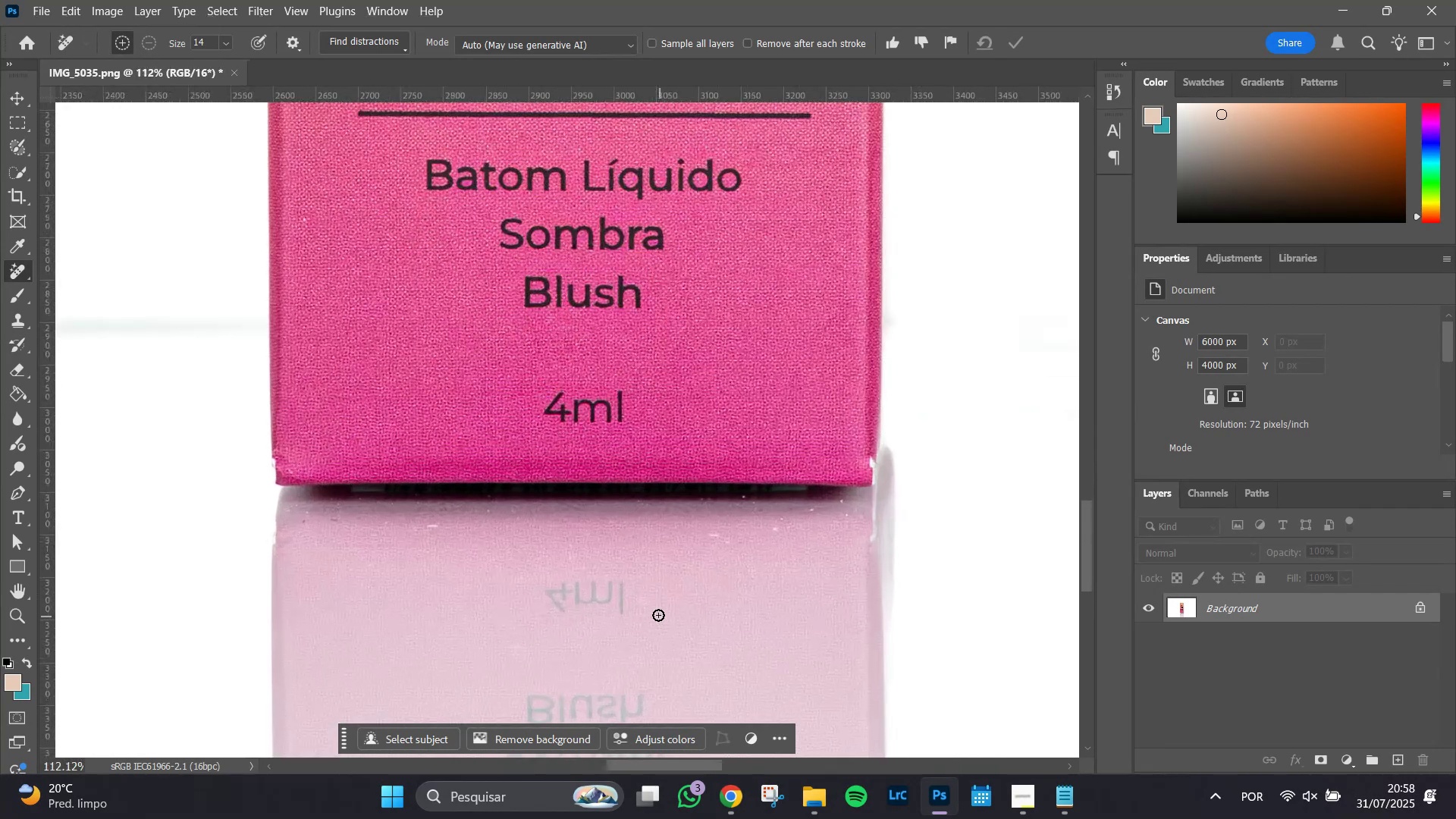 
left_click_drag(start_coordinate=[667, 546], to_coordinate=[692, 378])
 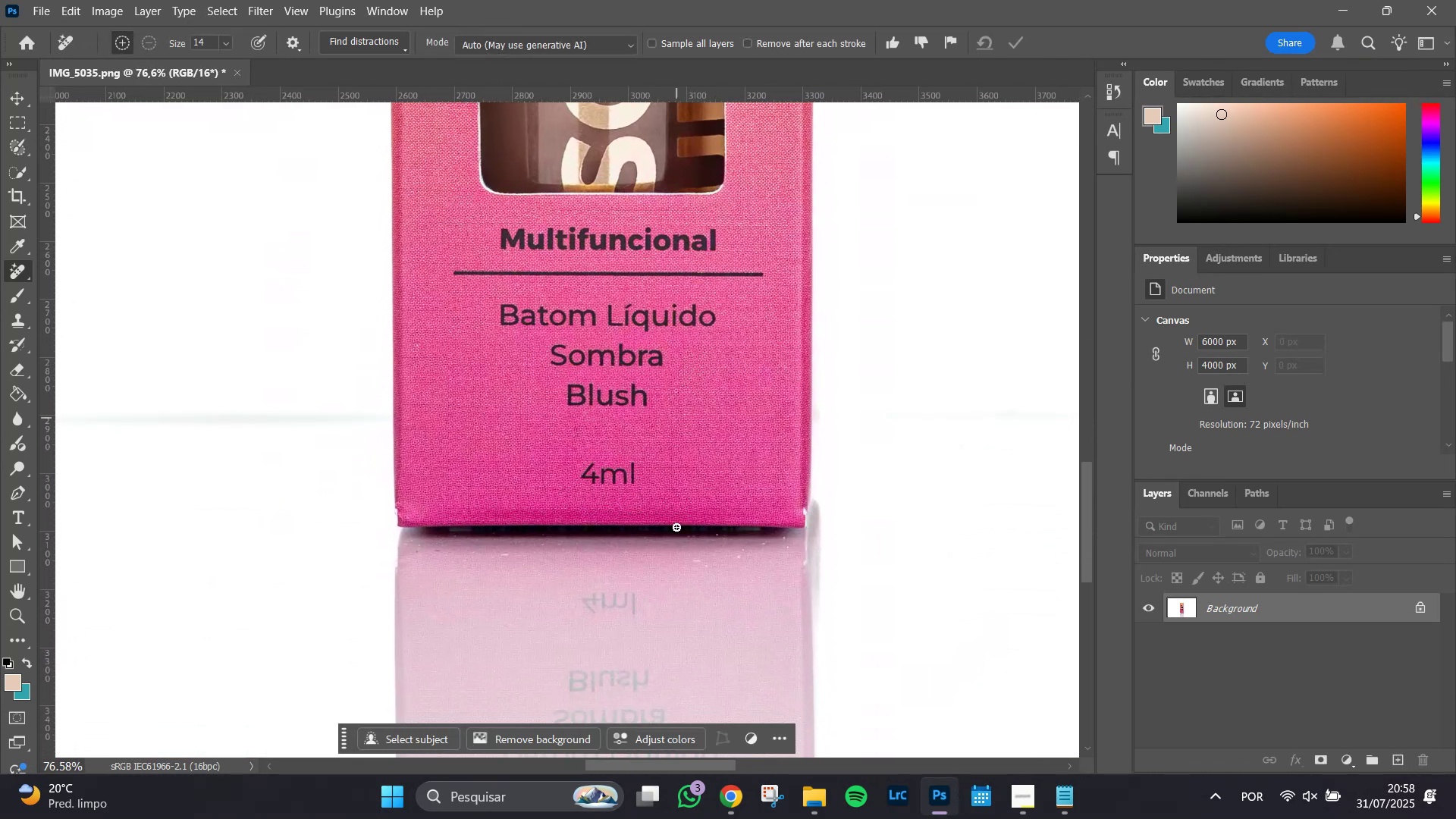 
hold_key(key=AltLeft, duration=0.85)
scroll: coordinate [656, 615], scroll_direction: up, amount: 10.0
 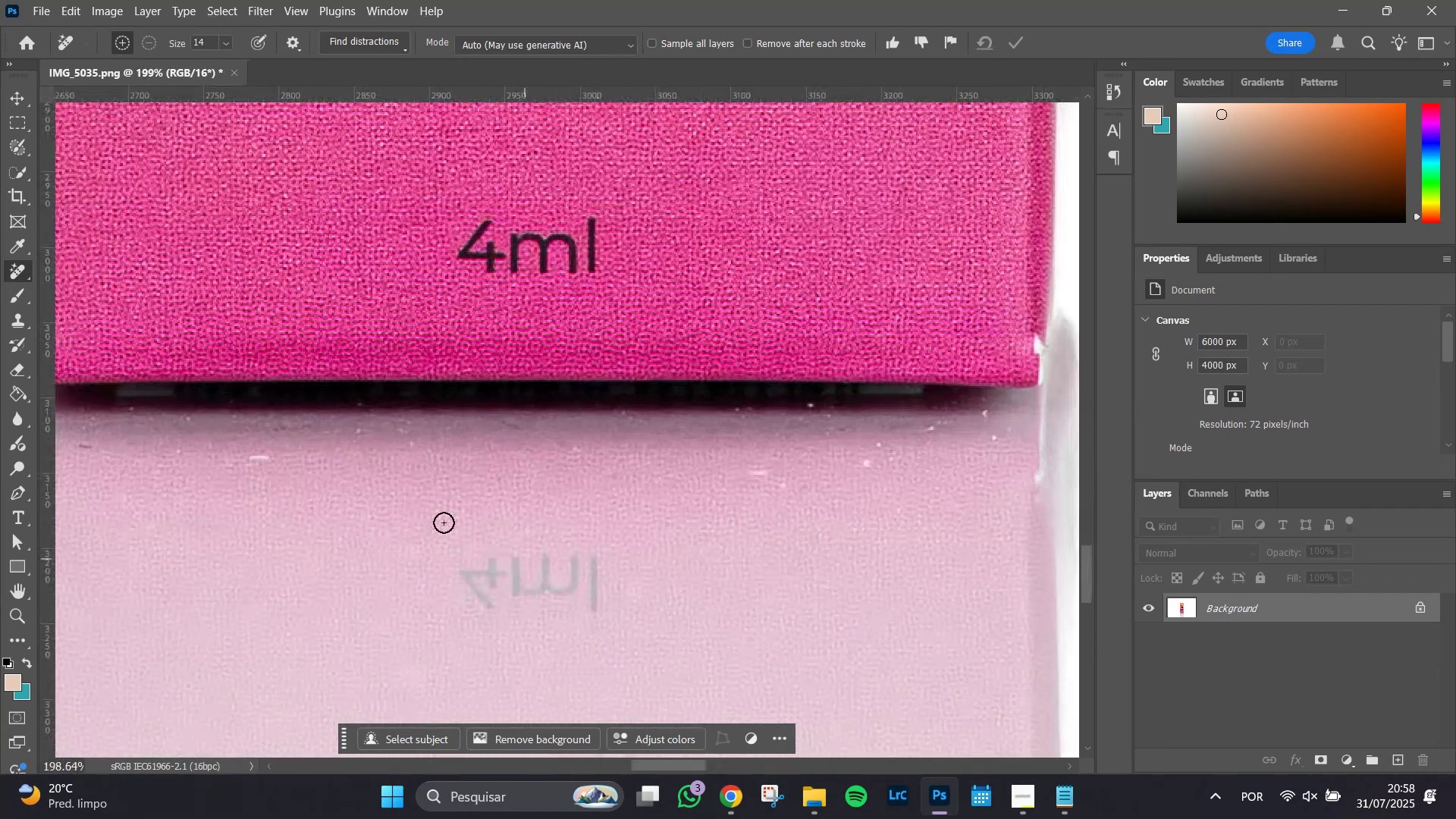 
hold_key(key=Space, duration=0.67)
 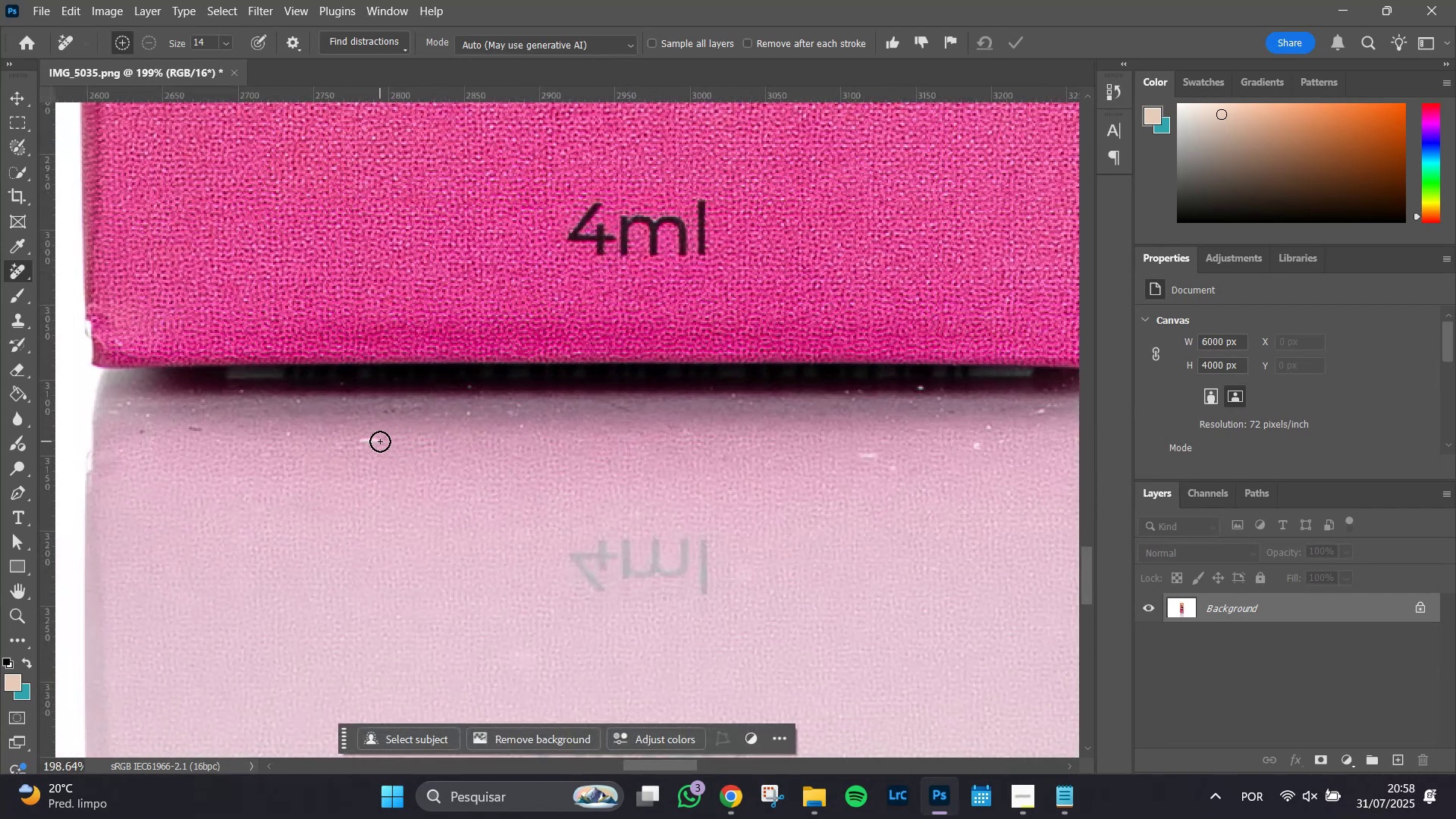 
left_click_drag(start_coordinate=[373, 500], to_coordinate=[483, 482])
 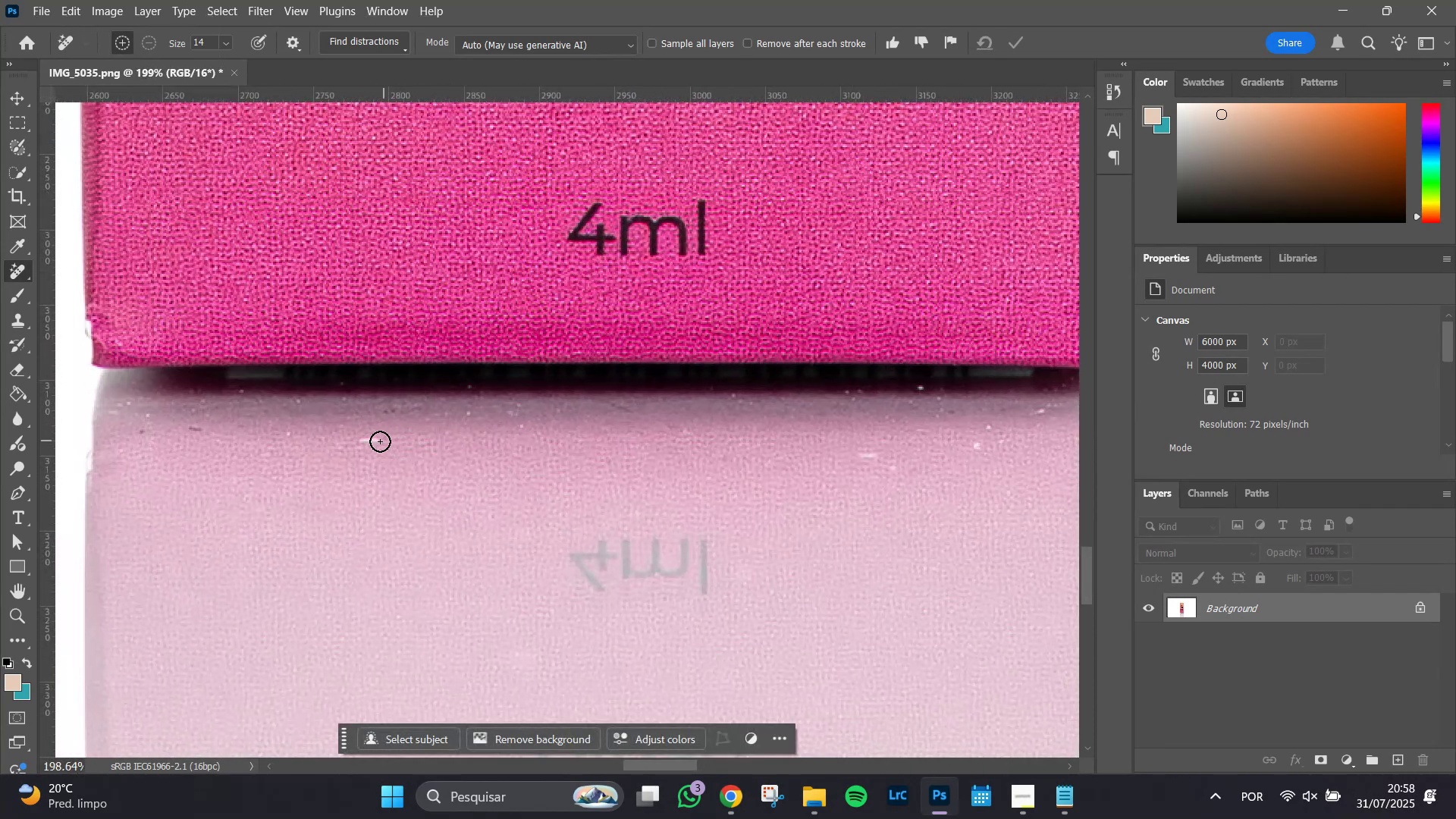 
hold_key(key=AltLeft, duration=0.42)
 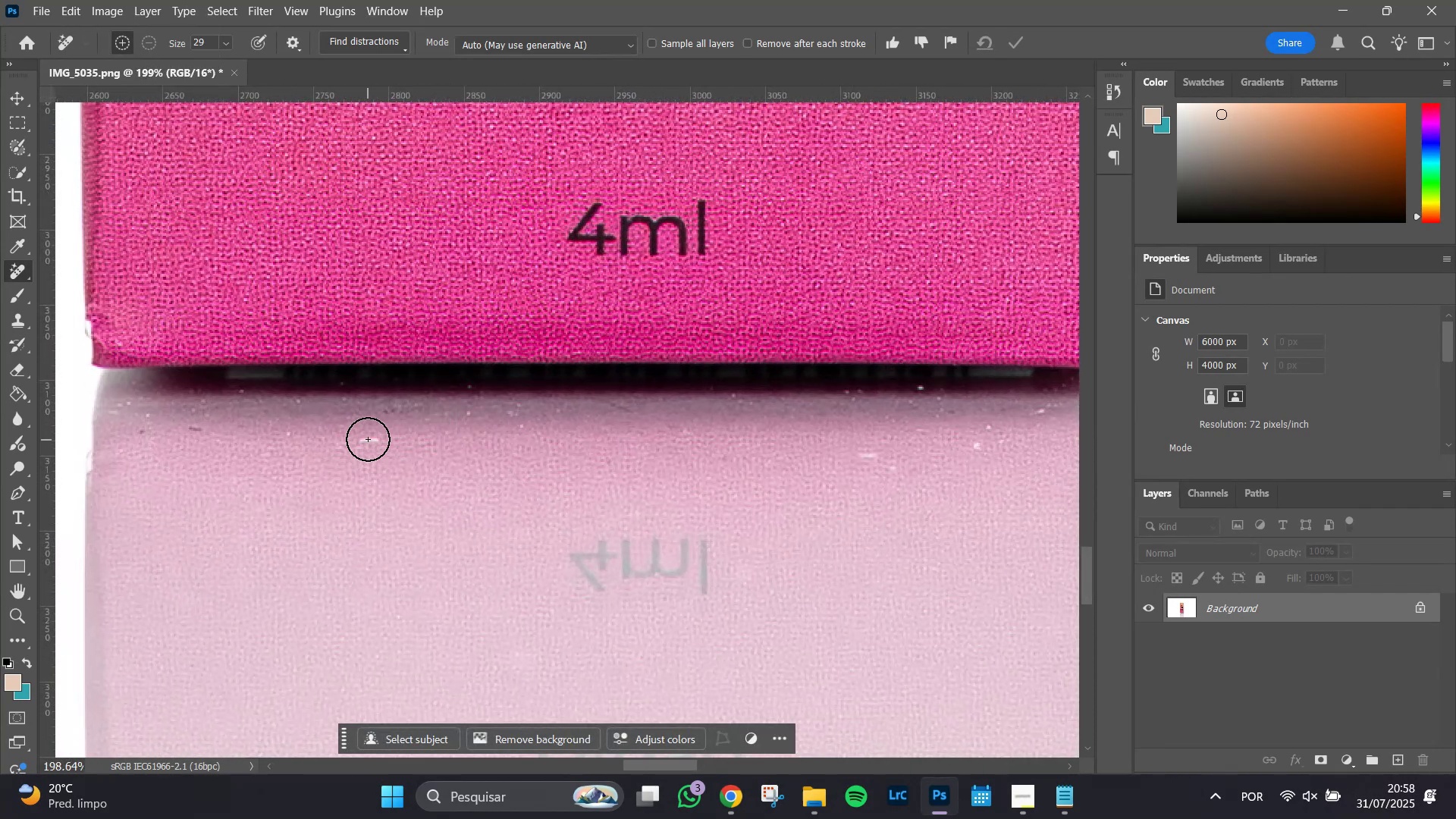 
left_click_drag(start_coordinate=[368, 439], to_coordinate=[373, 439])
 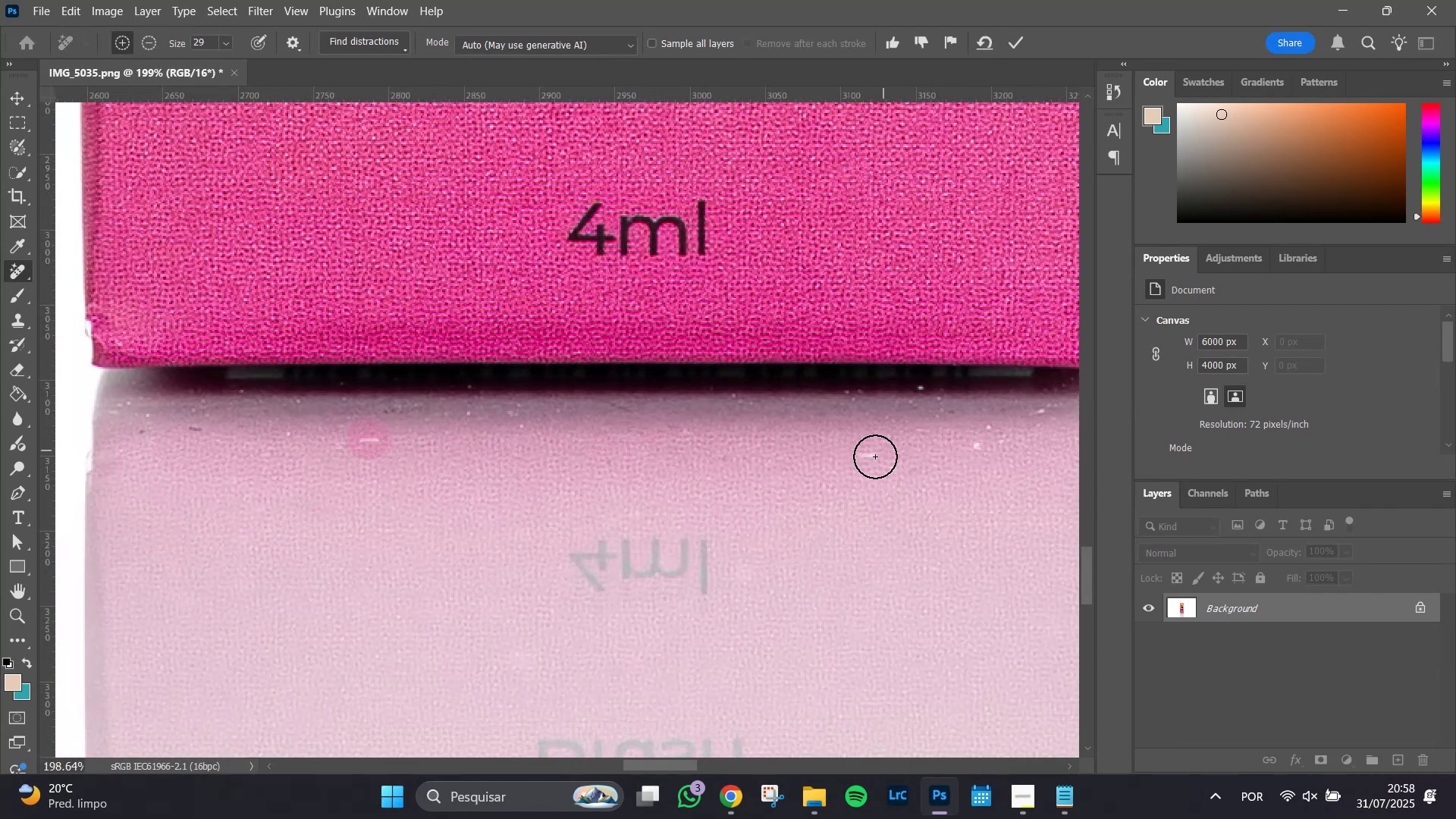 
left_click_drag(start_coordinate=[870, 460], to_coordinate=[894, 474])
 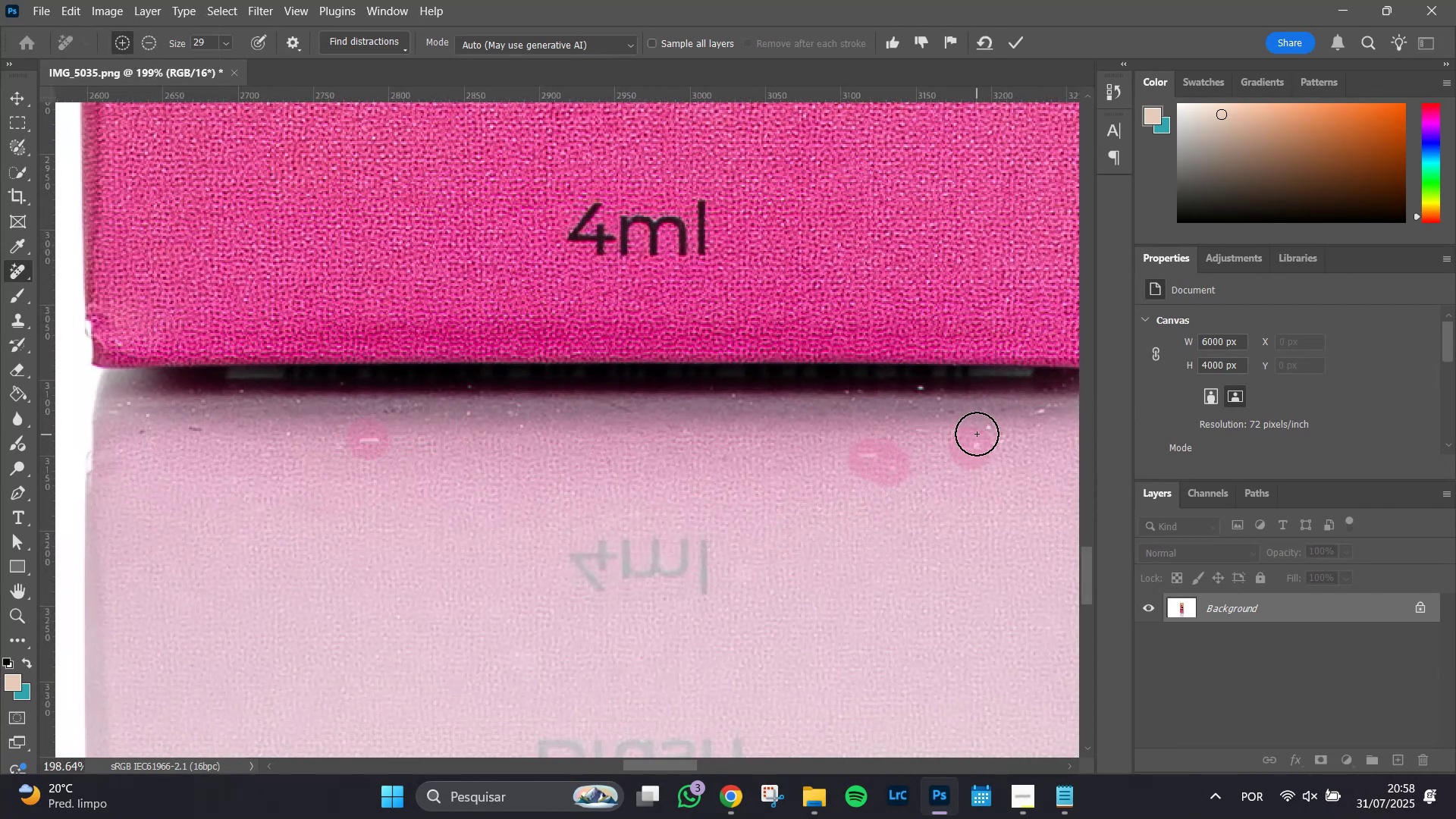 
left_click([977, 434])
 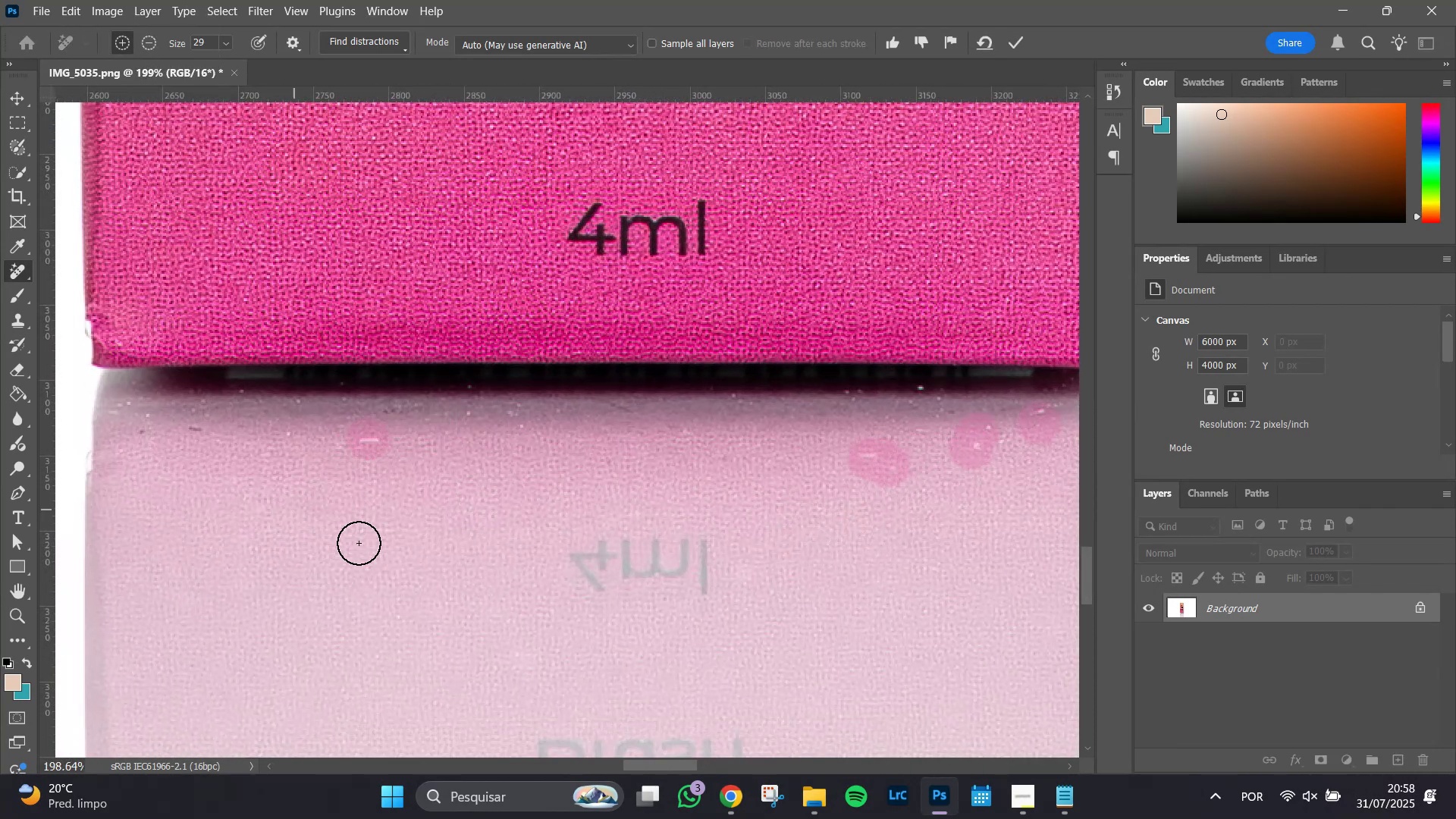 
hold_key(key=AltLeft, duration=0.39)
scroll: coordinate [688, 596], scroll_direction: down, amount: 5.0
 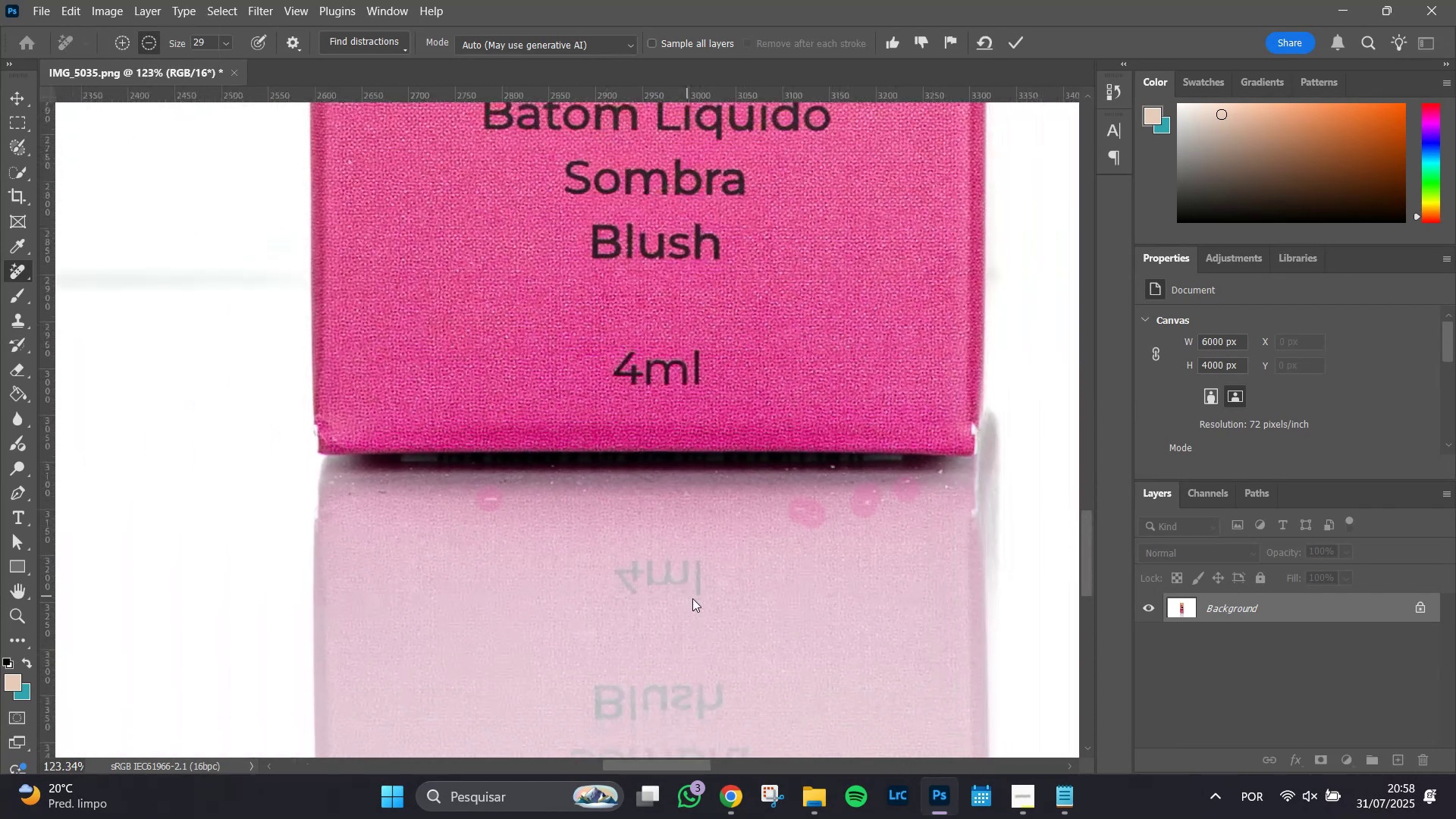 
hold_key(key=Space, duration=0.71)
 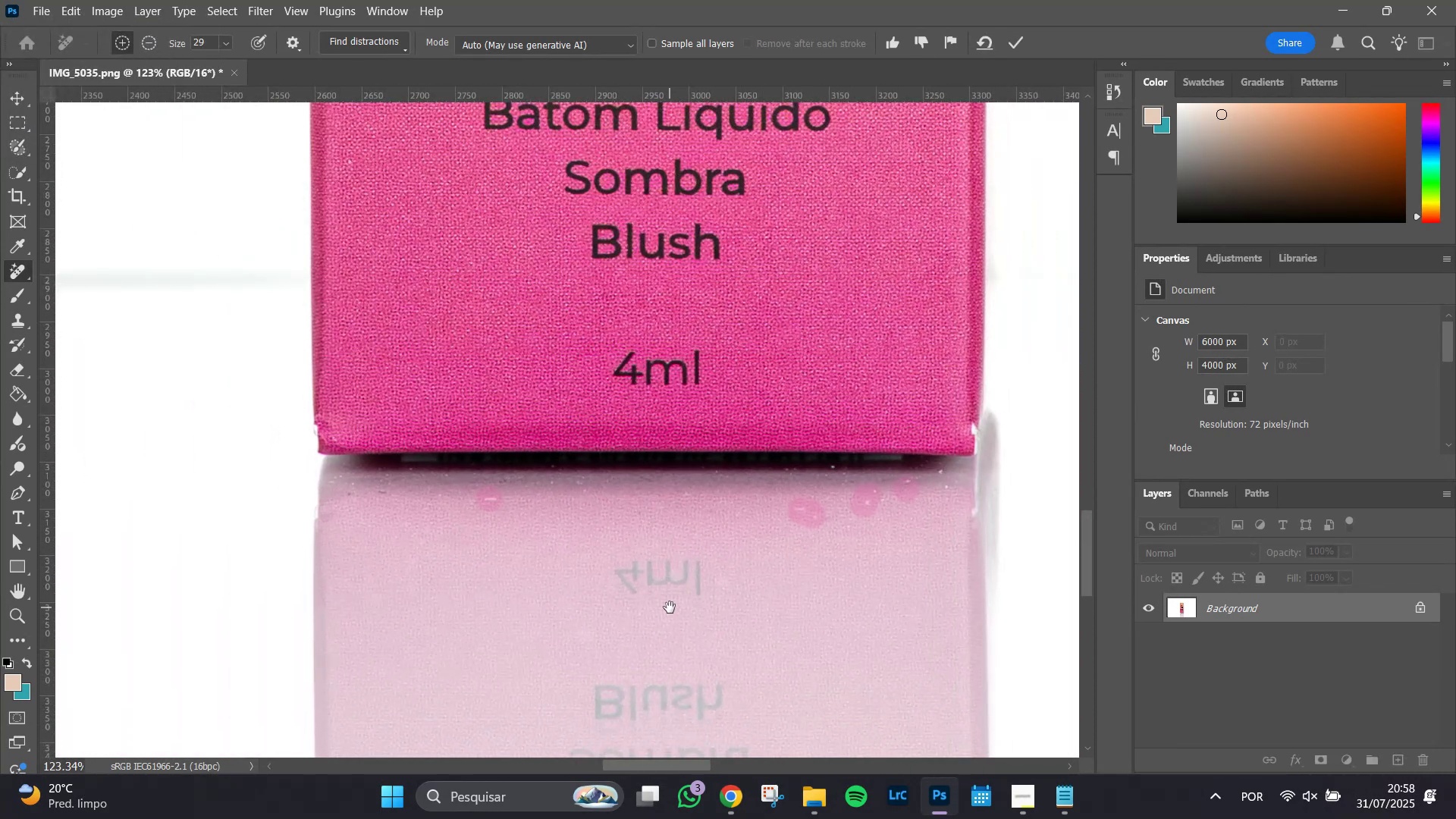 
left_click_drag(start_coordinate=[723, 620], to_coordinate=[639, 447])
 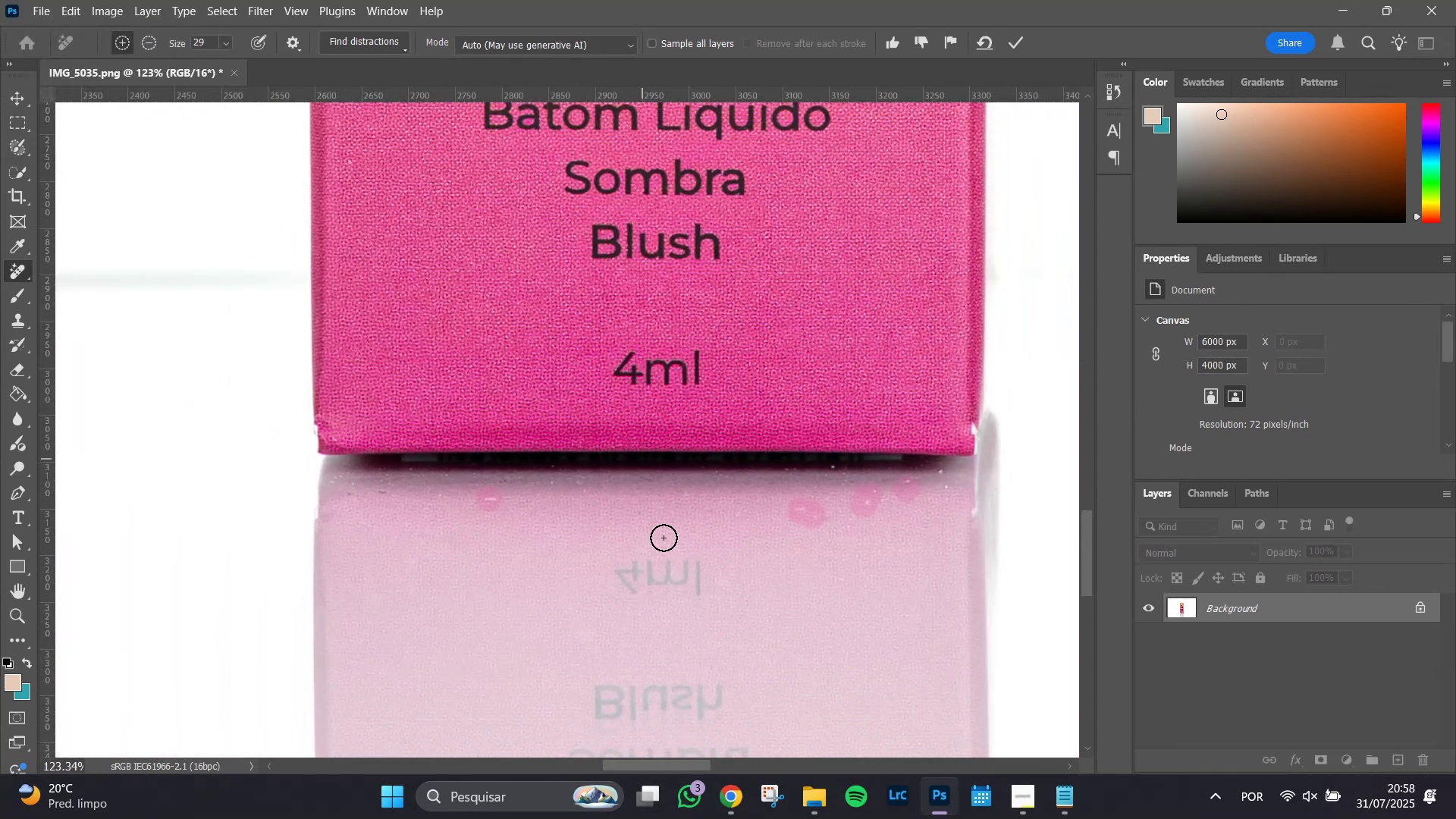 
hold_key(key=Space, duration=1.2)
 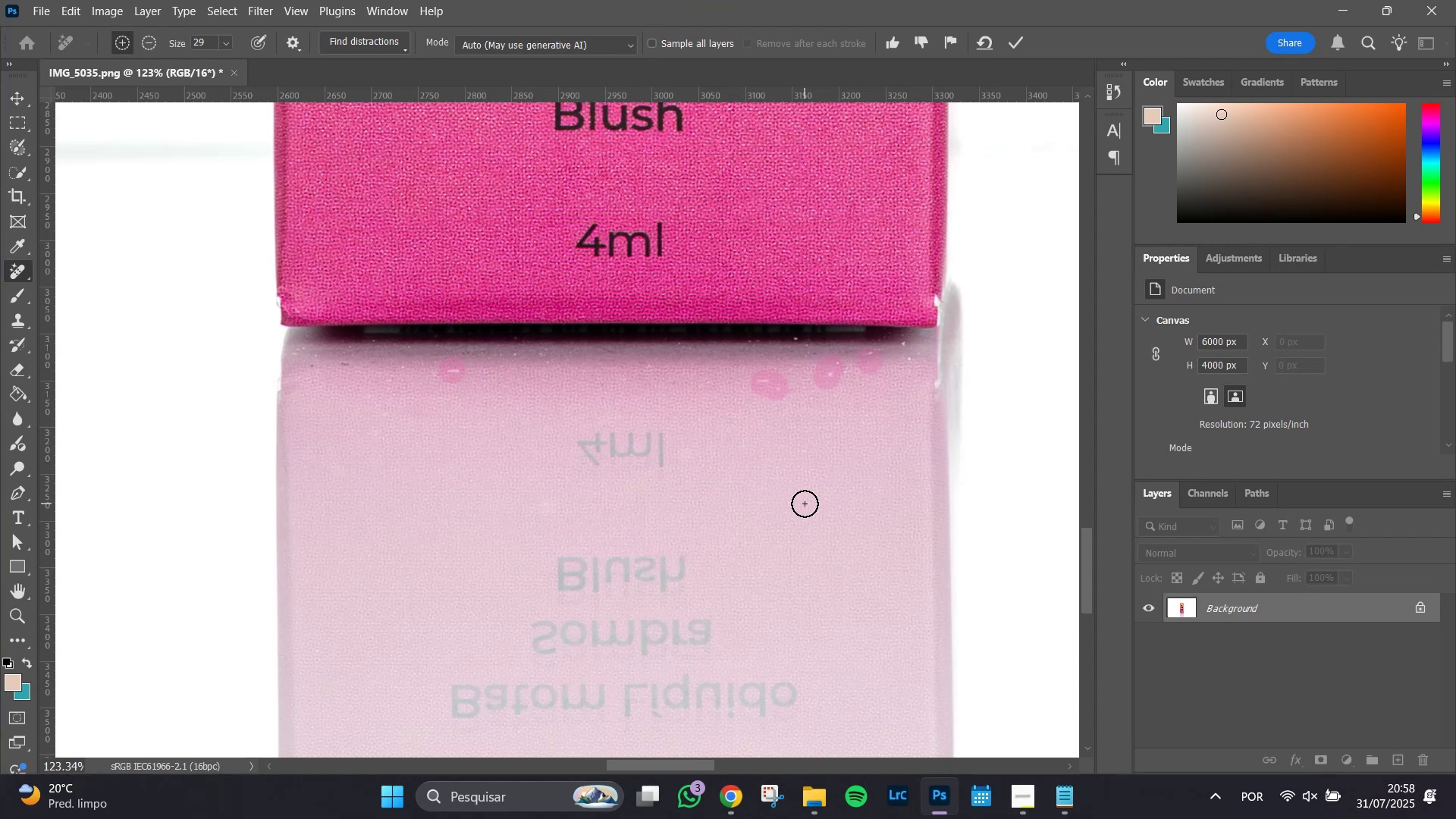 
left_click_drag(start_coordinate=[670, 607], to_coordinate=[632, 479])
 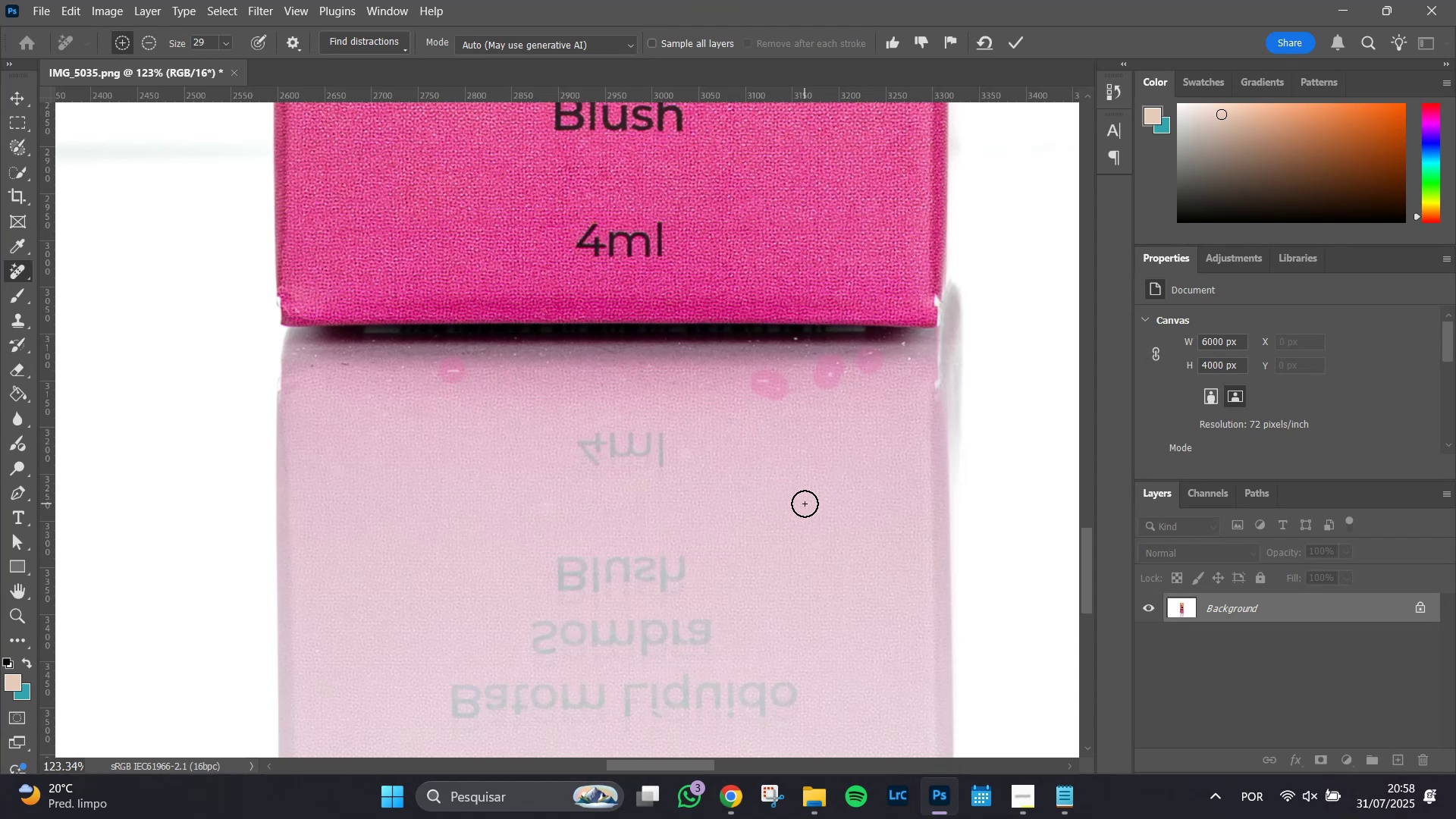 
key(Enter)
 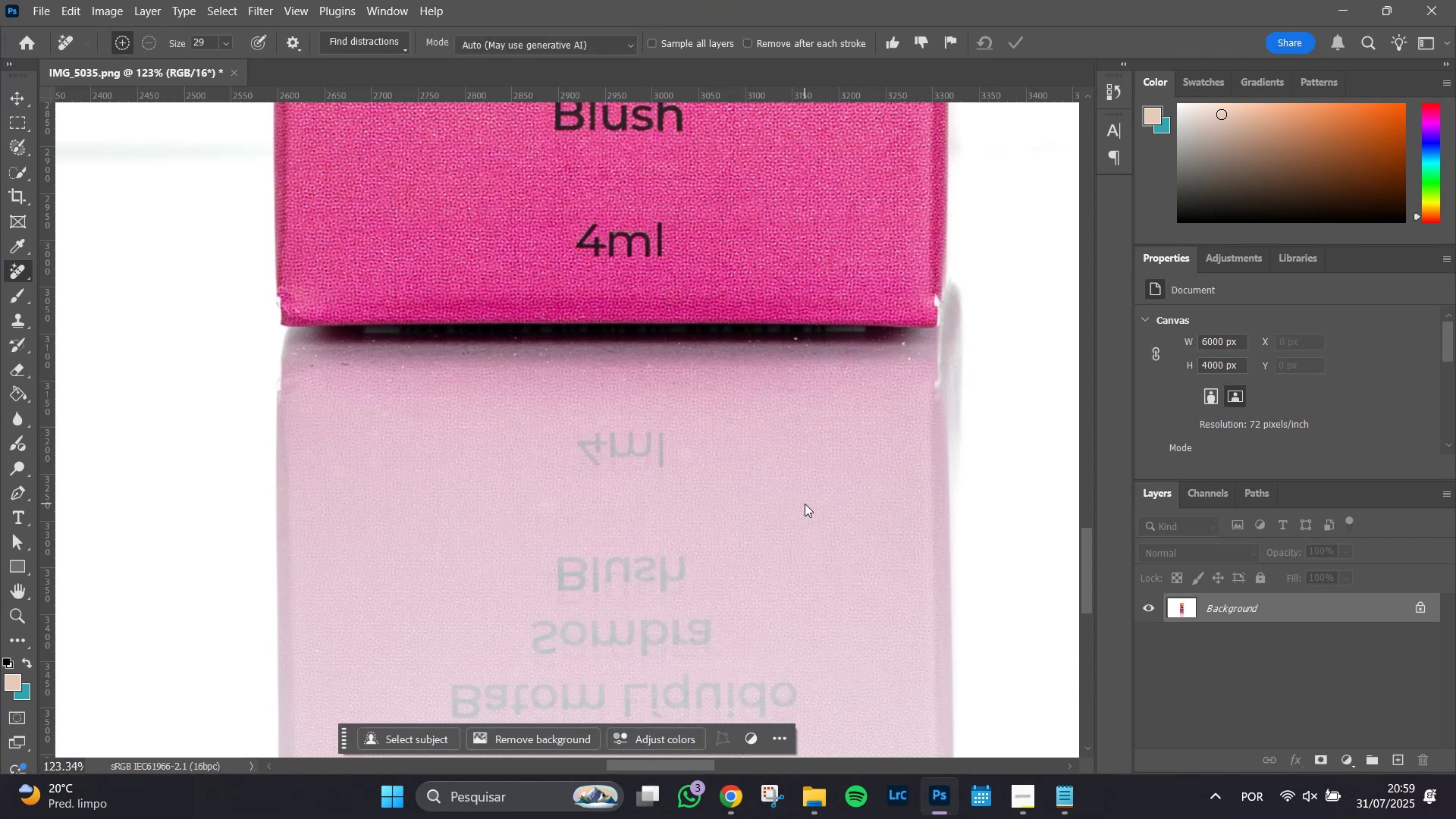 
wait(7.75)
 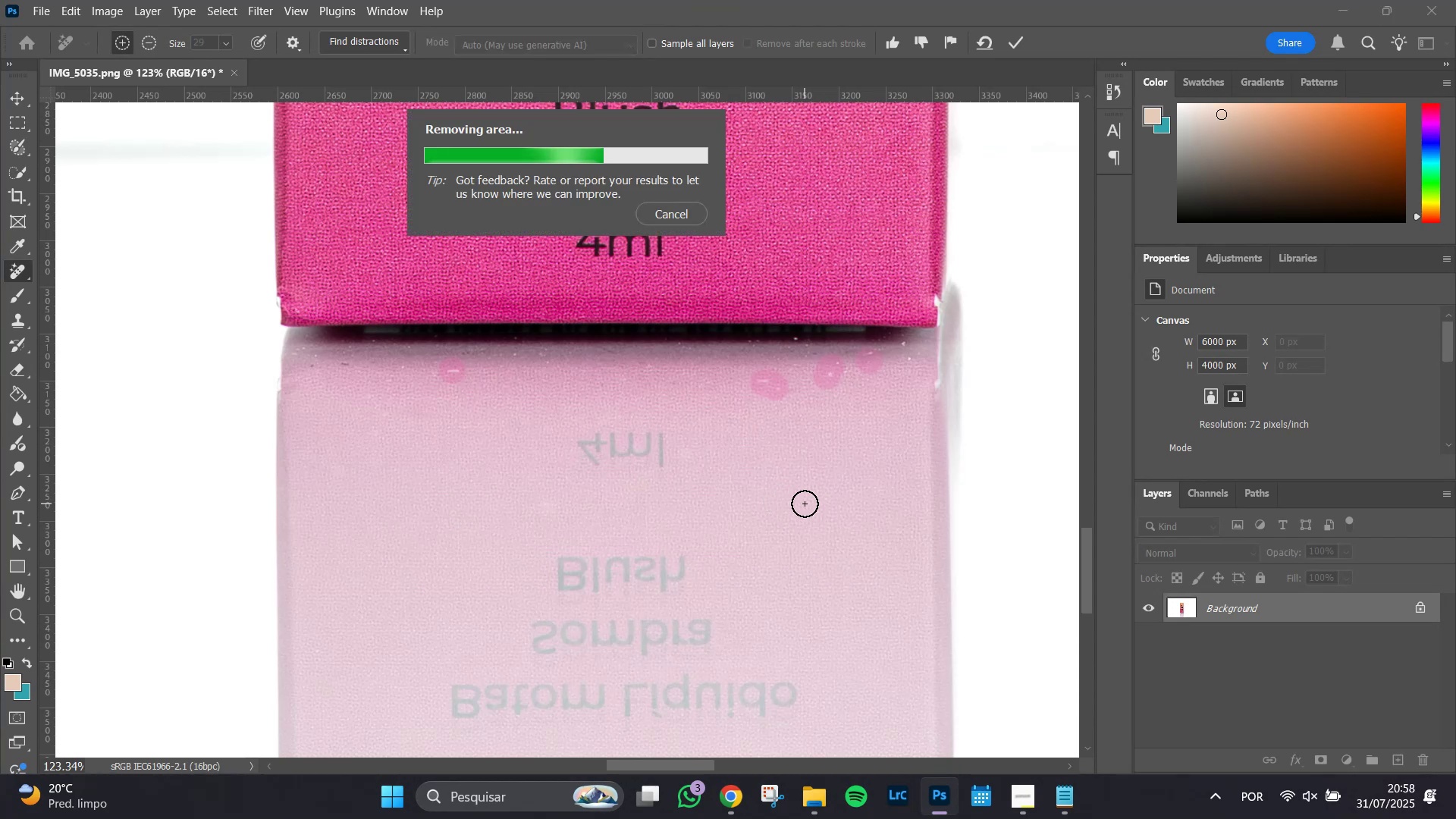 
hold_key(key=Space, duration=1.51)
 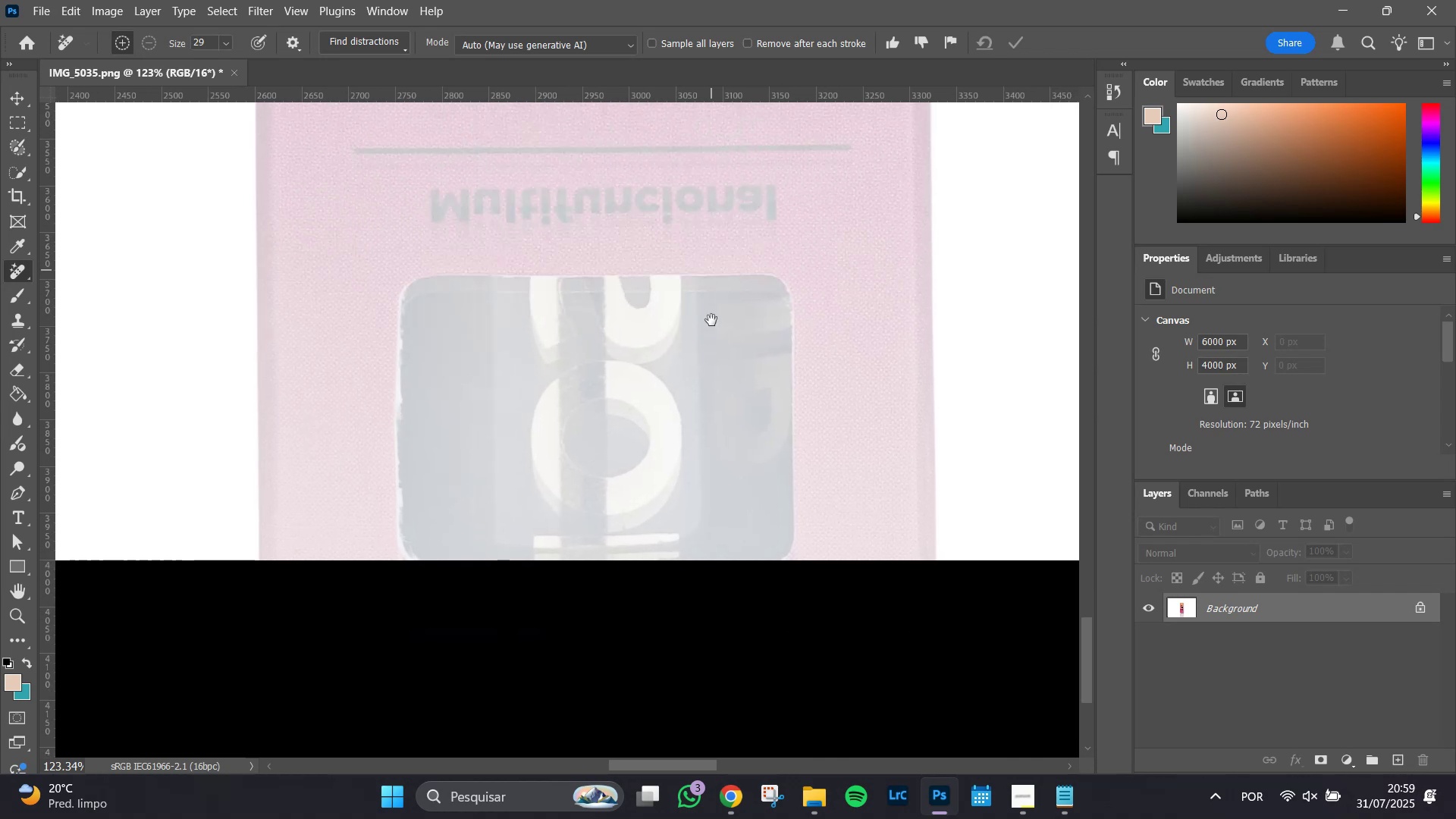 
left_click_drag(start_coordinate=[692, 651], to_coordinate=[698, 257])
 